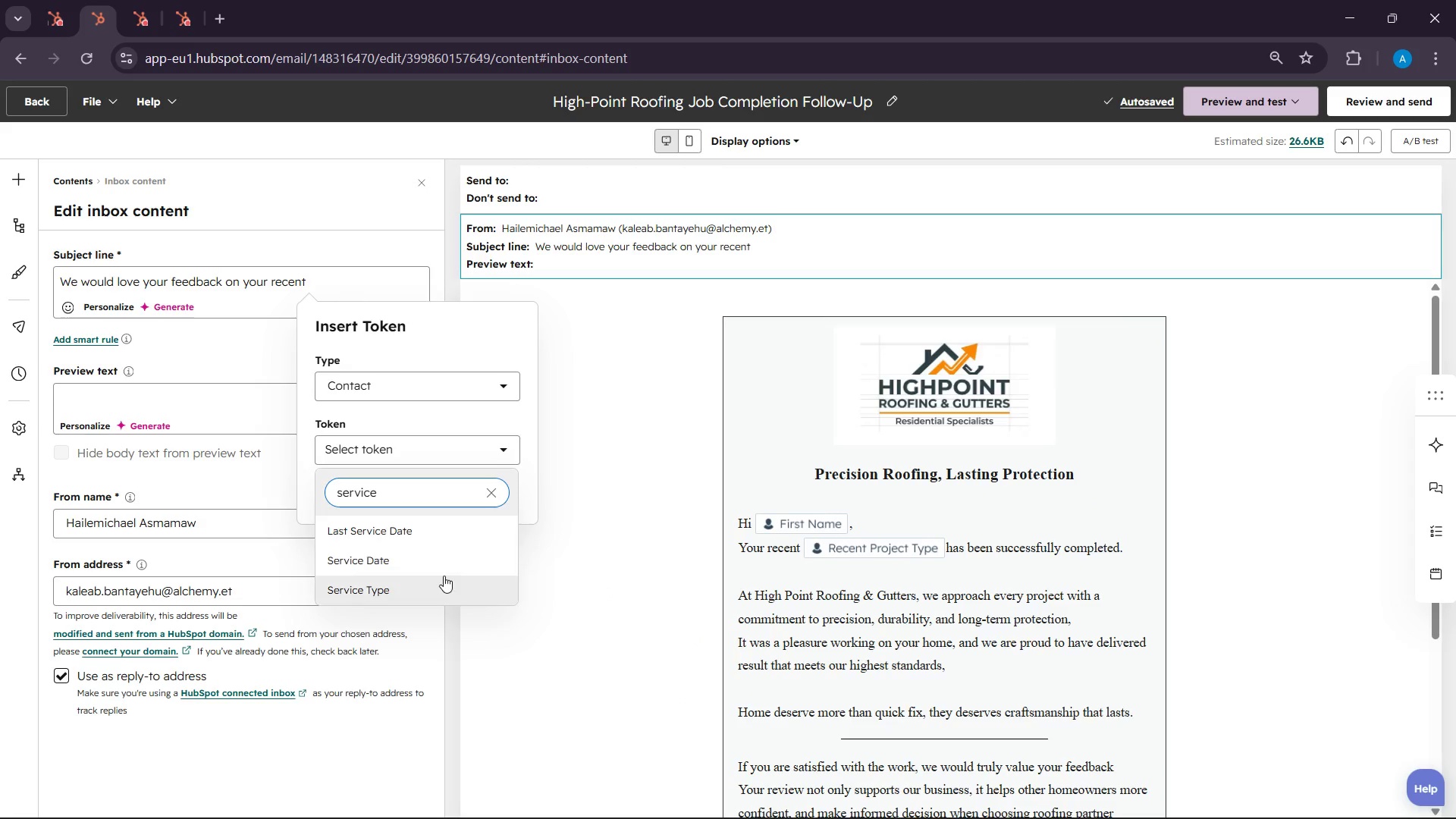 
left_click([444, 583])
 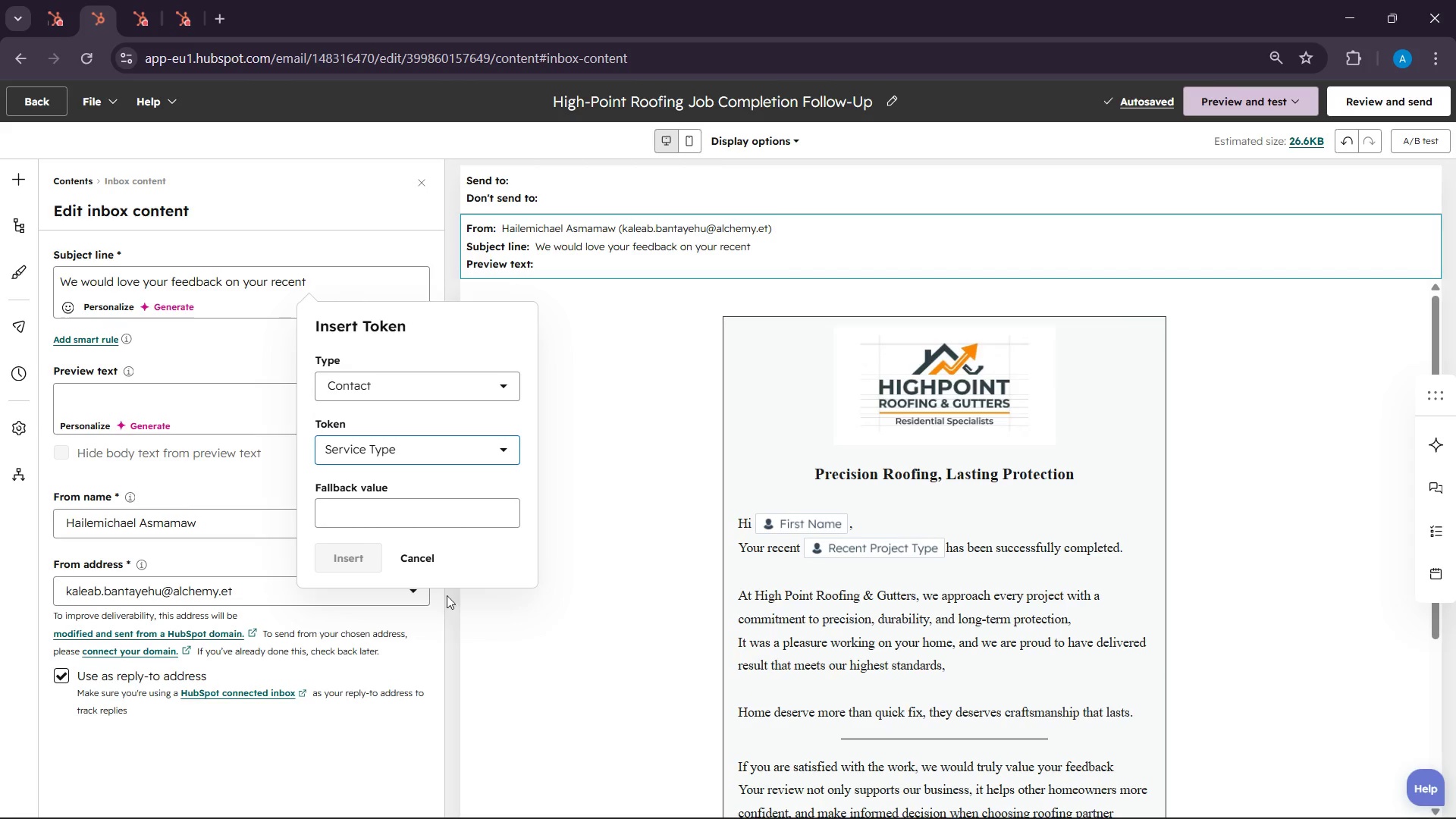 
left_click([425, 536])
 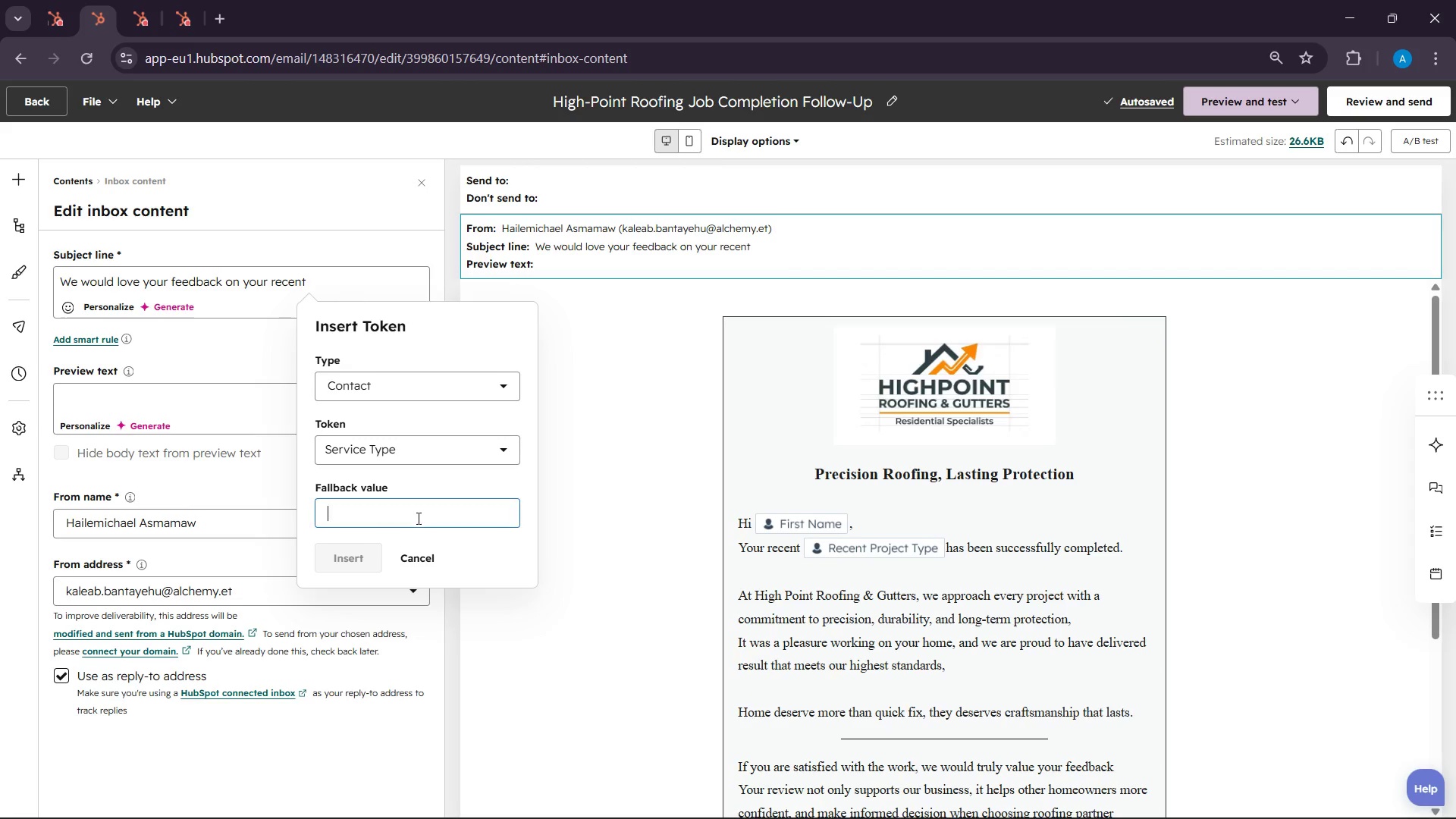 
left_click([417, 518])
 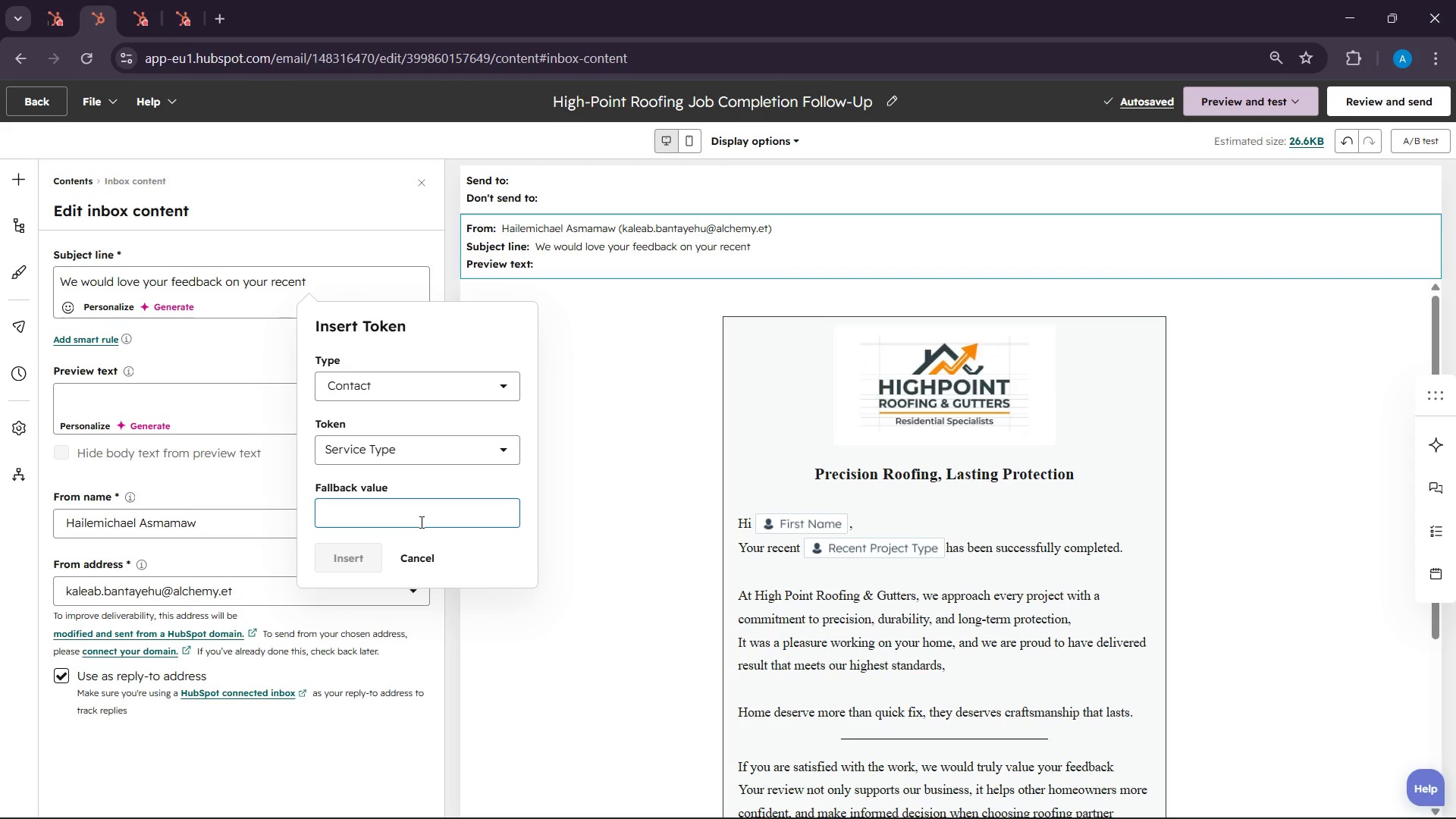 
wait(14.39)
 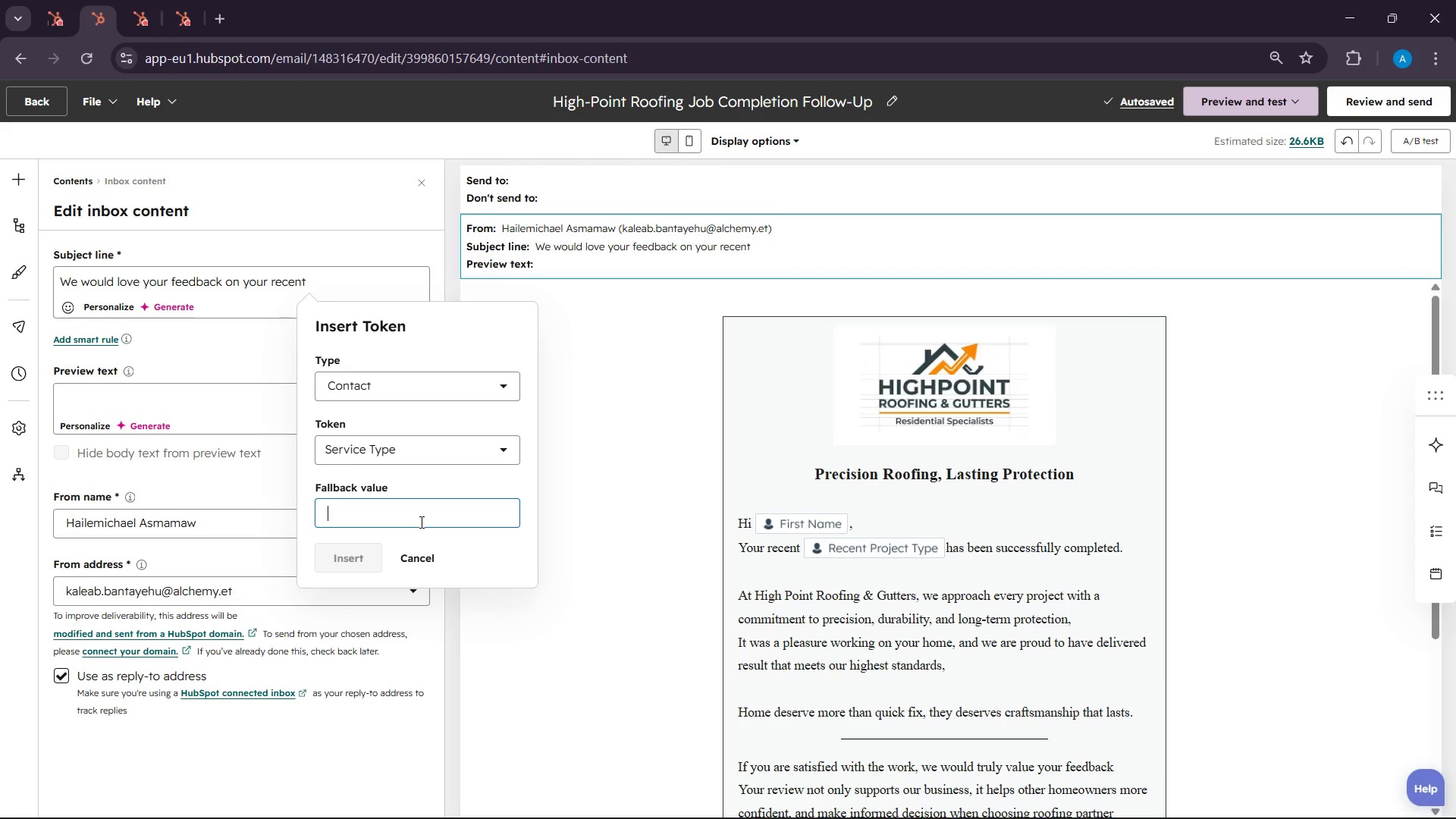 
type(R)
key(Backspace)
type(roofing service)
 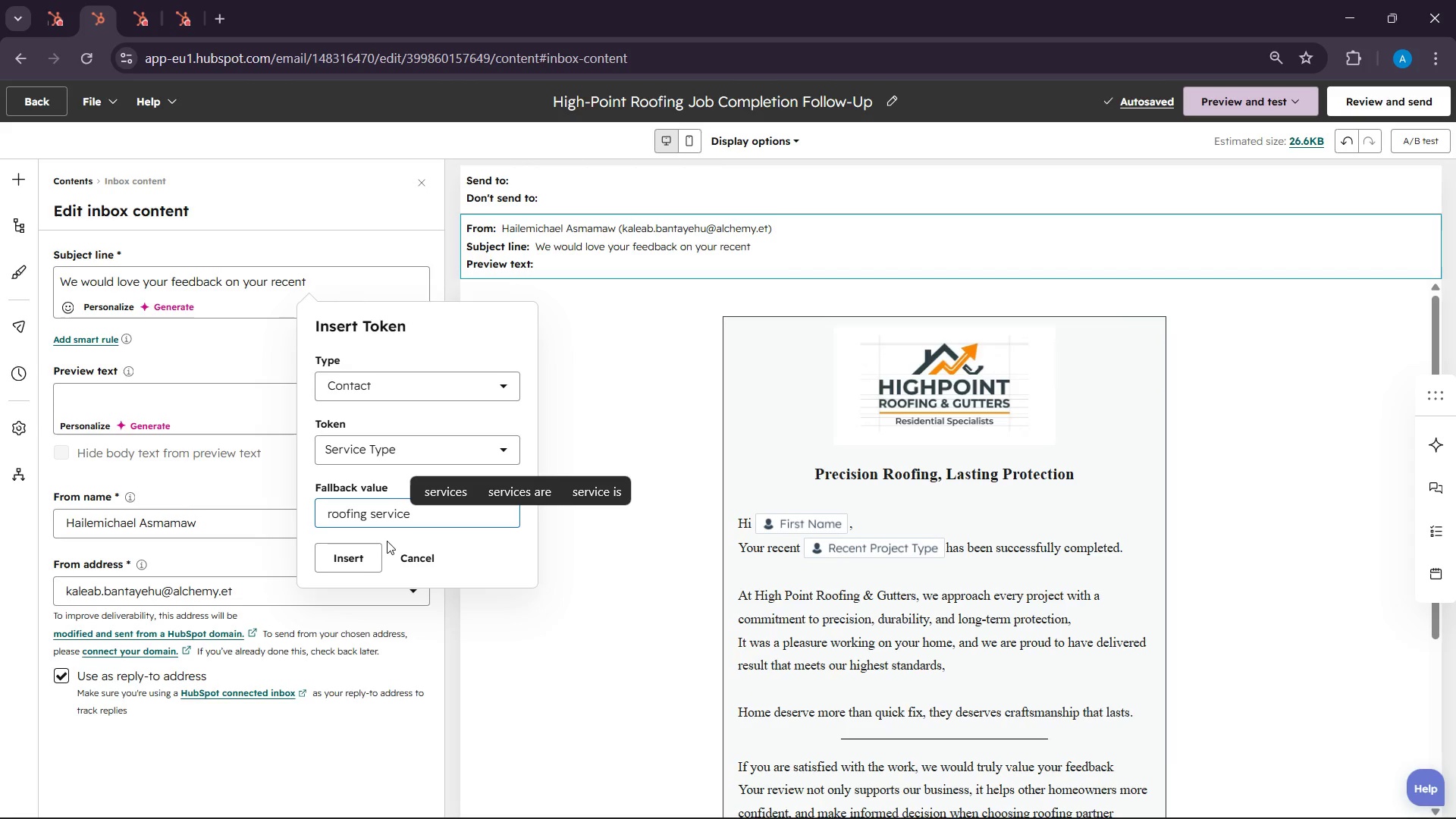 
left_click([356, 566])
 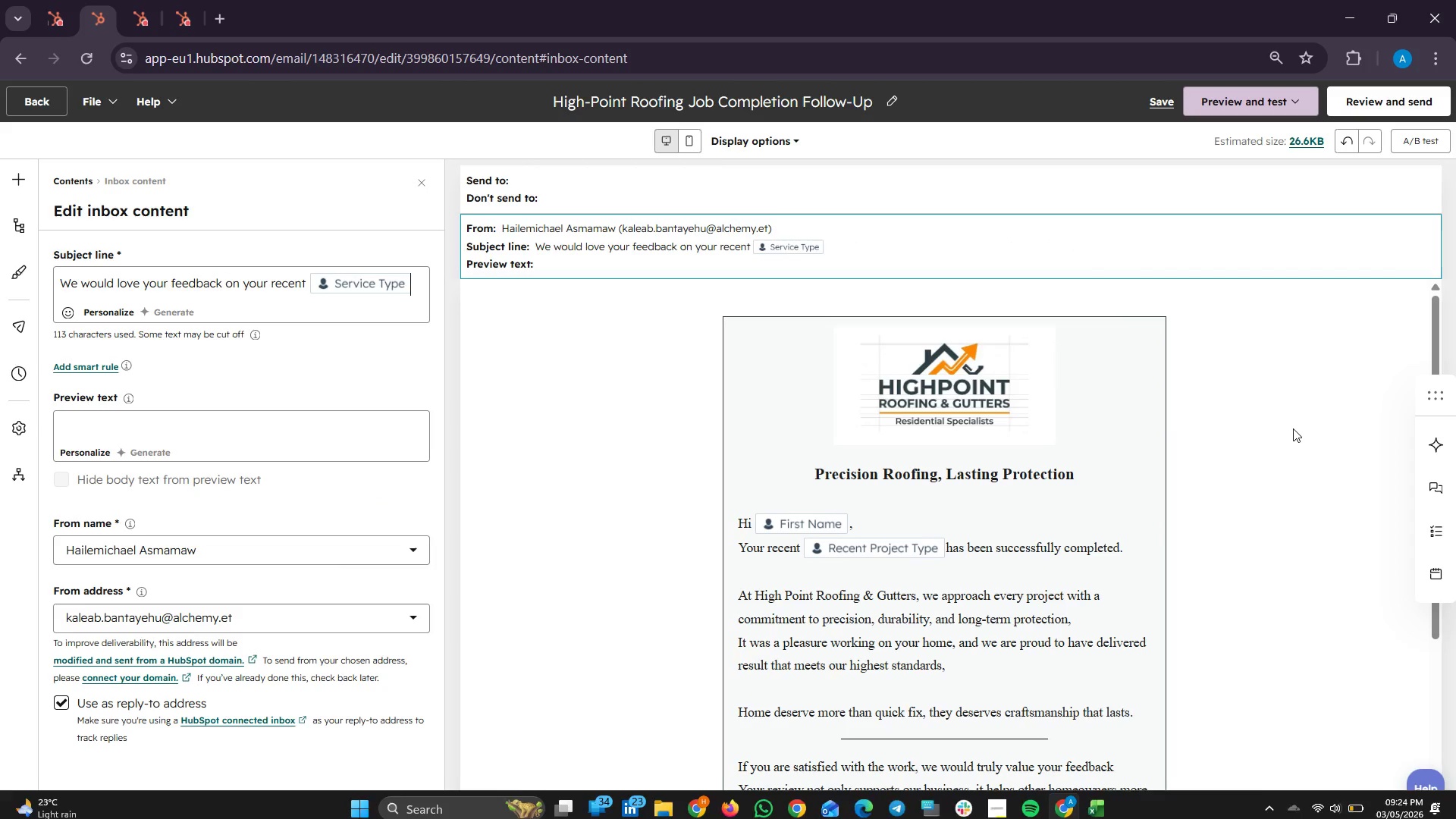 
scroll: coordinate [1288, 428], scroll_direction: down, amount: 8.0
 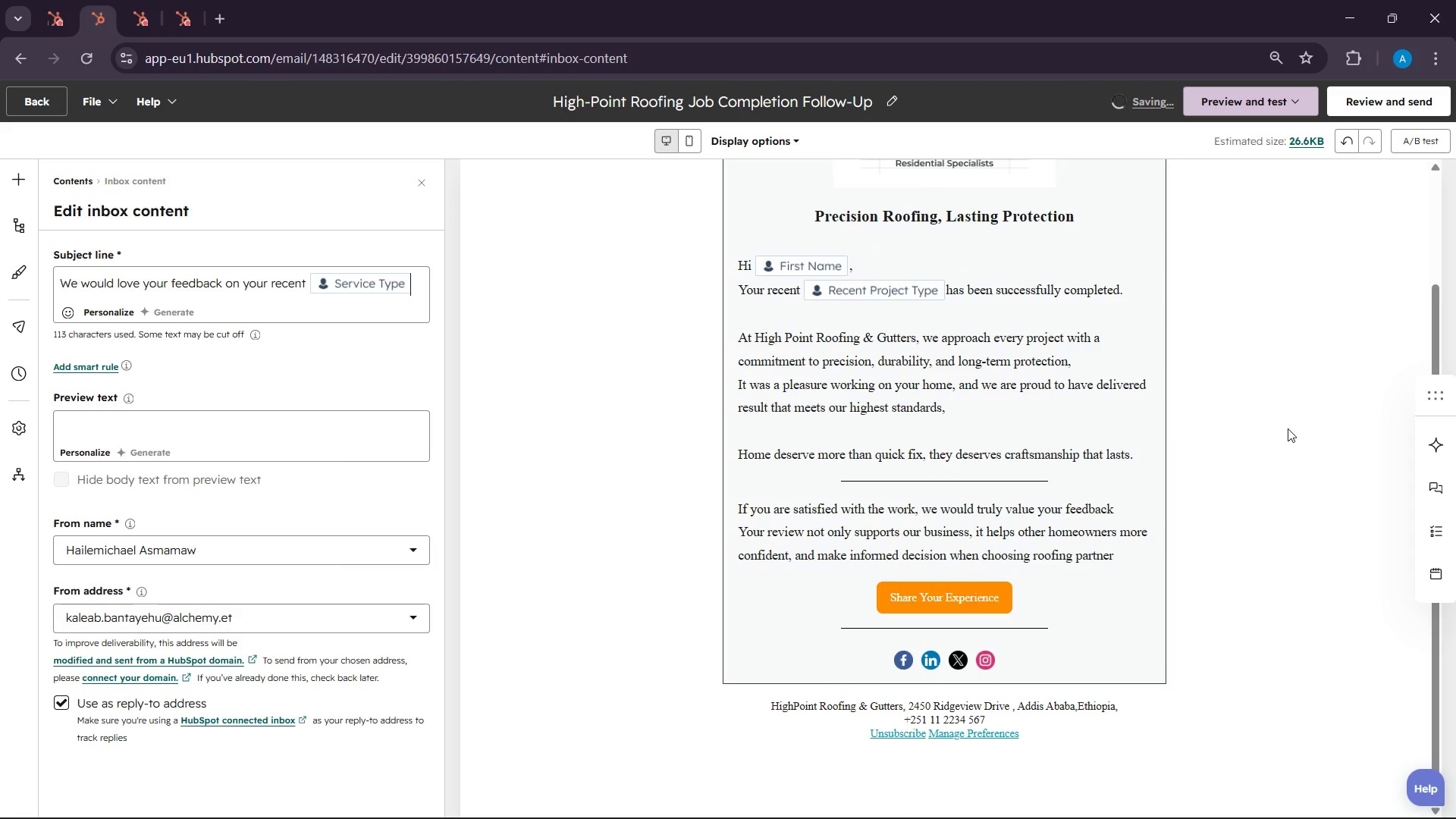 
scroll: coordinate [1288, 428], scroll_direction: up, amount: 2.0
 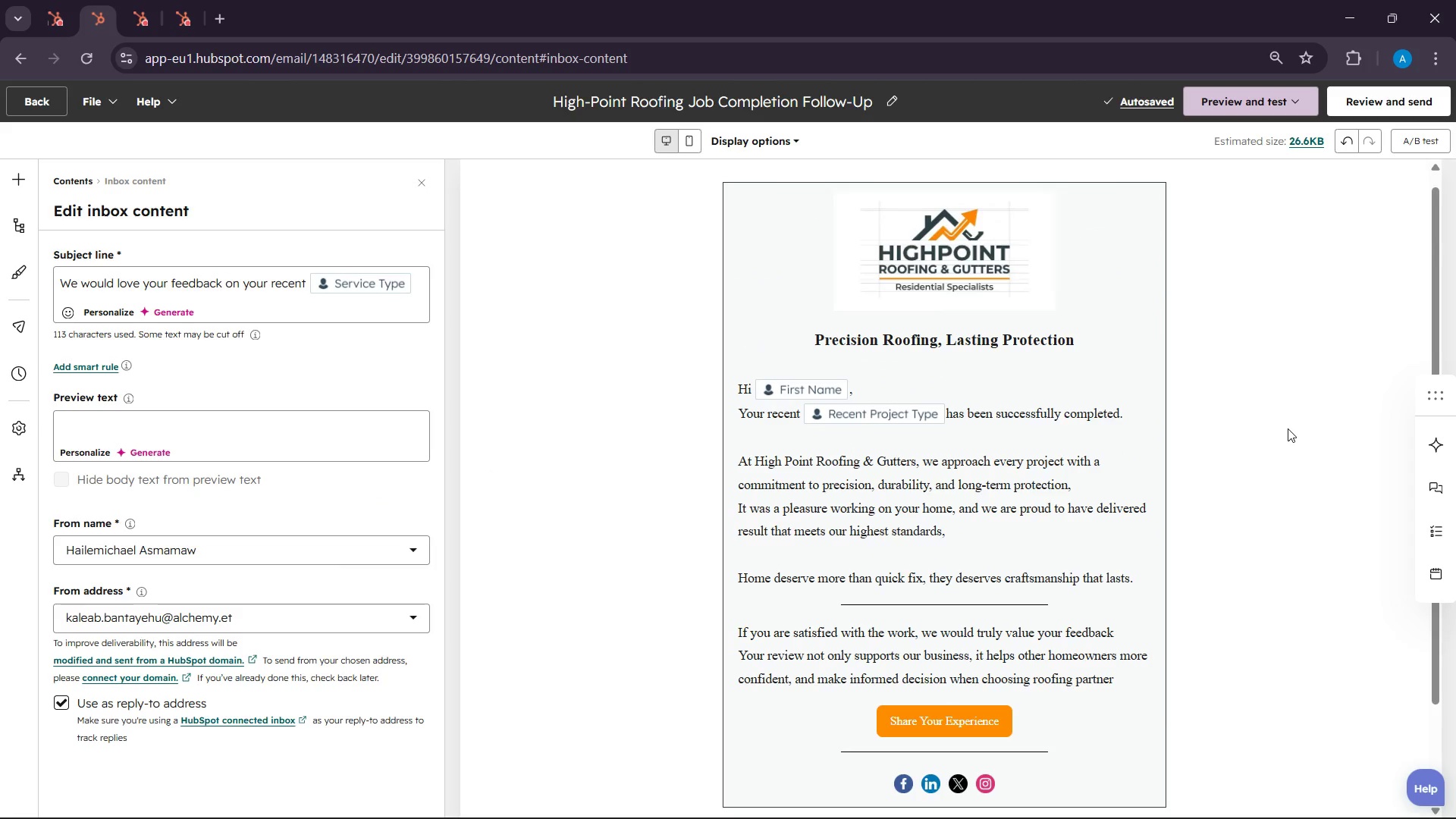 
scroll: coordinate [1285, 428], scroll_direction: down, amount: 3.0
 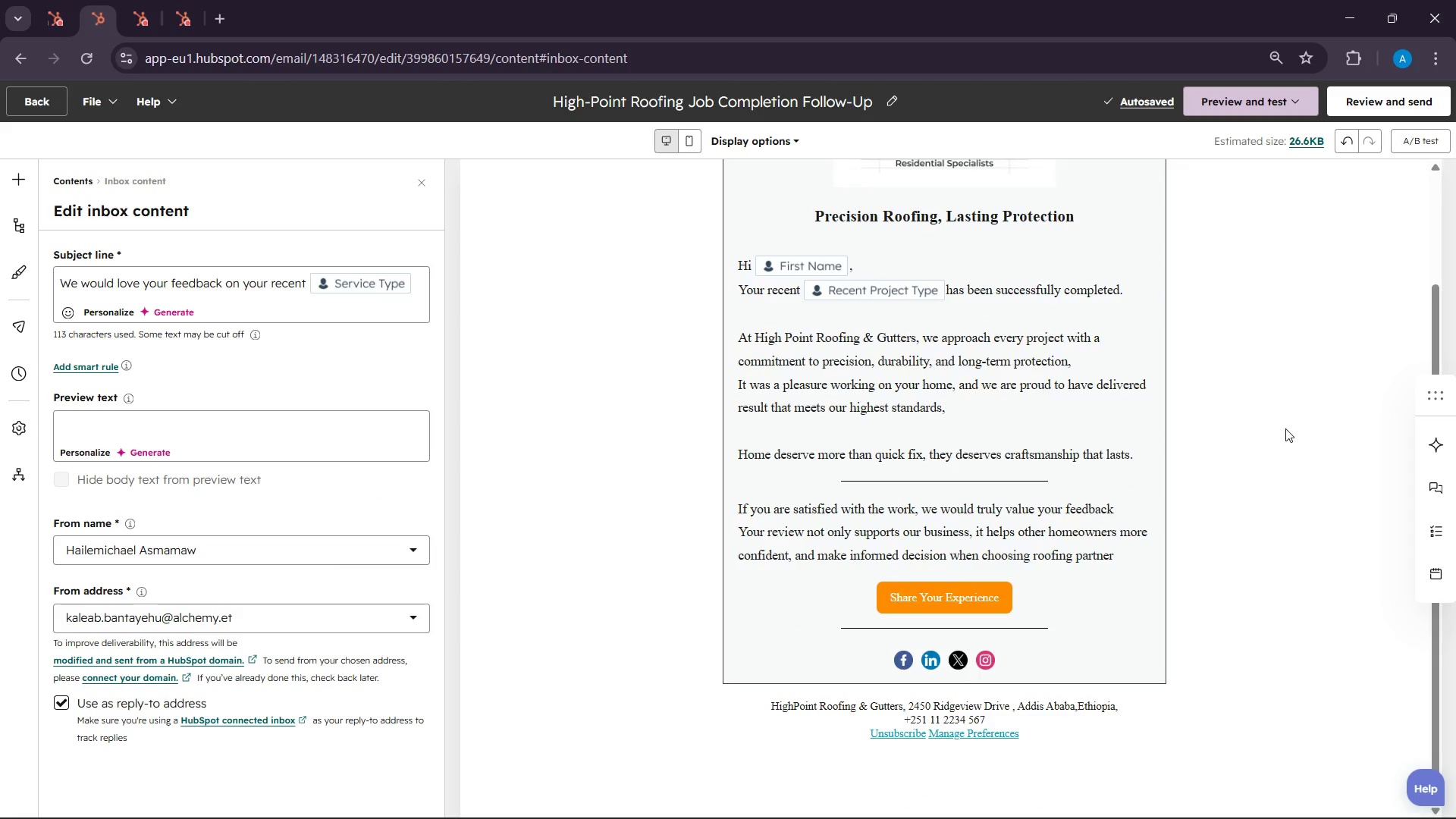 
scroll: coordinate [1285, 428], scroll_direction: up, amount: 6.0
 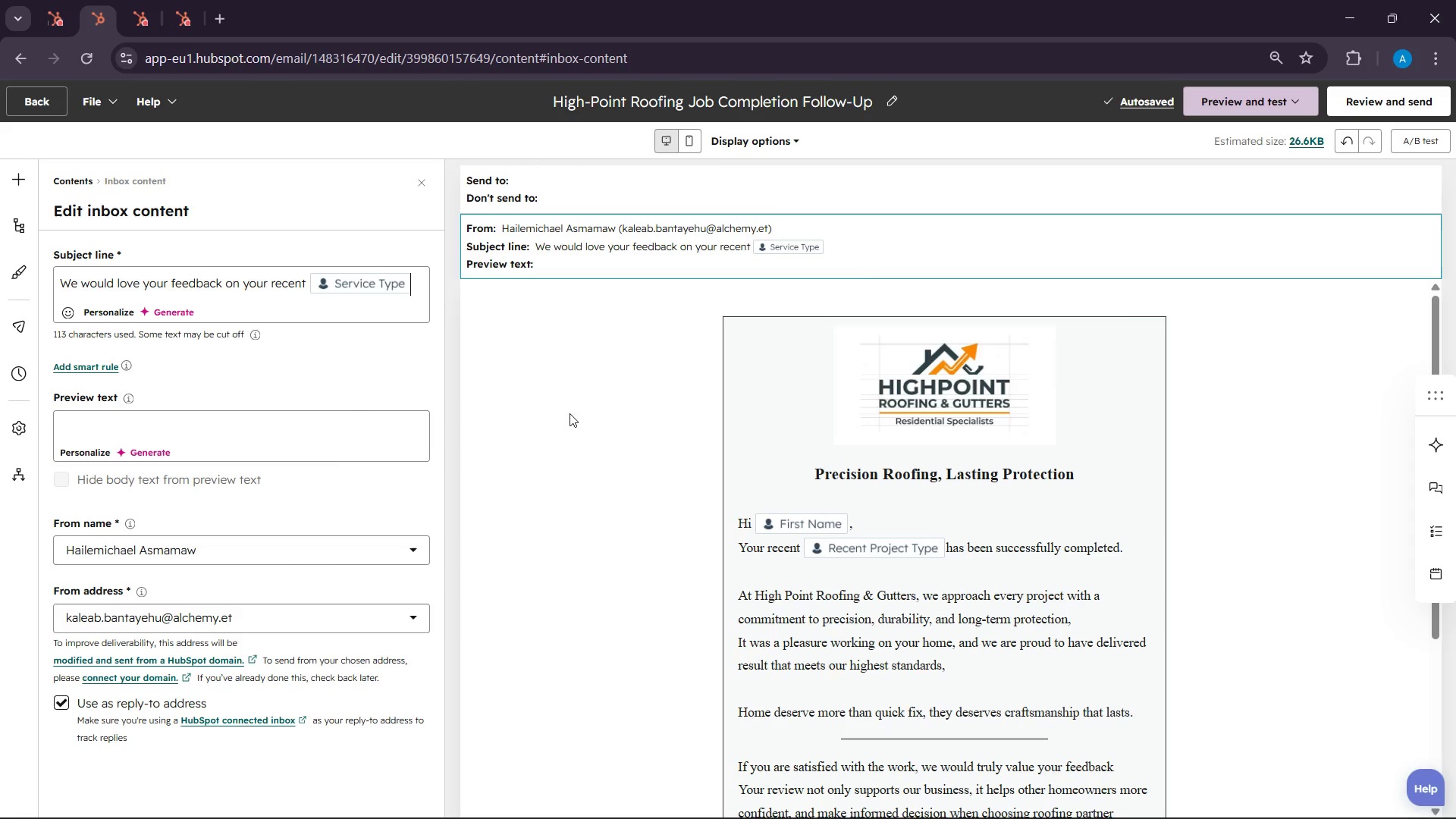 
left_click([156, 425])
 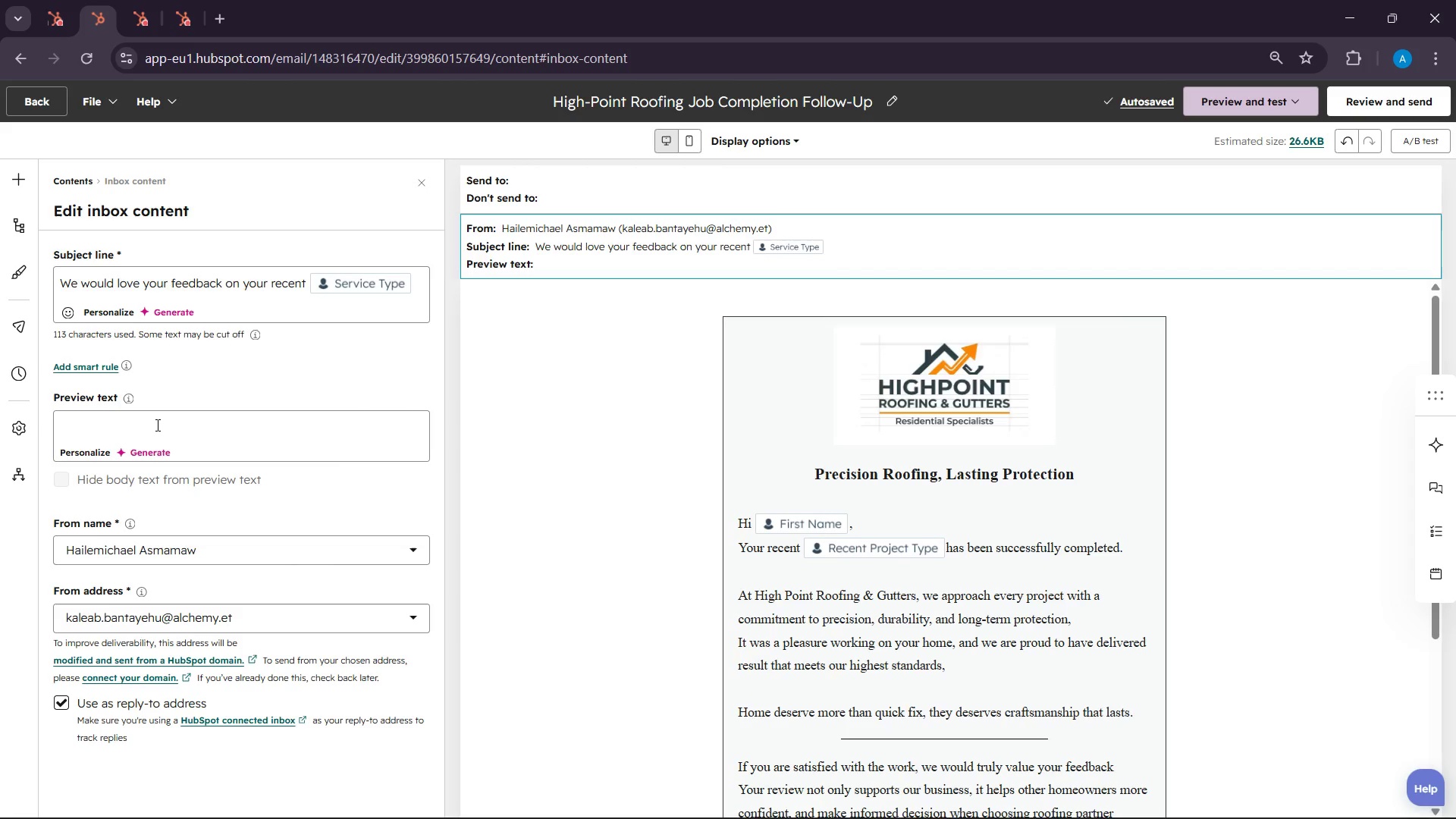 
wait(23.72)
 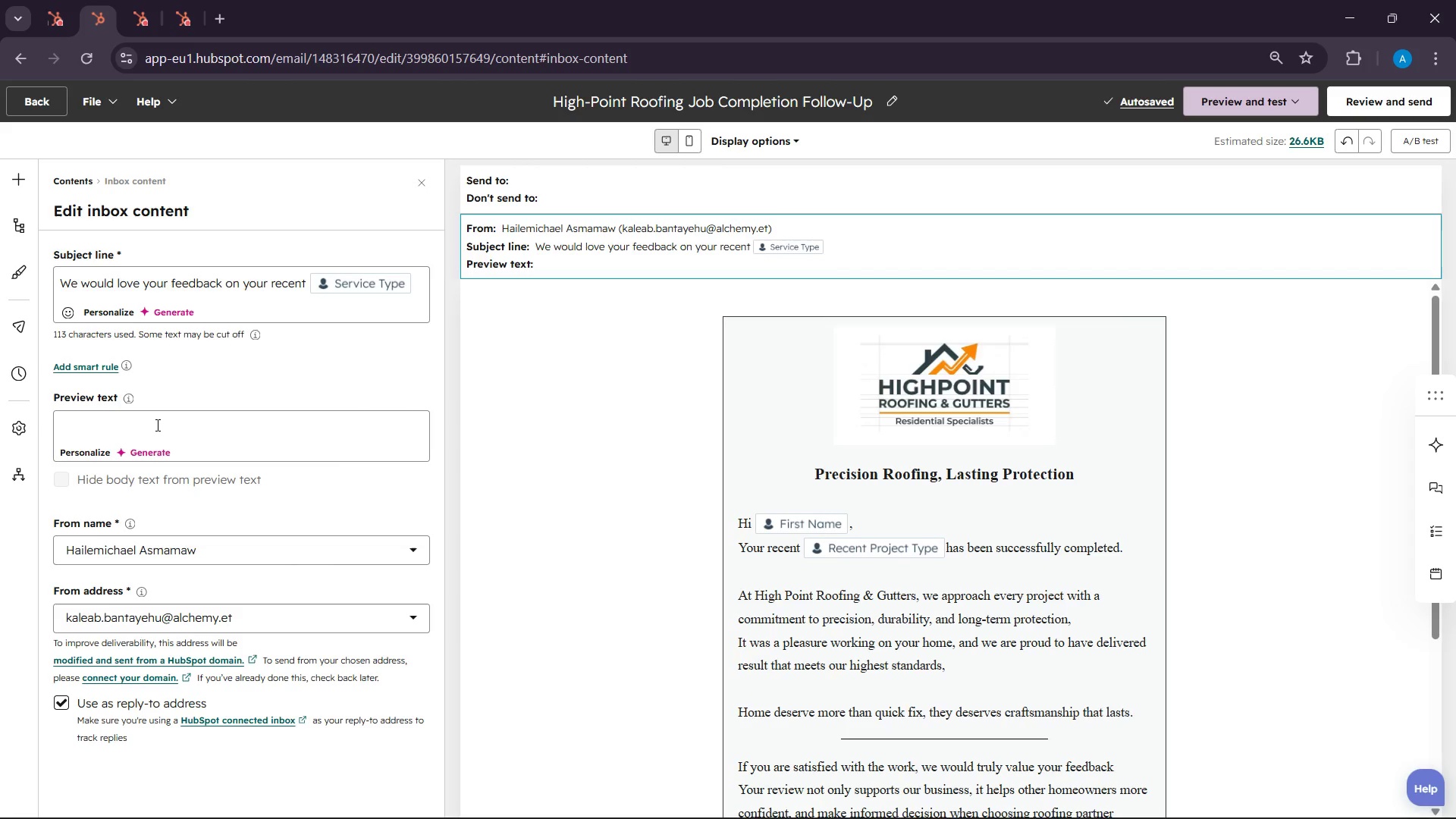 
type(Your HighPoint Project )
 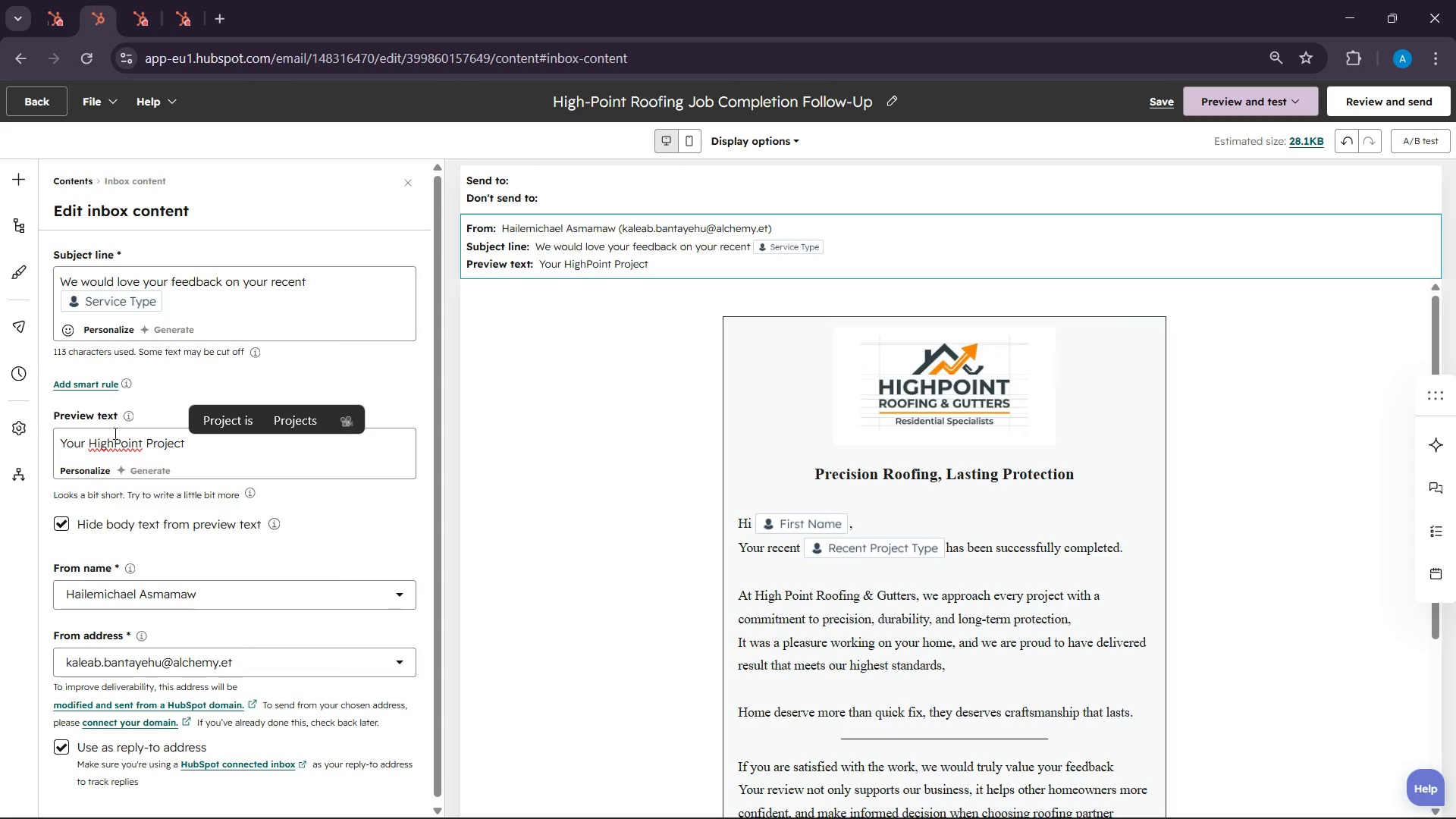 
left_click([120, 444])
 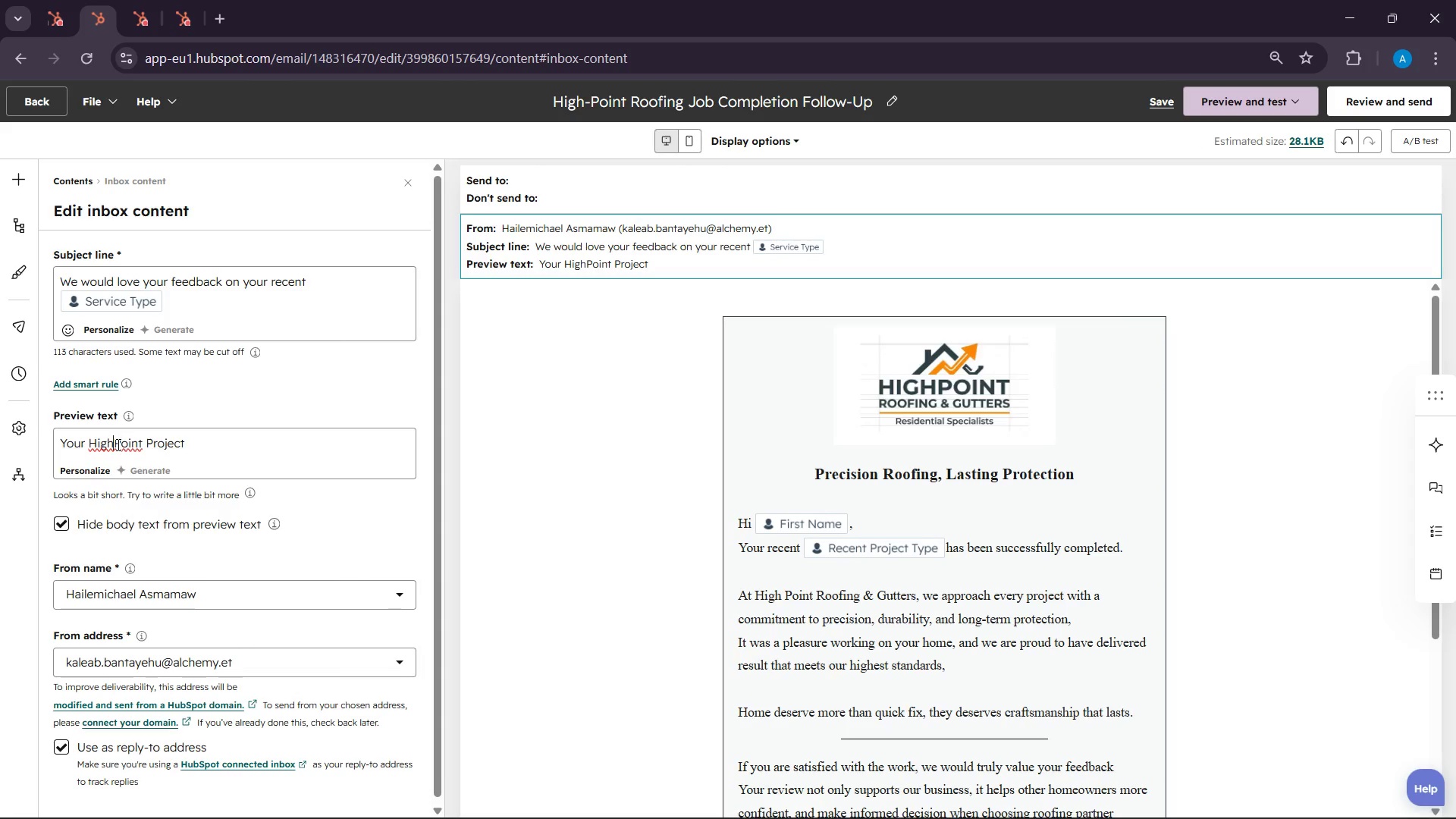 
left_click([117, 444])
 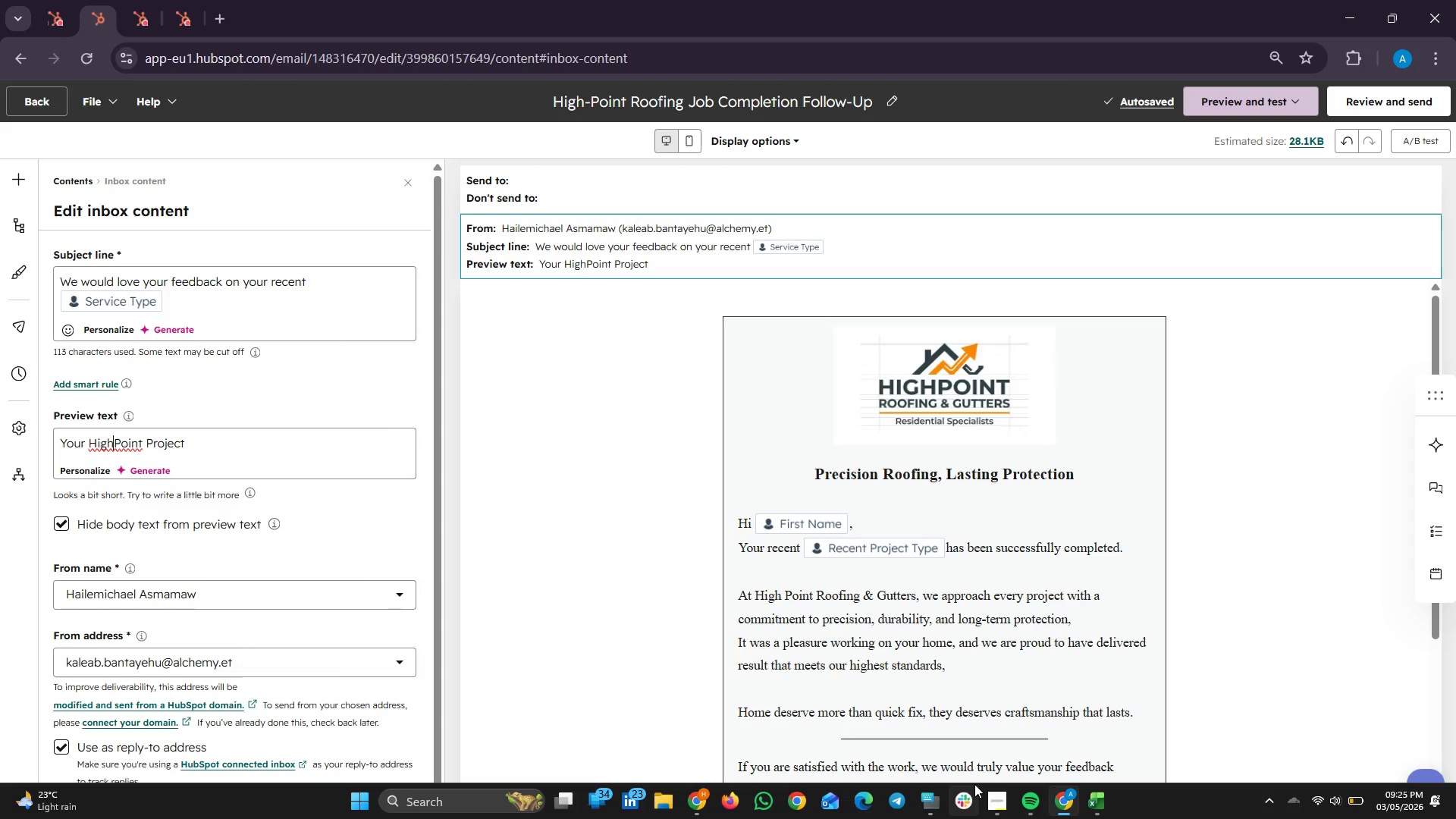 
left_click([930, 796])
 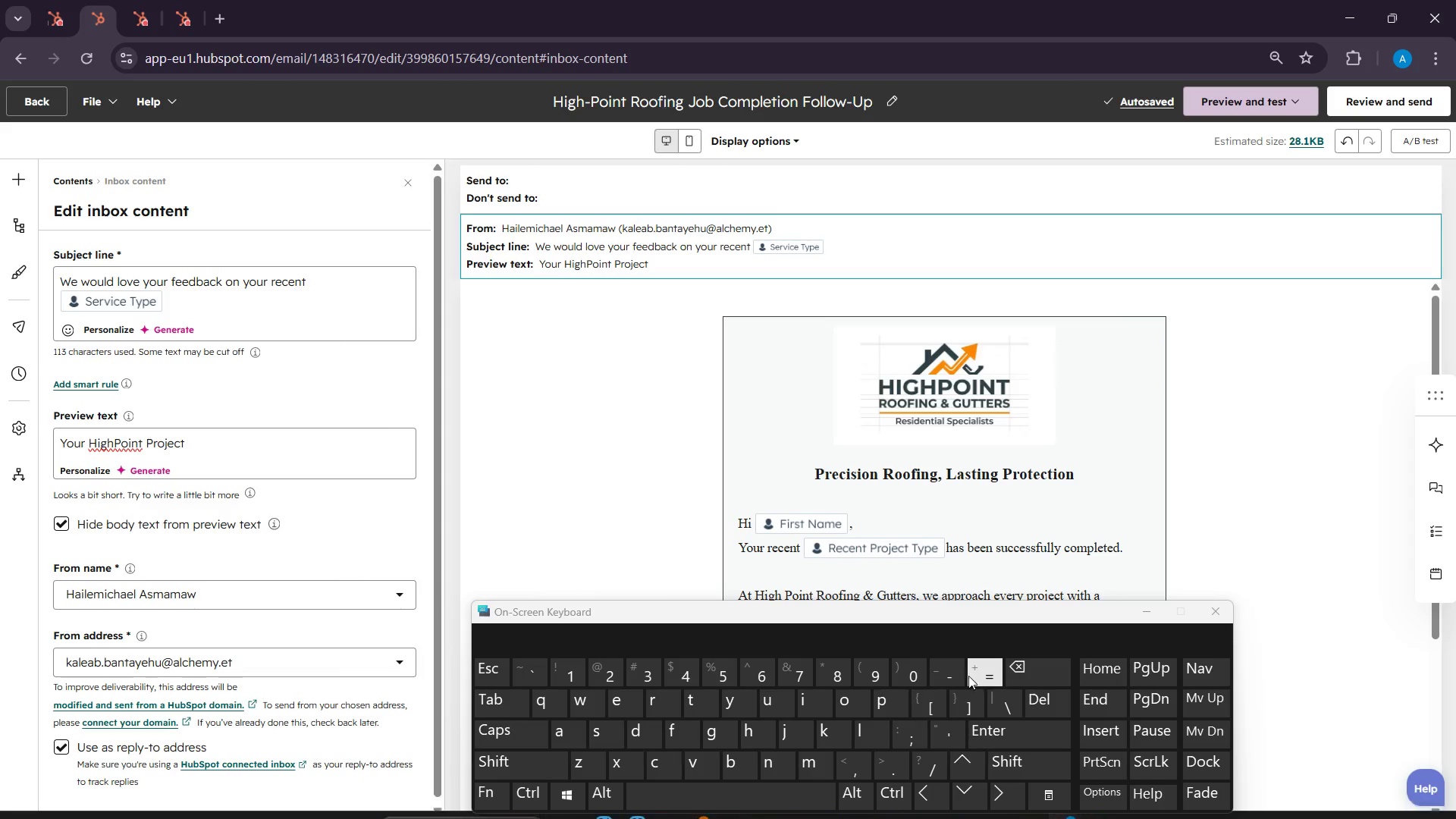 
key(Minus)
 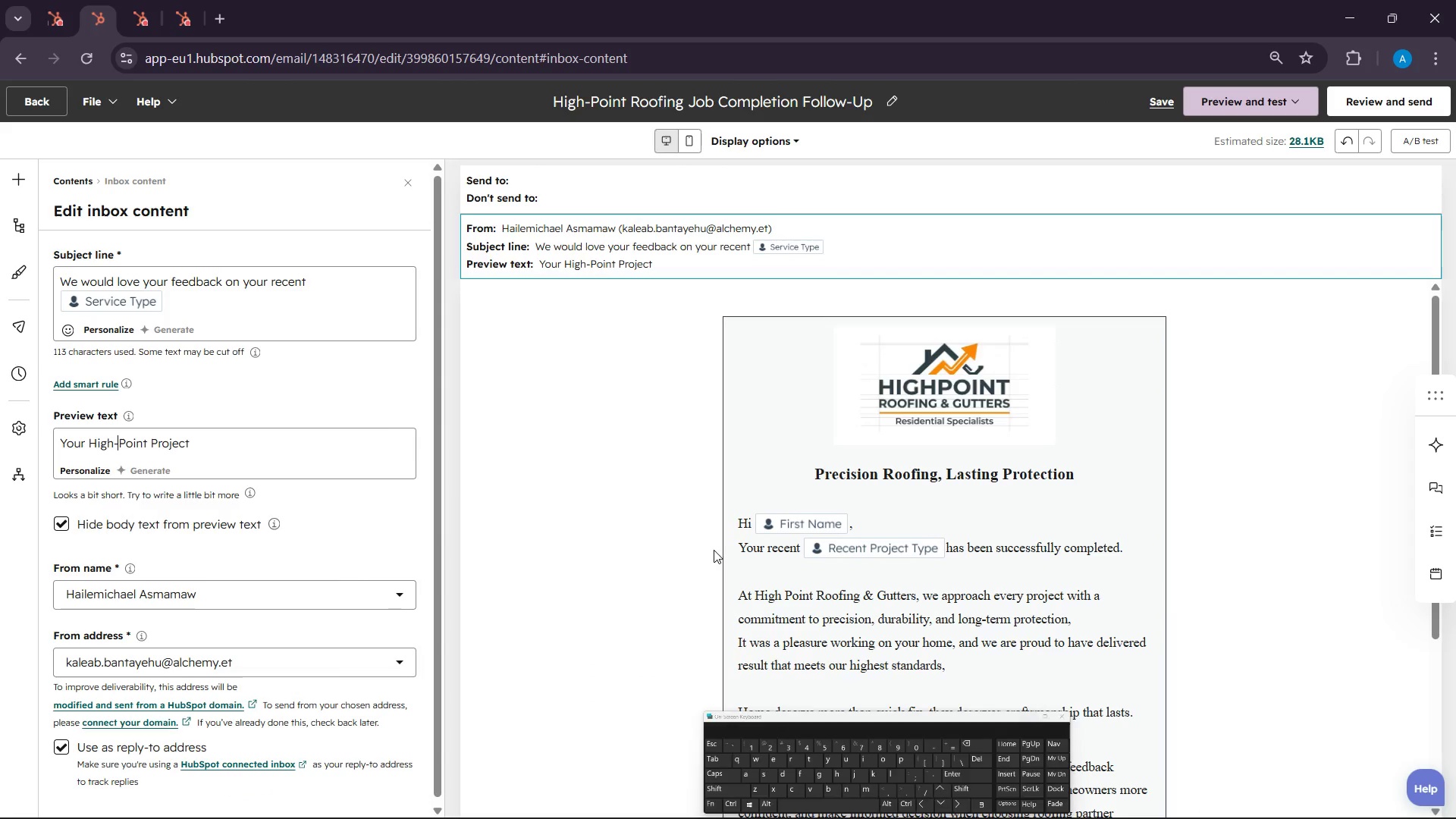 
left_click([309, 444])
 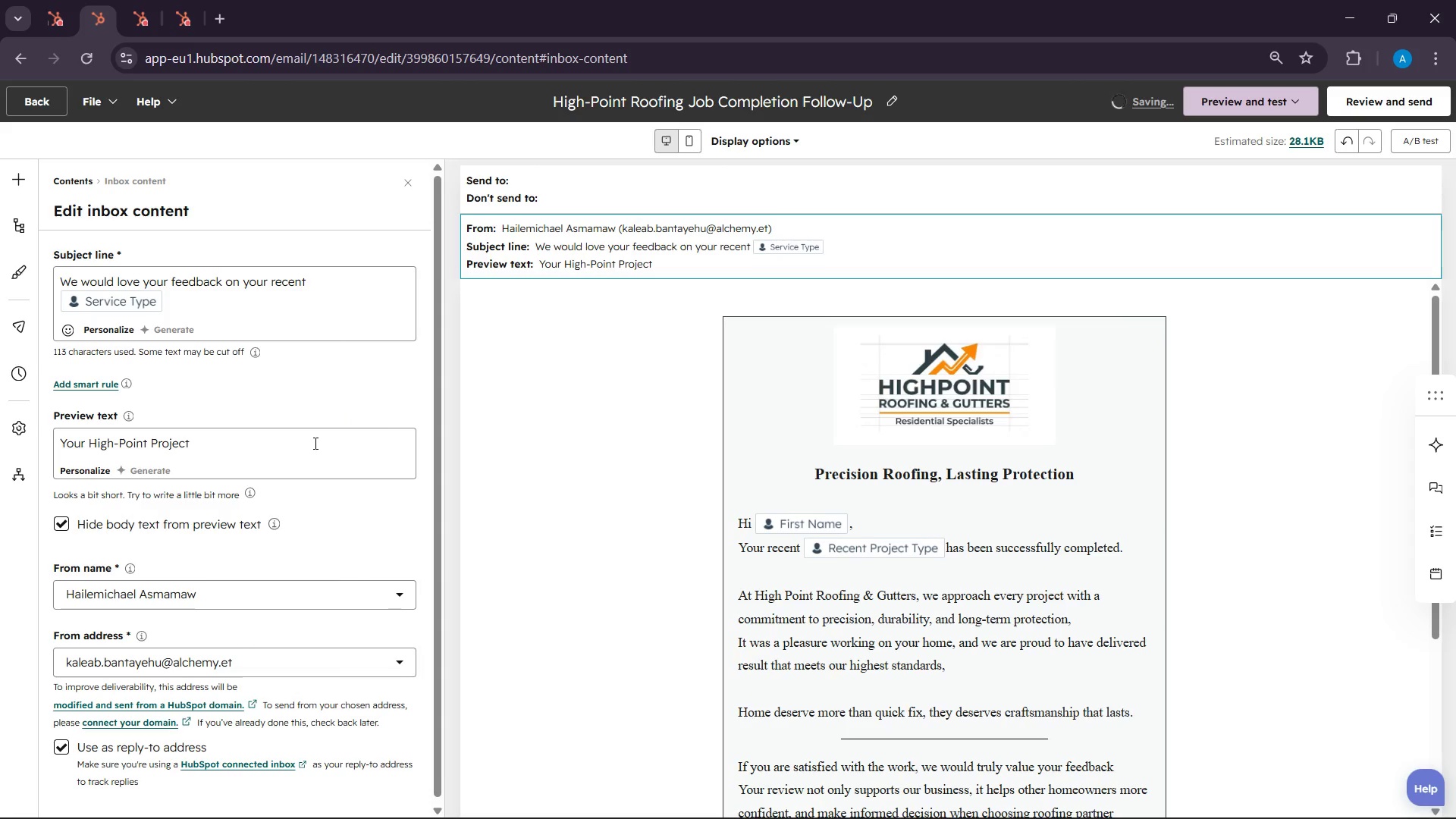 
type( )
key(Backspace)
type(we woul)
key(Backspace)
type(ld k)
key(Backspace)
type(love your feedback)
 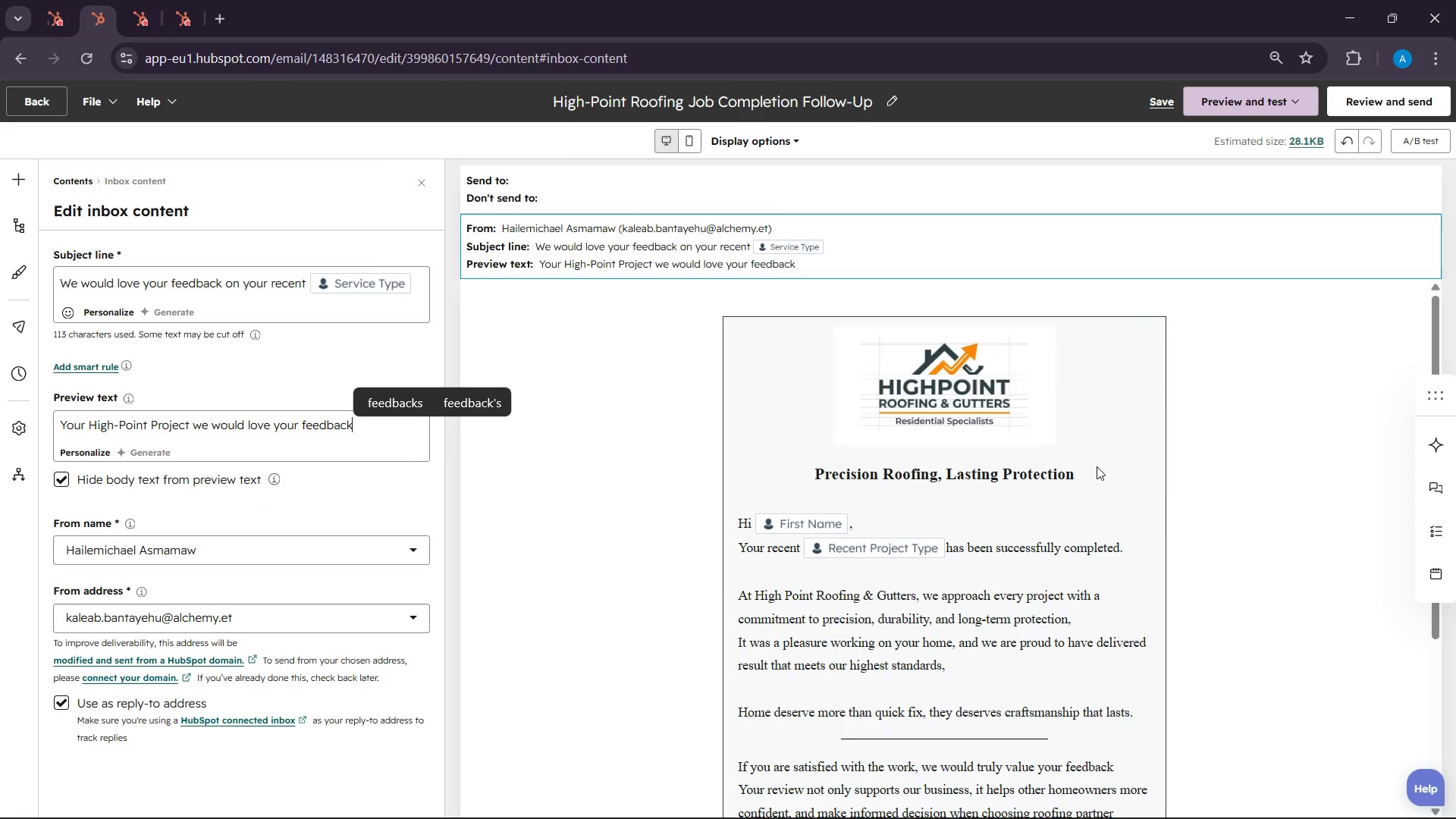 
scroll: coordinate [1169, 403], scroll_direction: down, amount: 4.0
 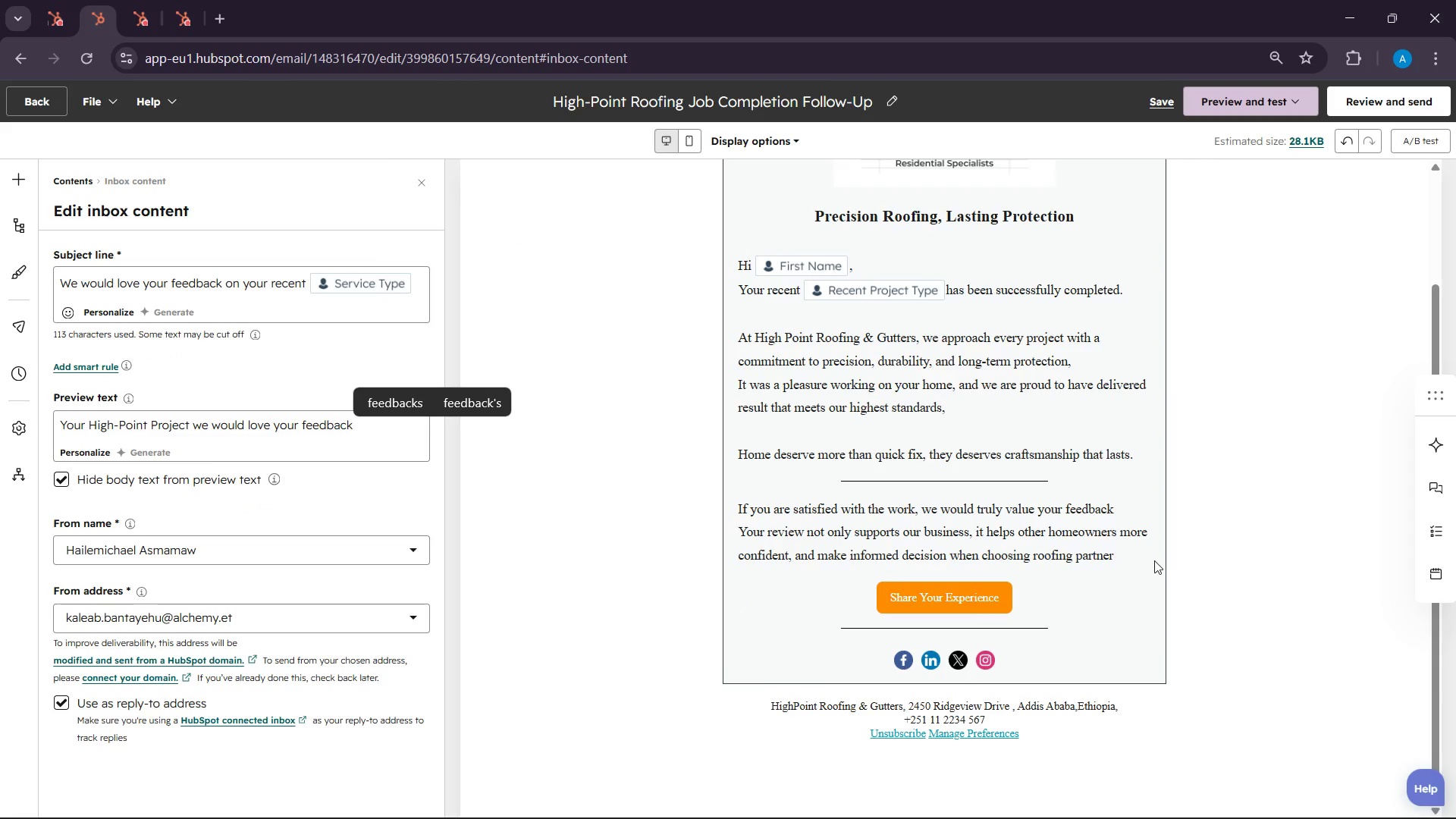 
scroll: coordinate [1159, 562], scroll_direction: up, amount: 2.0
 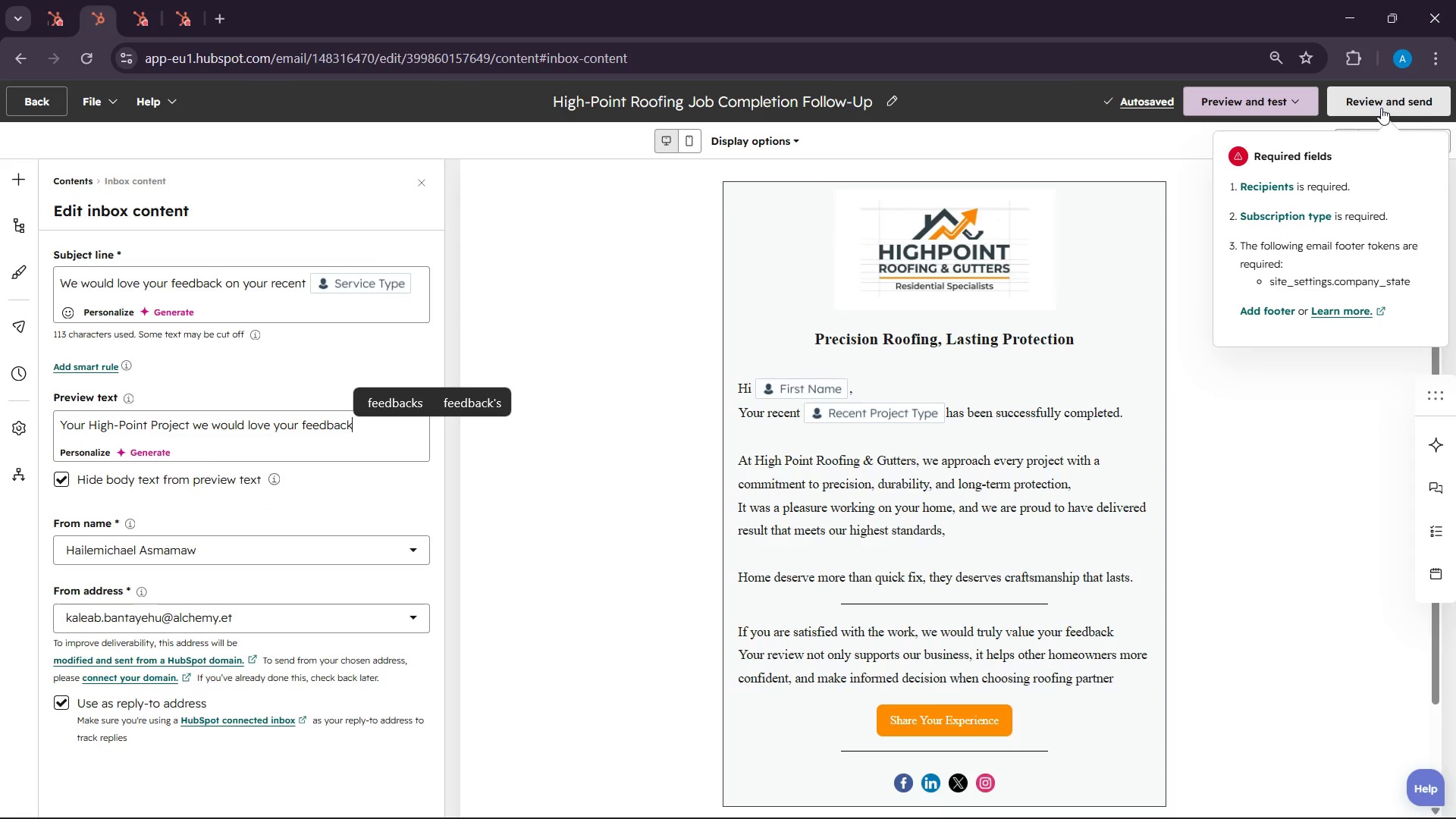 
wait(8.01)
 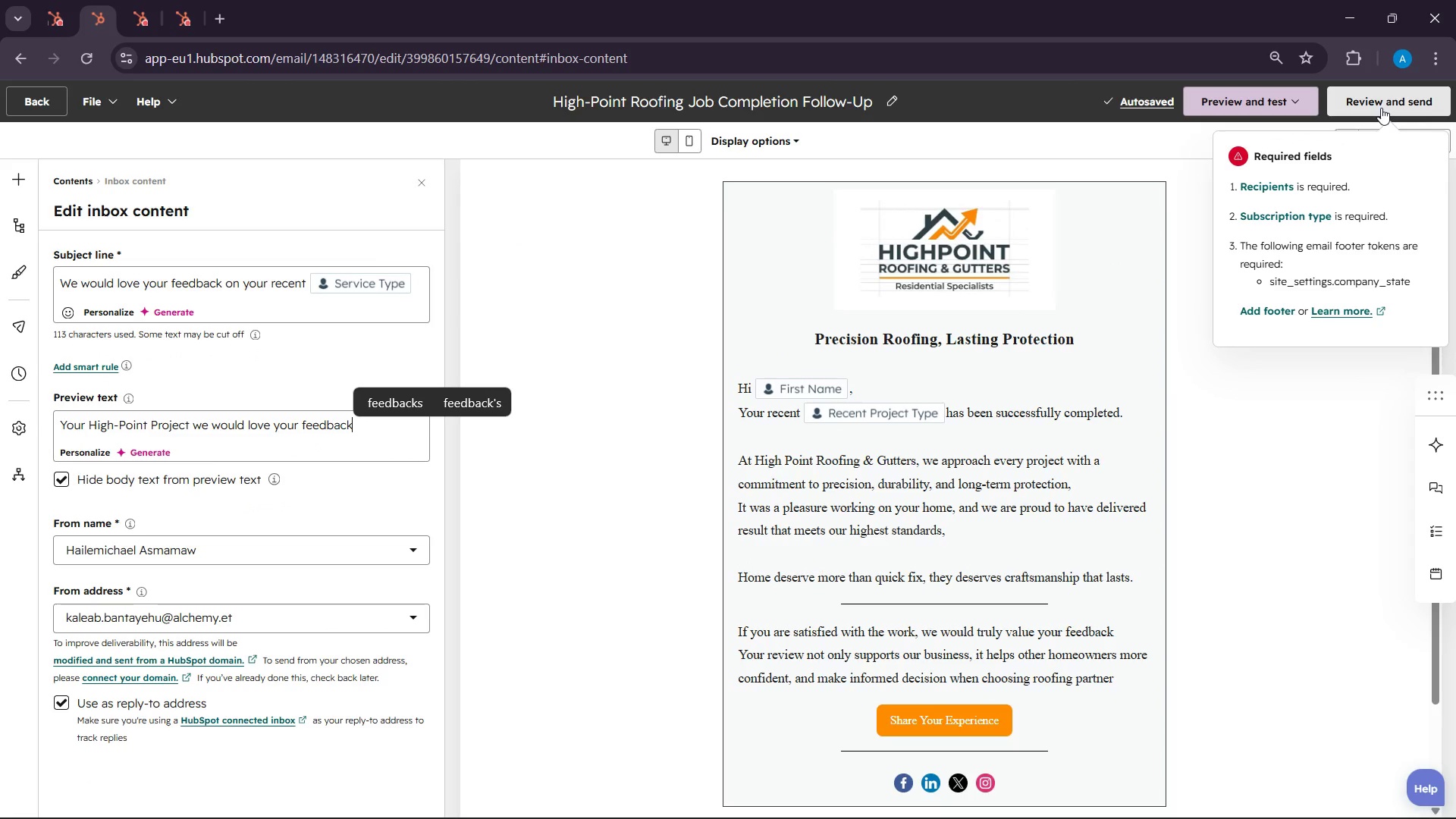 
scroll: coordinate [1248, 669], scroll_direction: down, amount: 7.0
 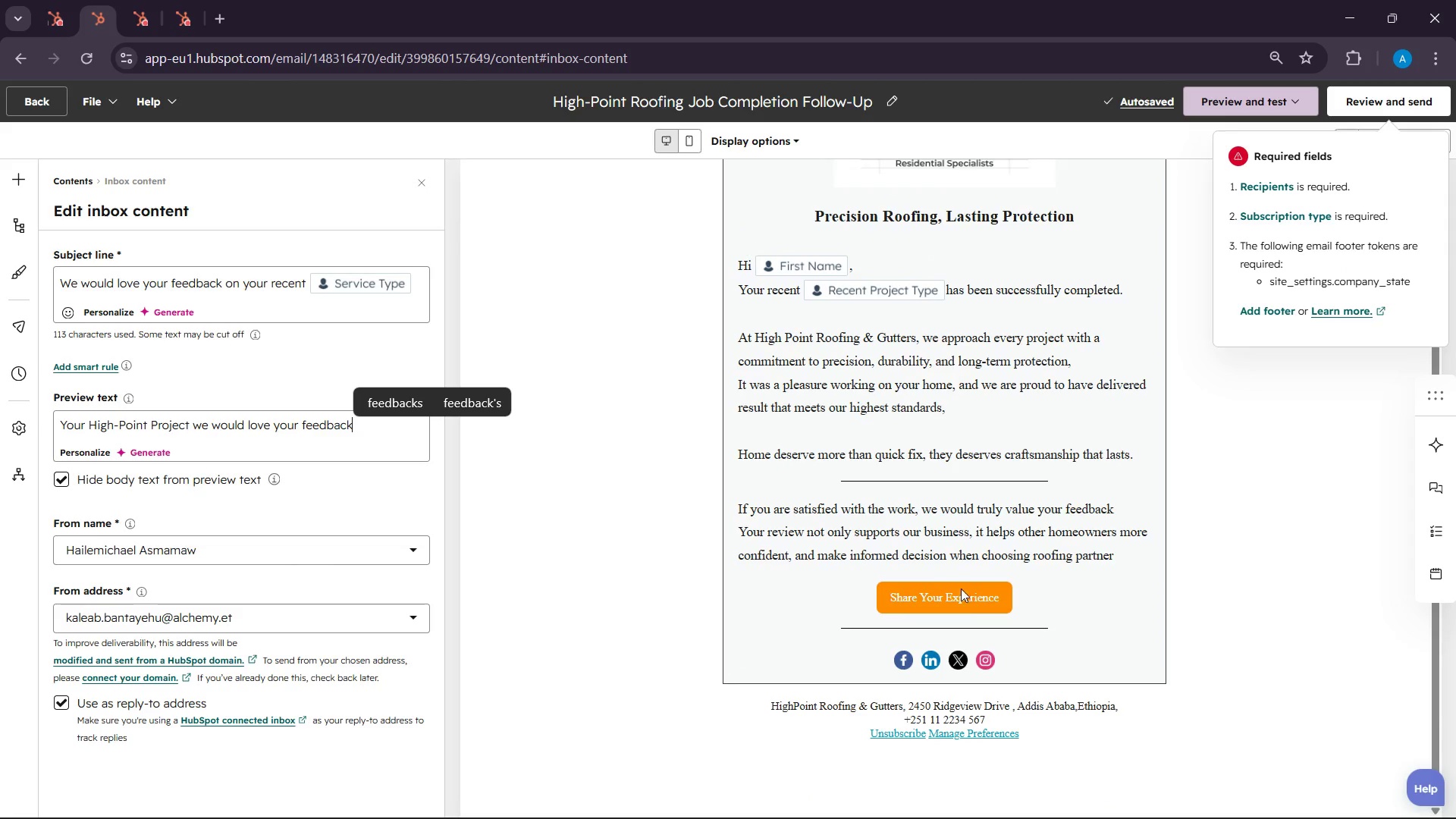 
left_click([974, 698])
 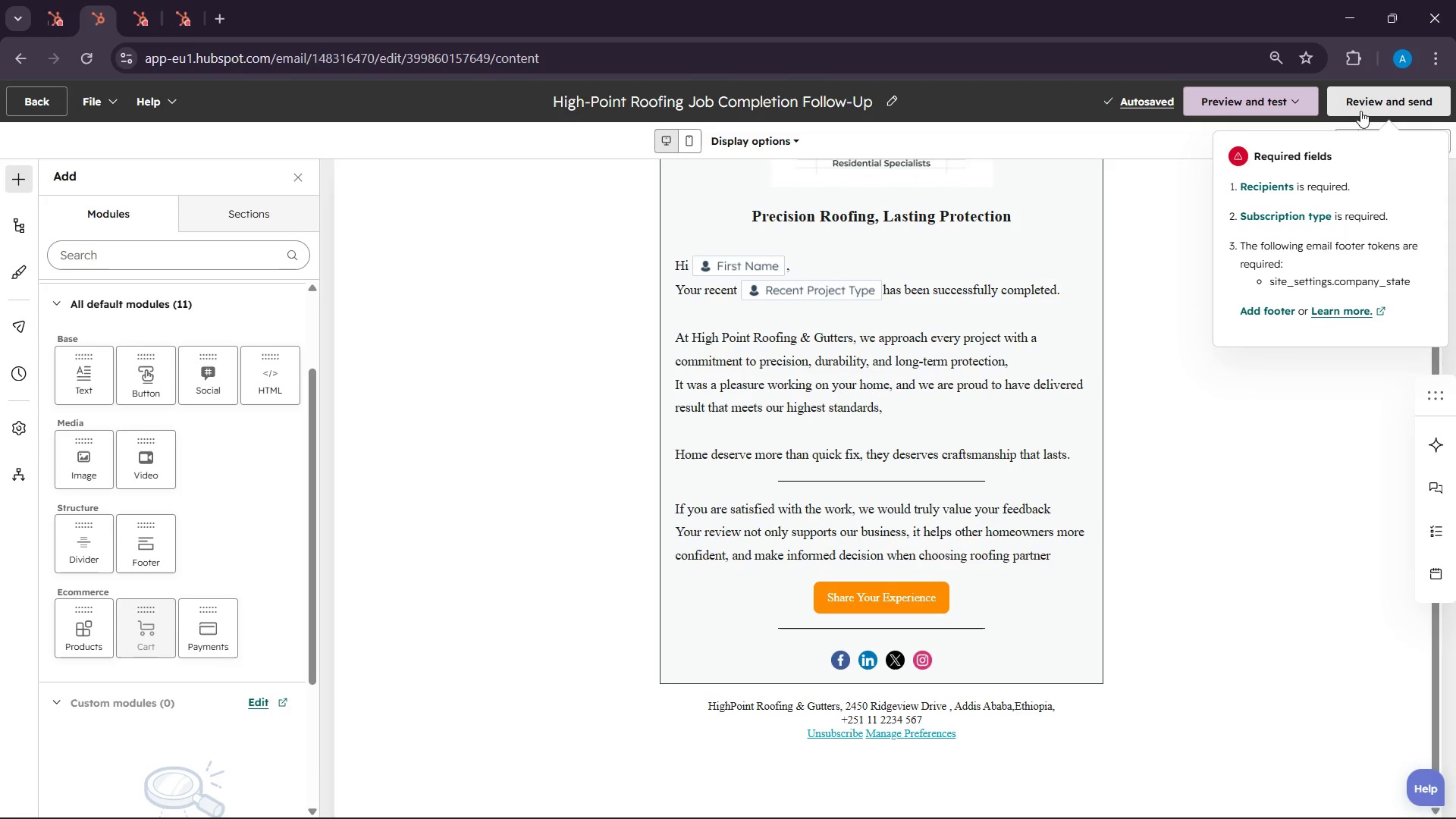 
wait(6.39)
 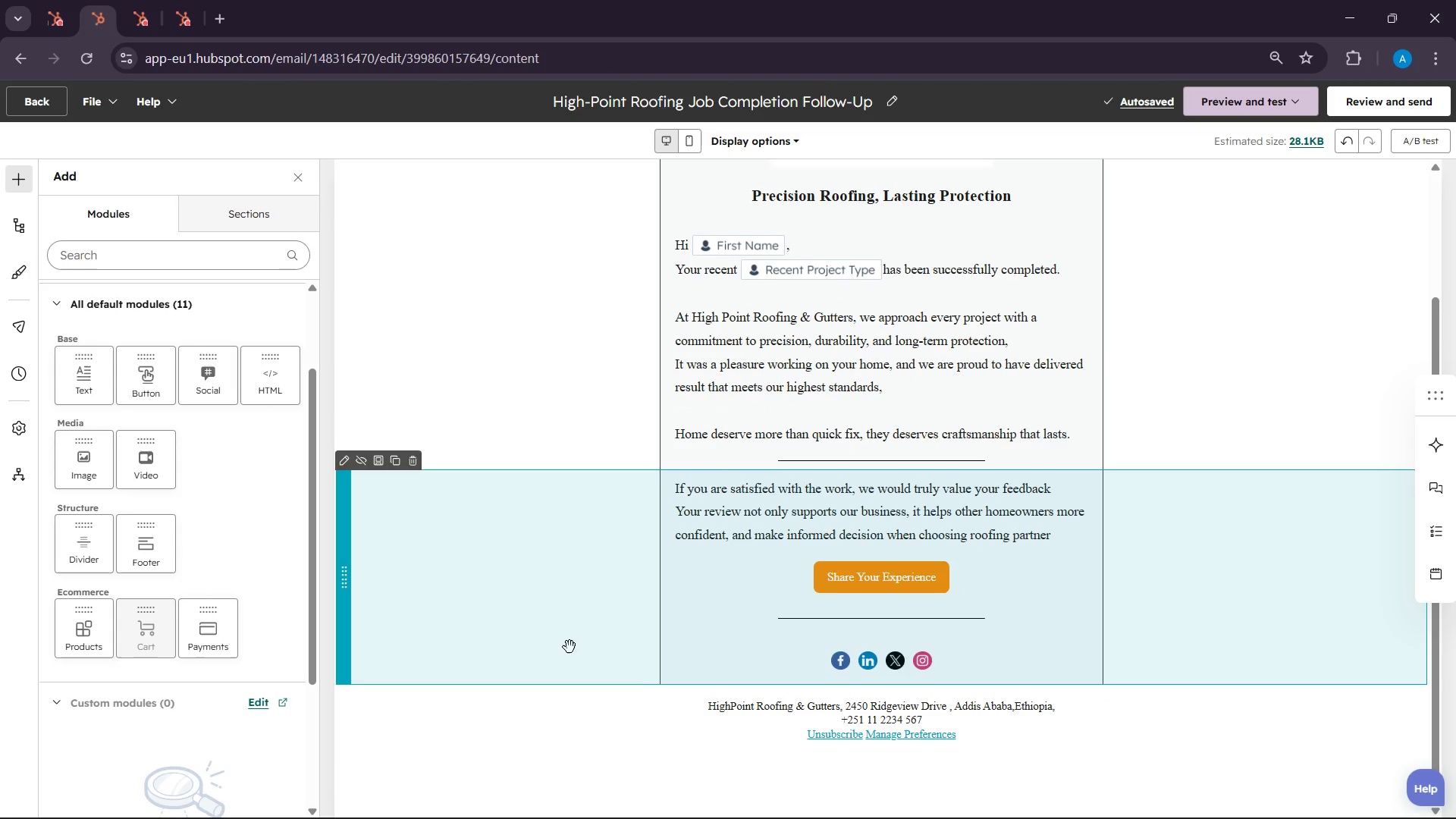 
scroll: coordinate [443, 601], scroll_direction: up, amount: 4.0
 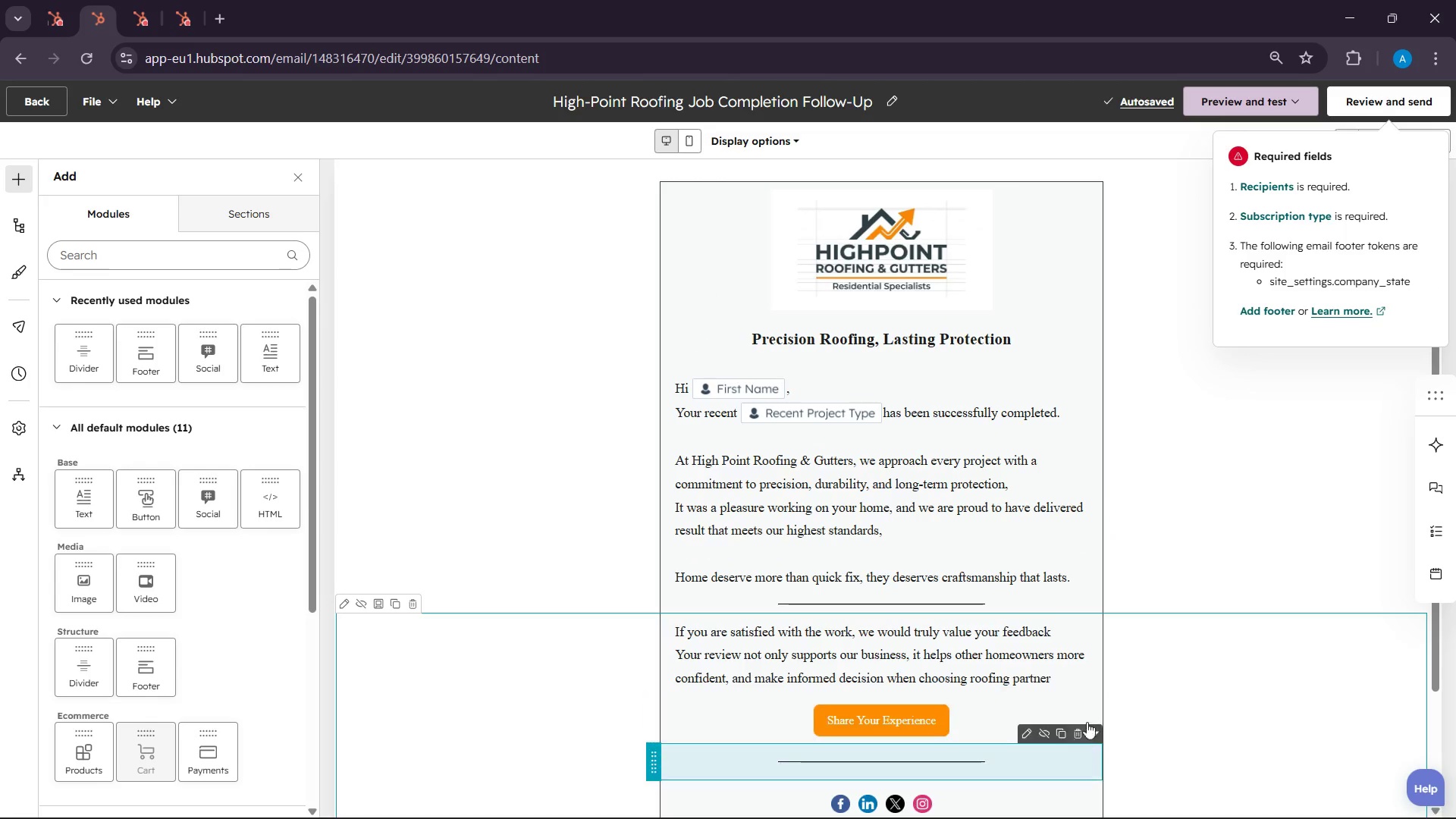 
scroll: coordinate [1089, 716], scroll_direction: down, amount: 3.0
 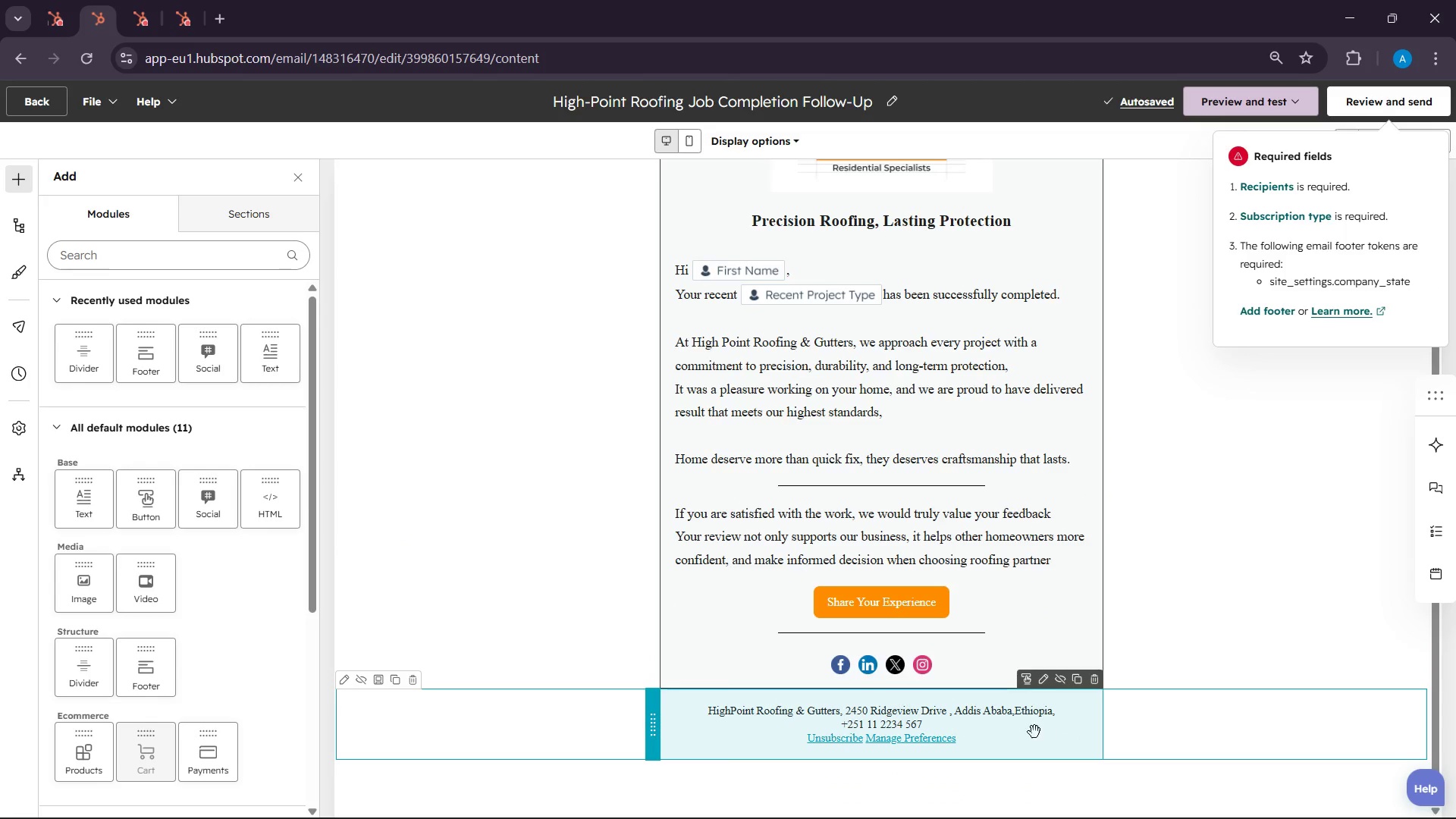 
left_click([1032, 730])
 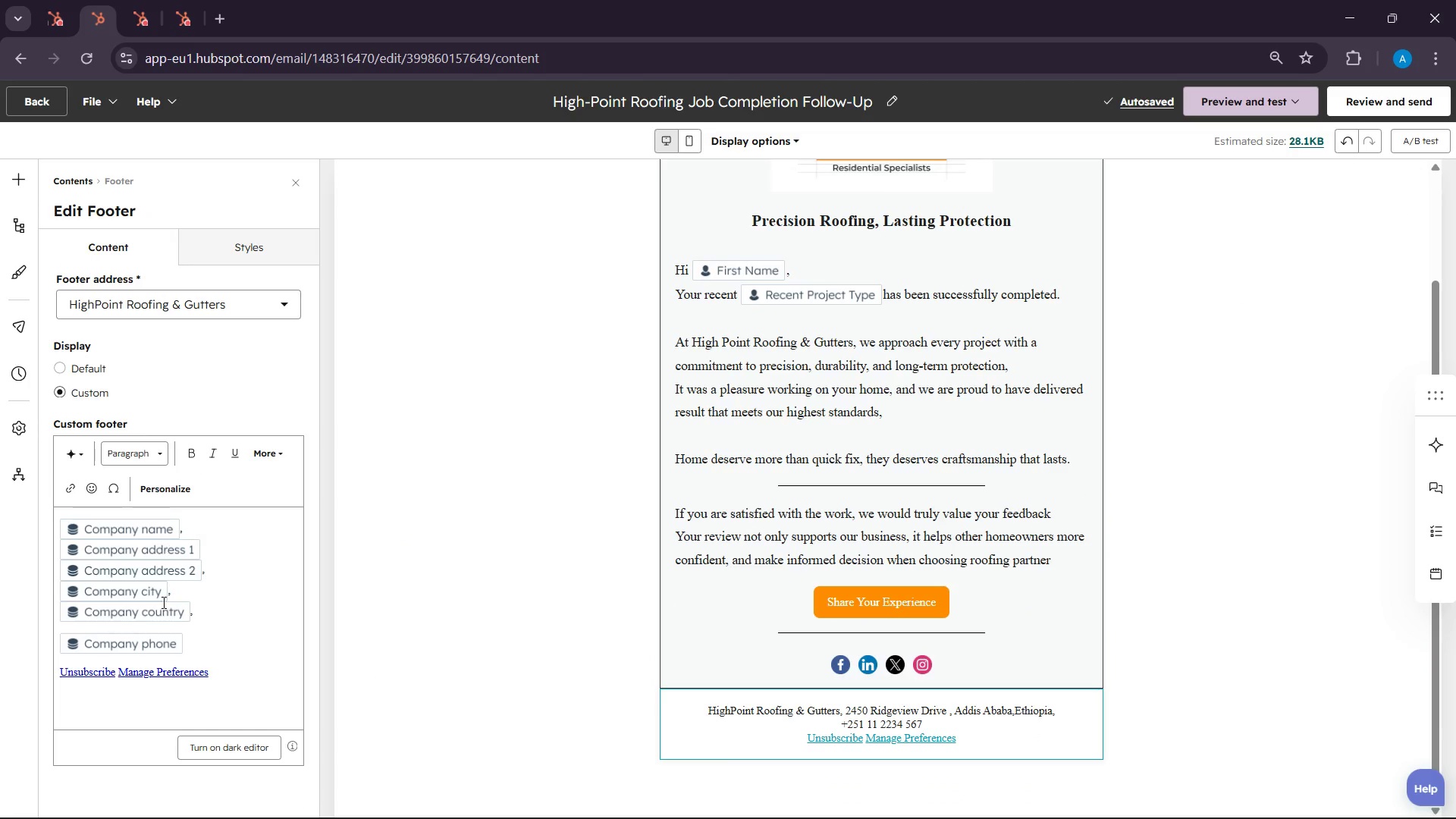 
left_click([221, 612])
 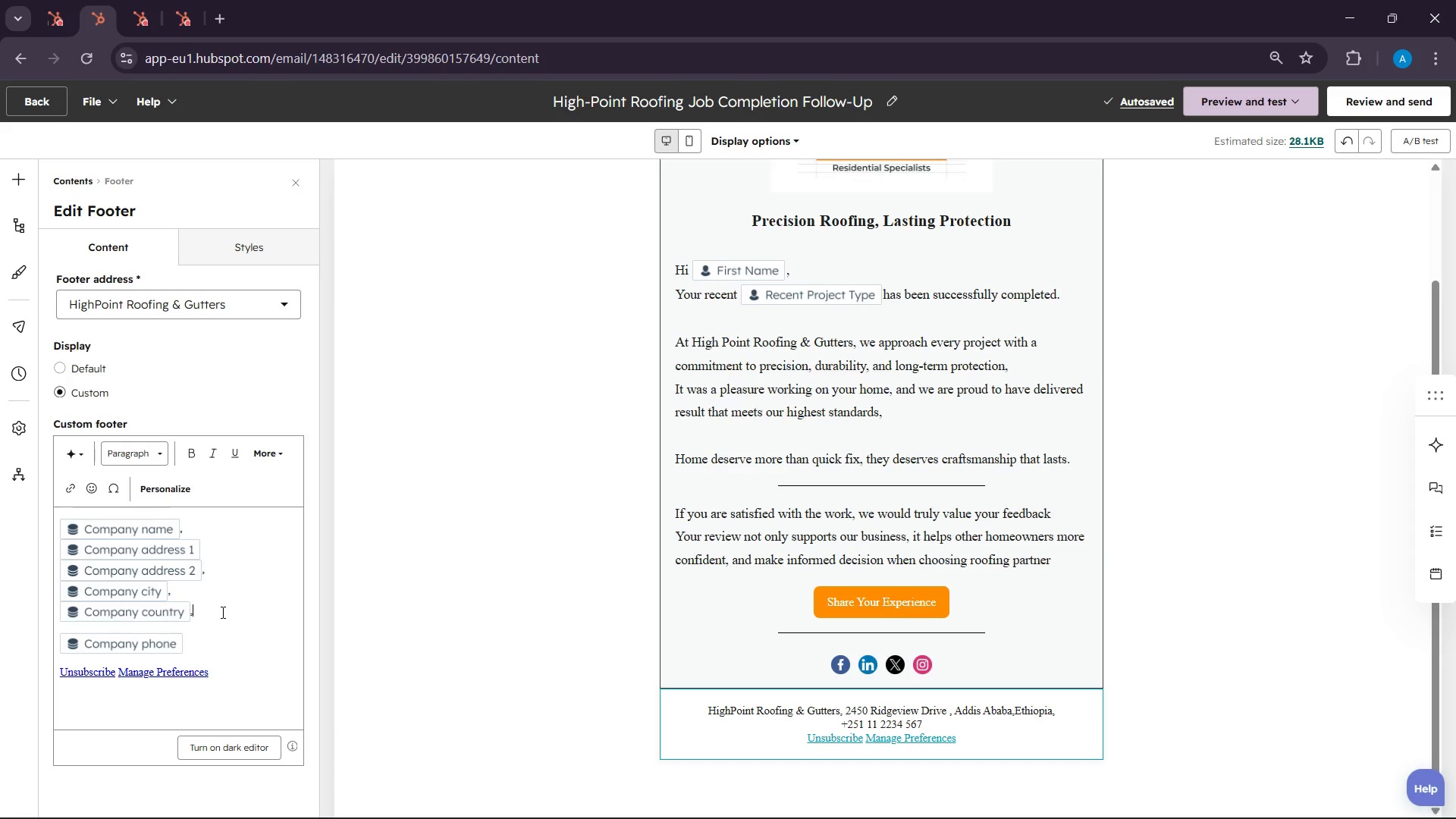 
key(Enter)
 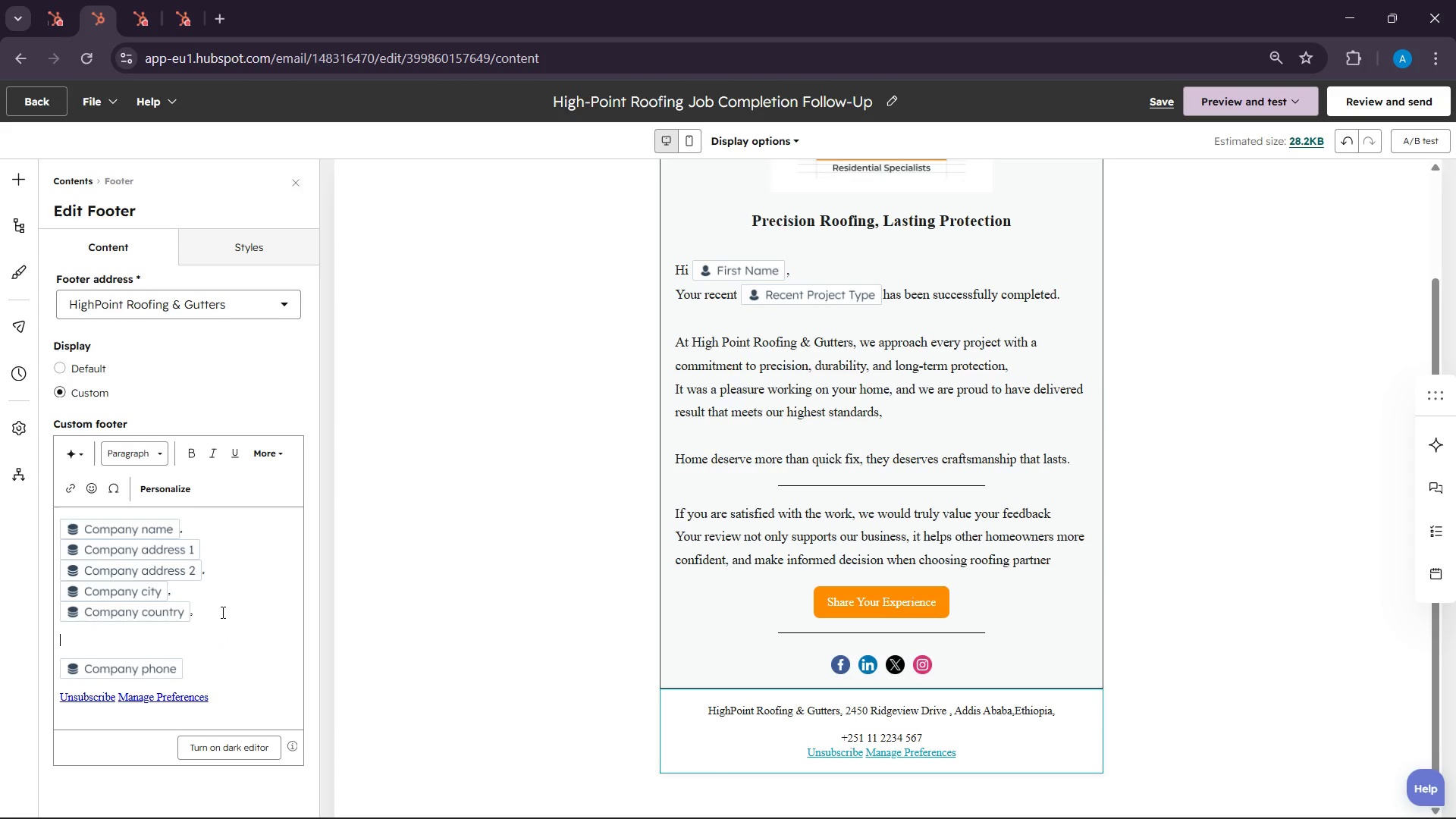 
key(Backspace)
 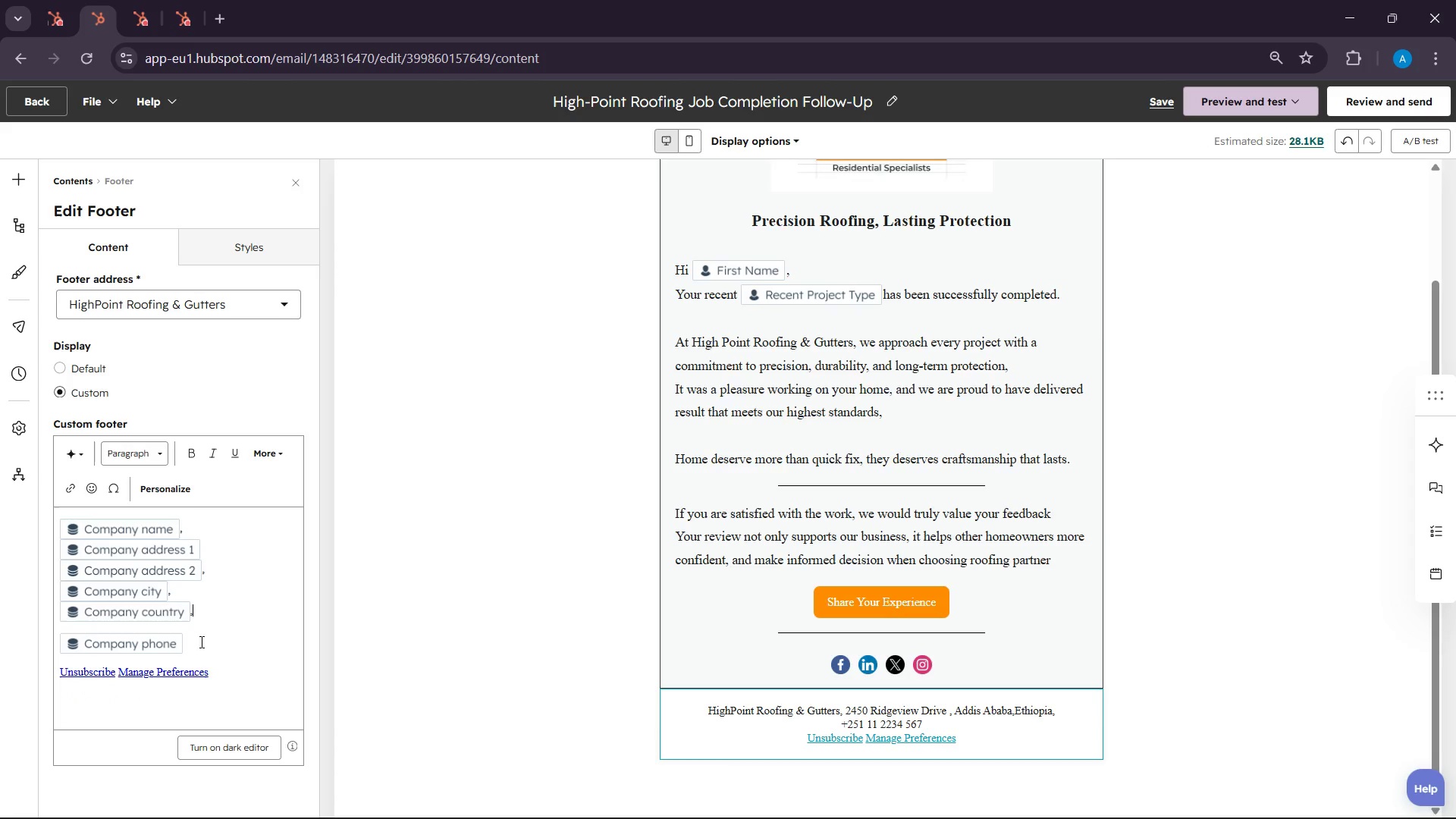 
left_click([202, 632])
 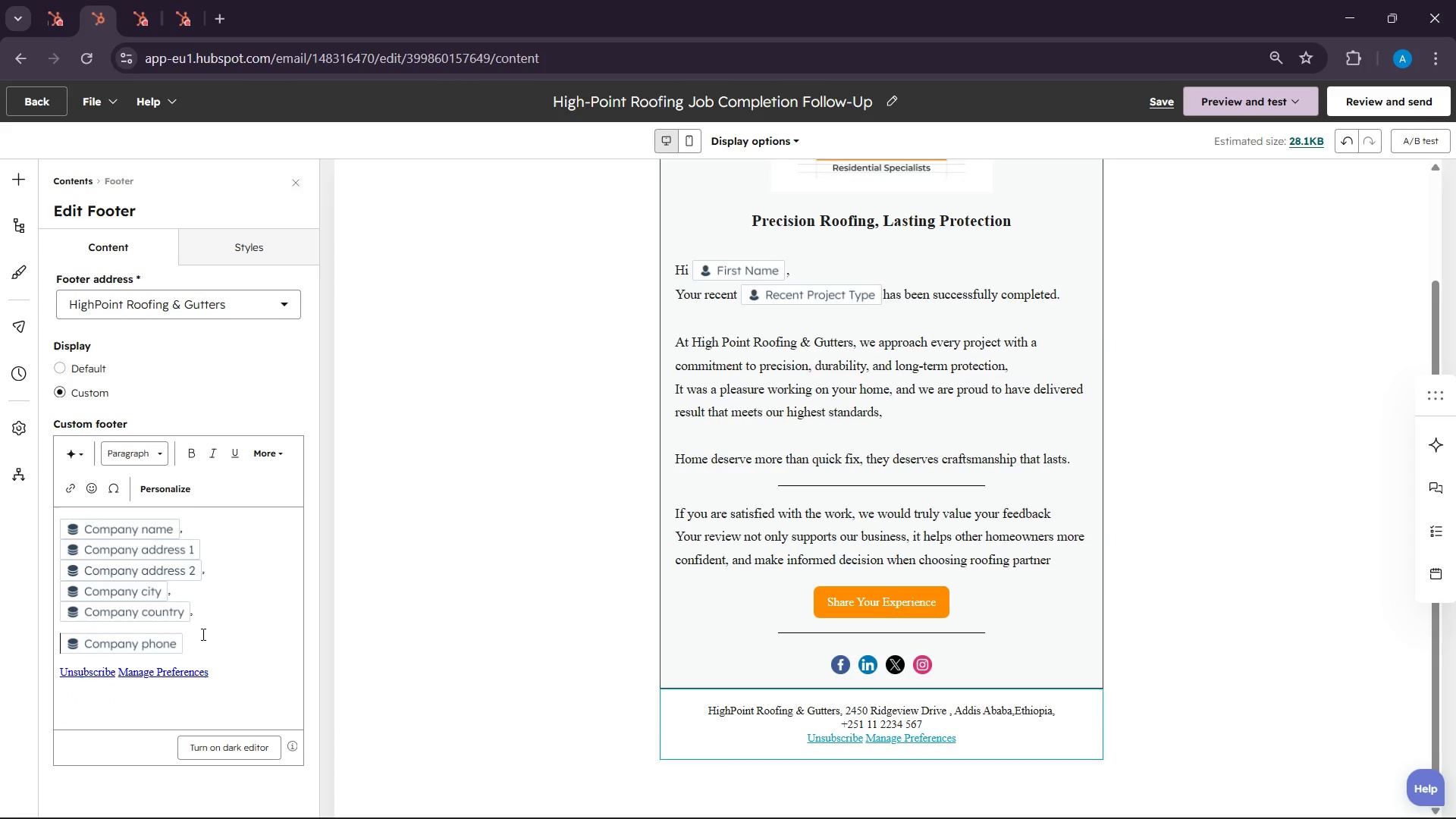 
left_click([202, 634])
 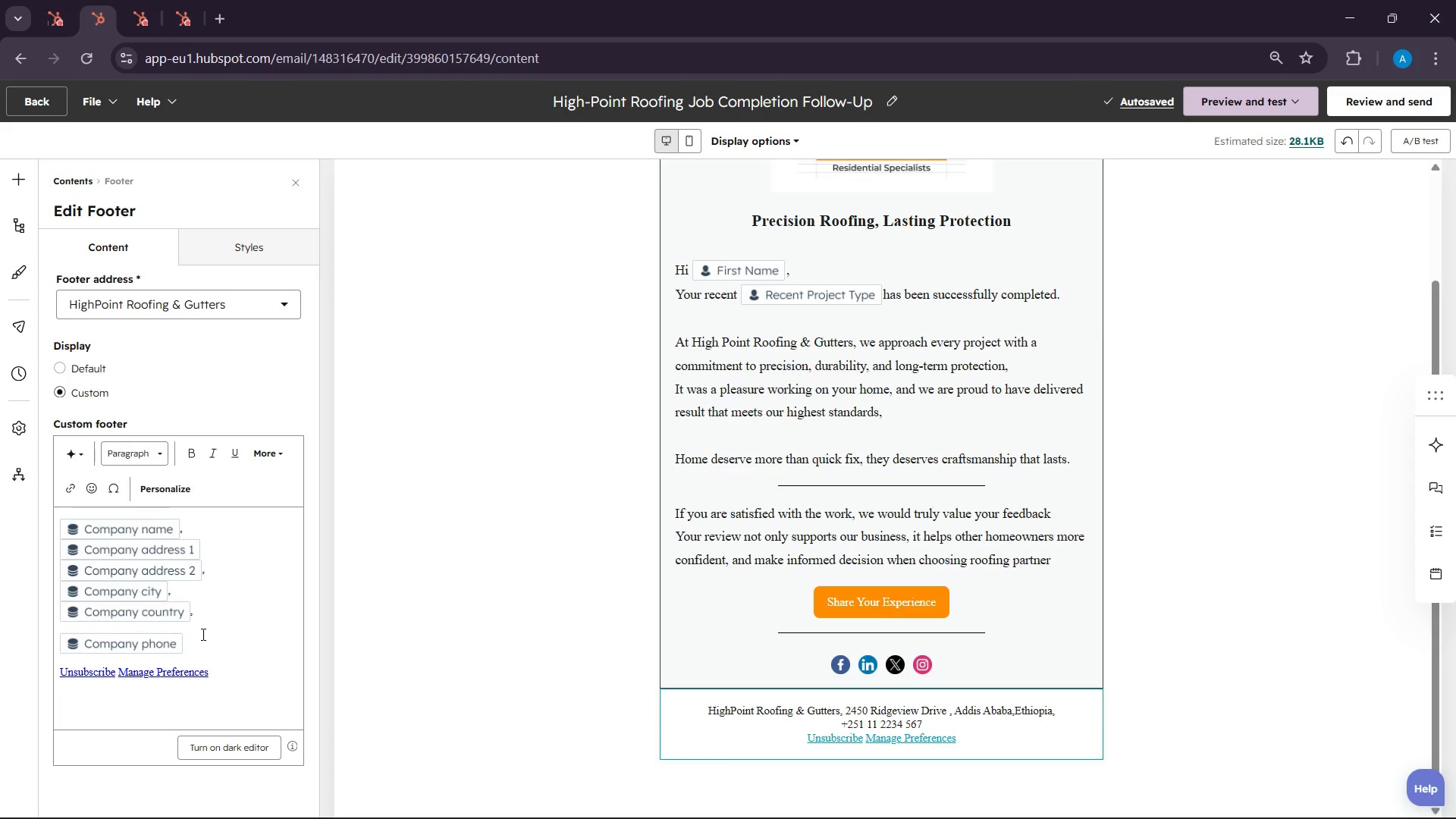 
key(Enter)
 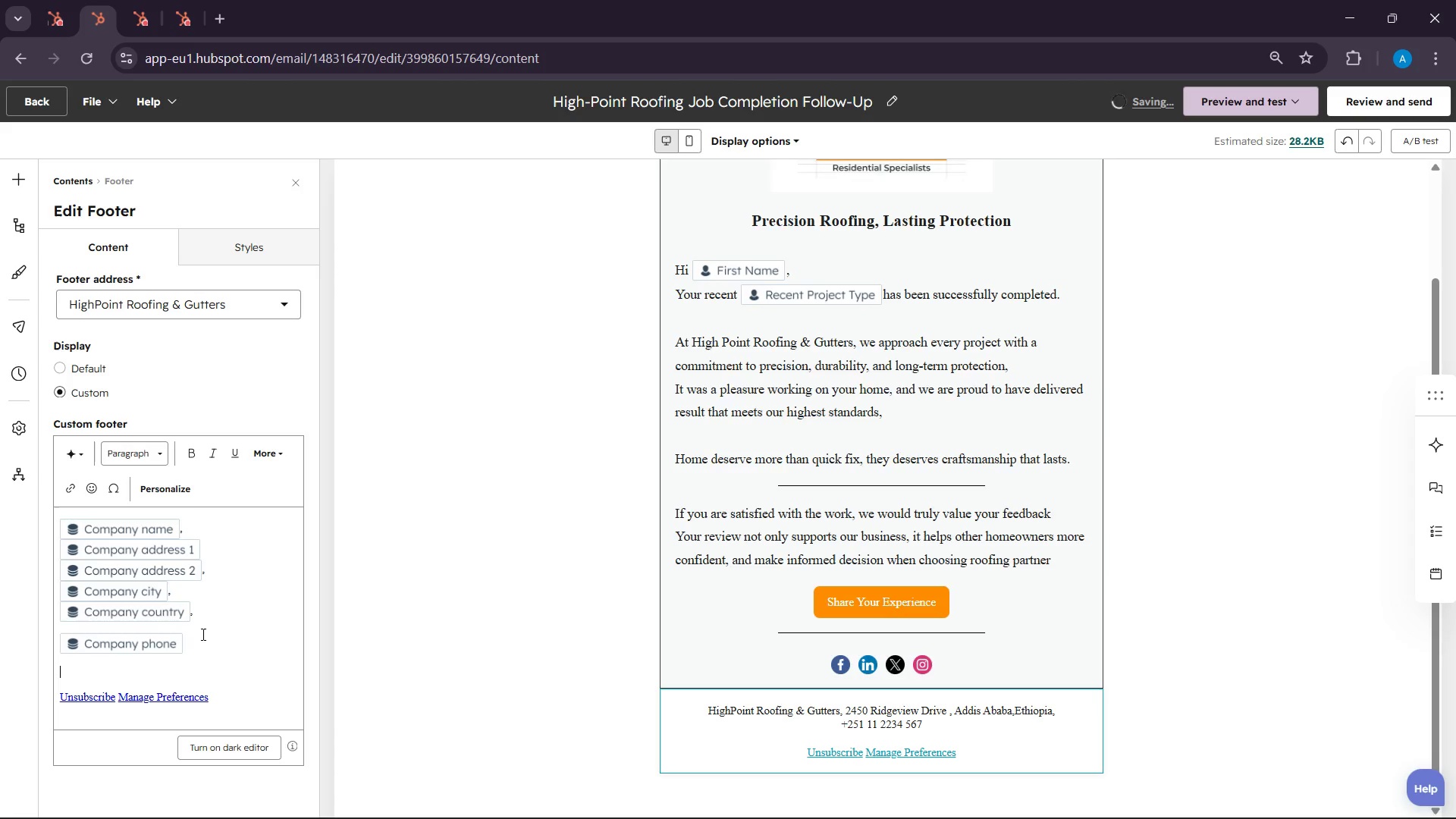 
wait(8.58)
 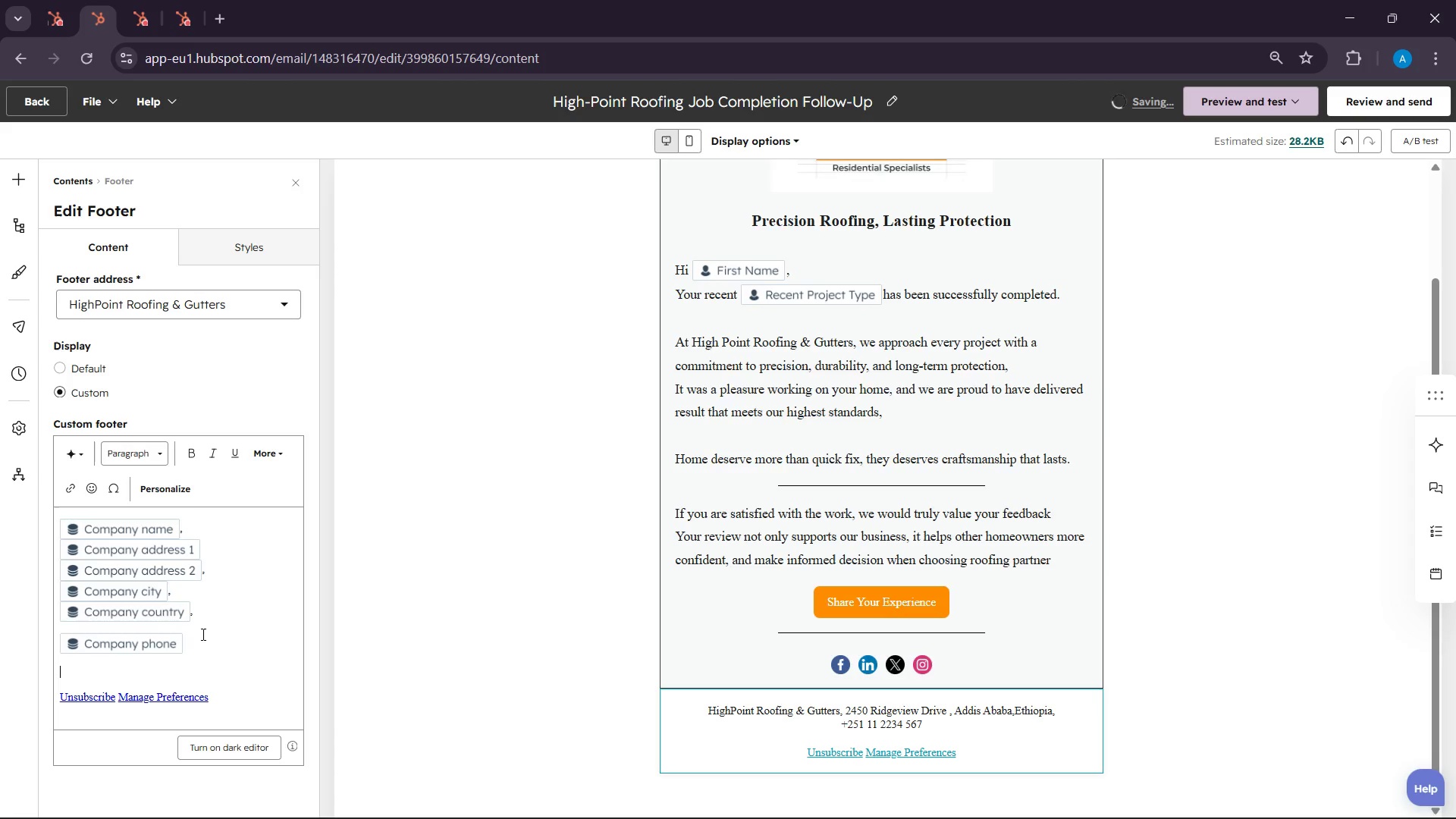 
left_click([169, 488])
 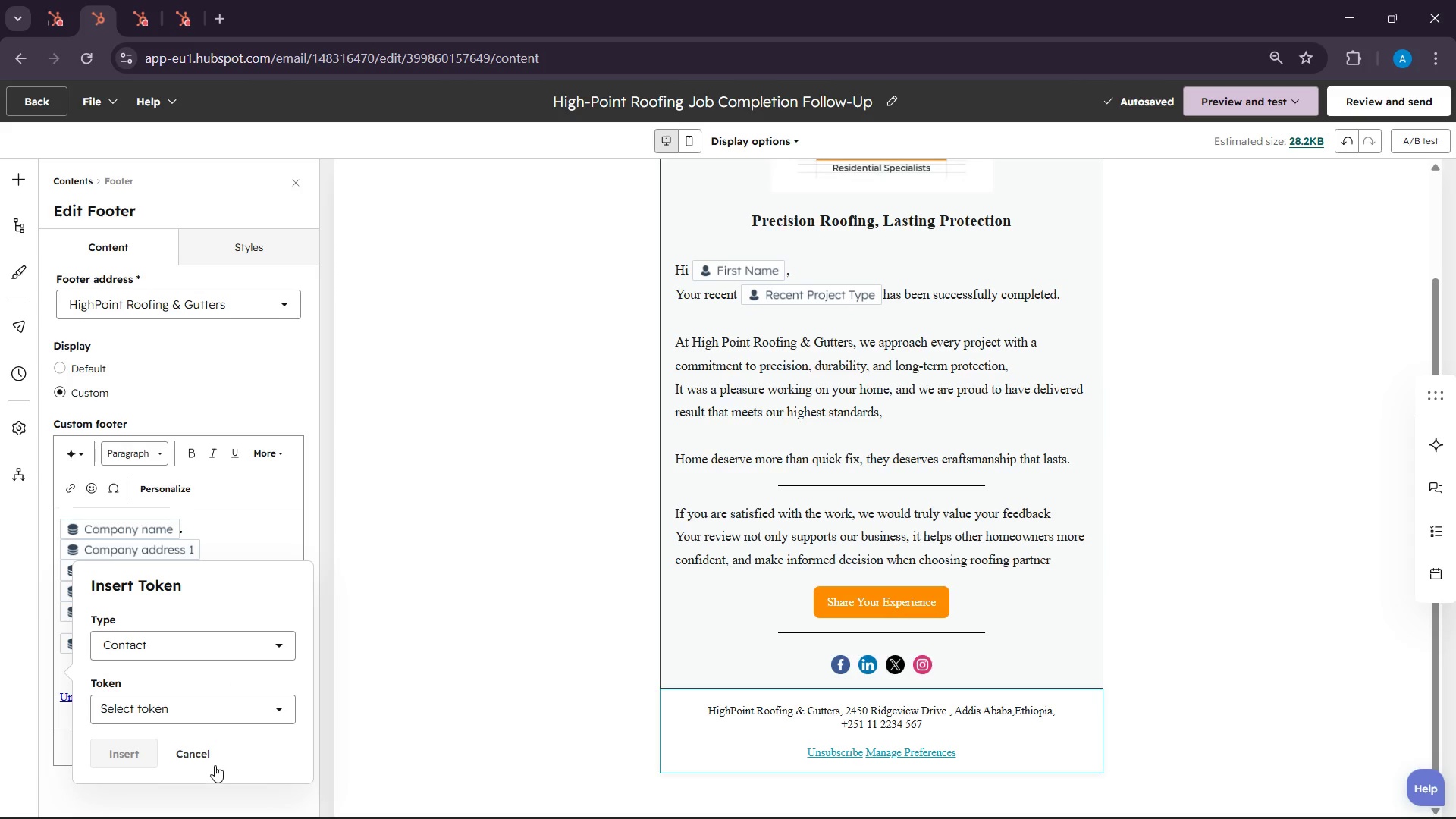 
left_click([191, 708])
 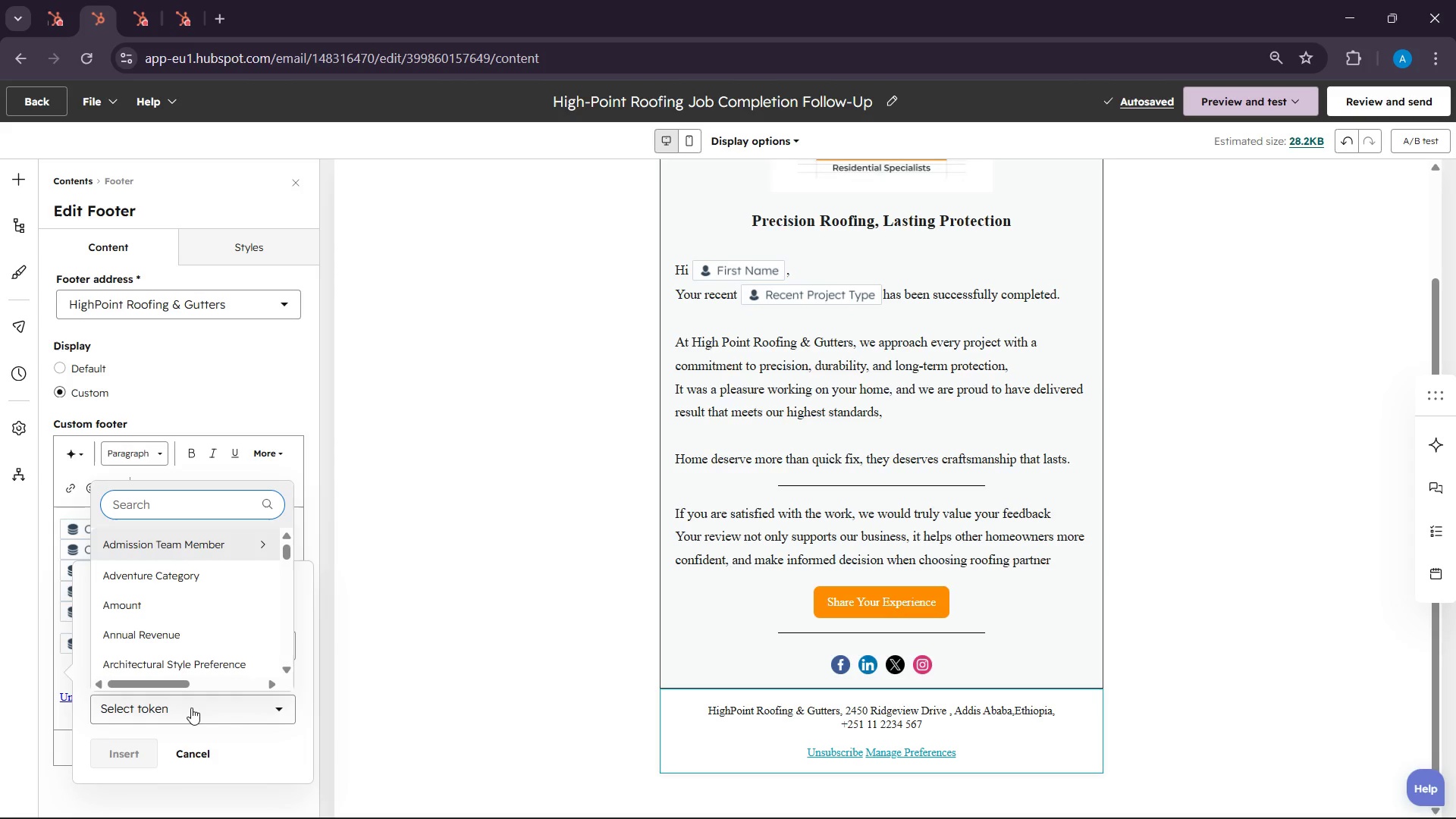 
type(state)
 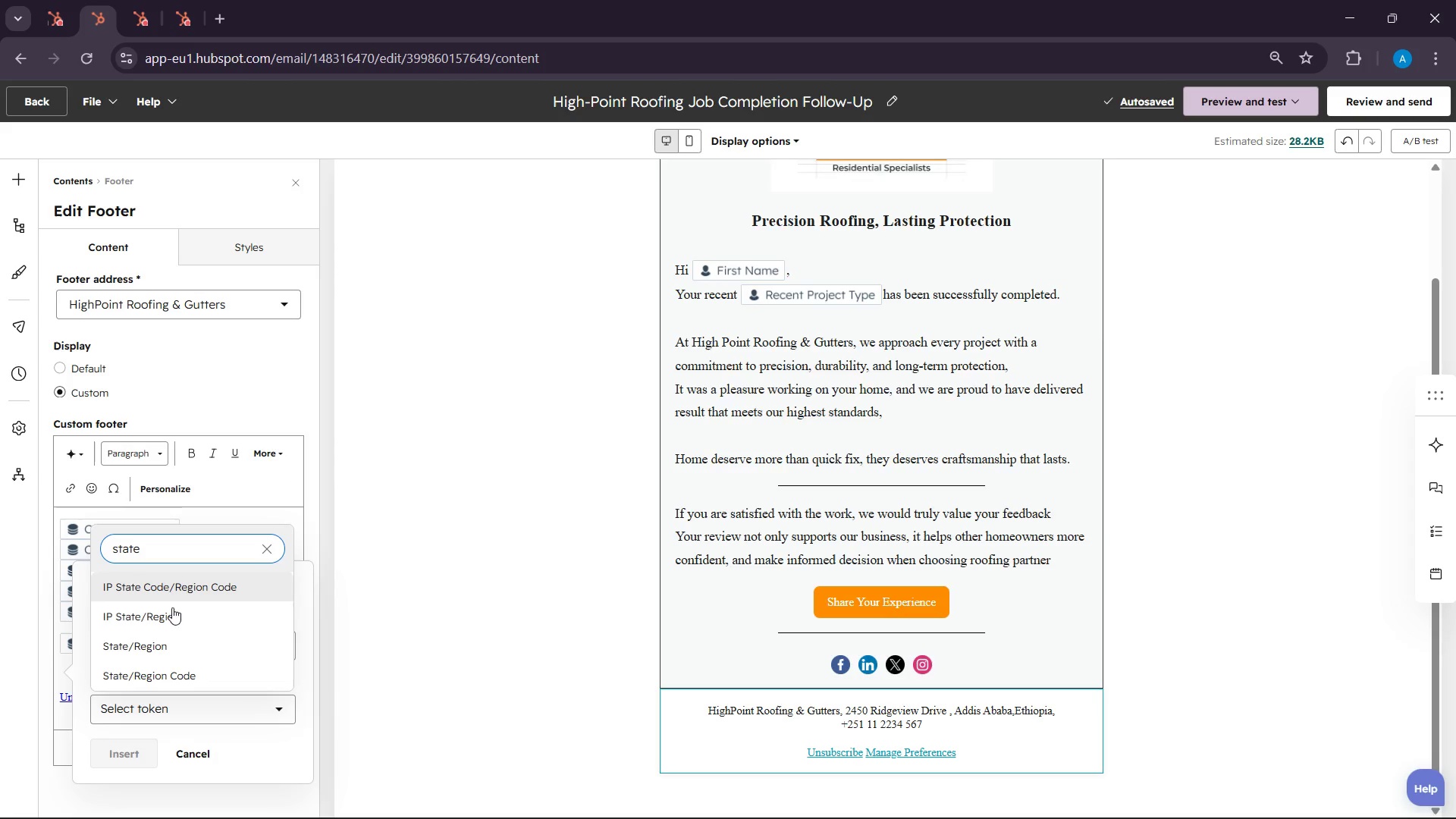 
left_click([174, 644])
 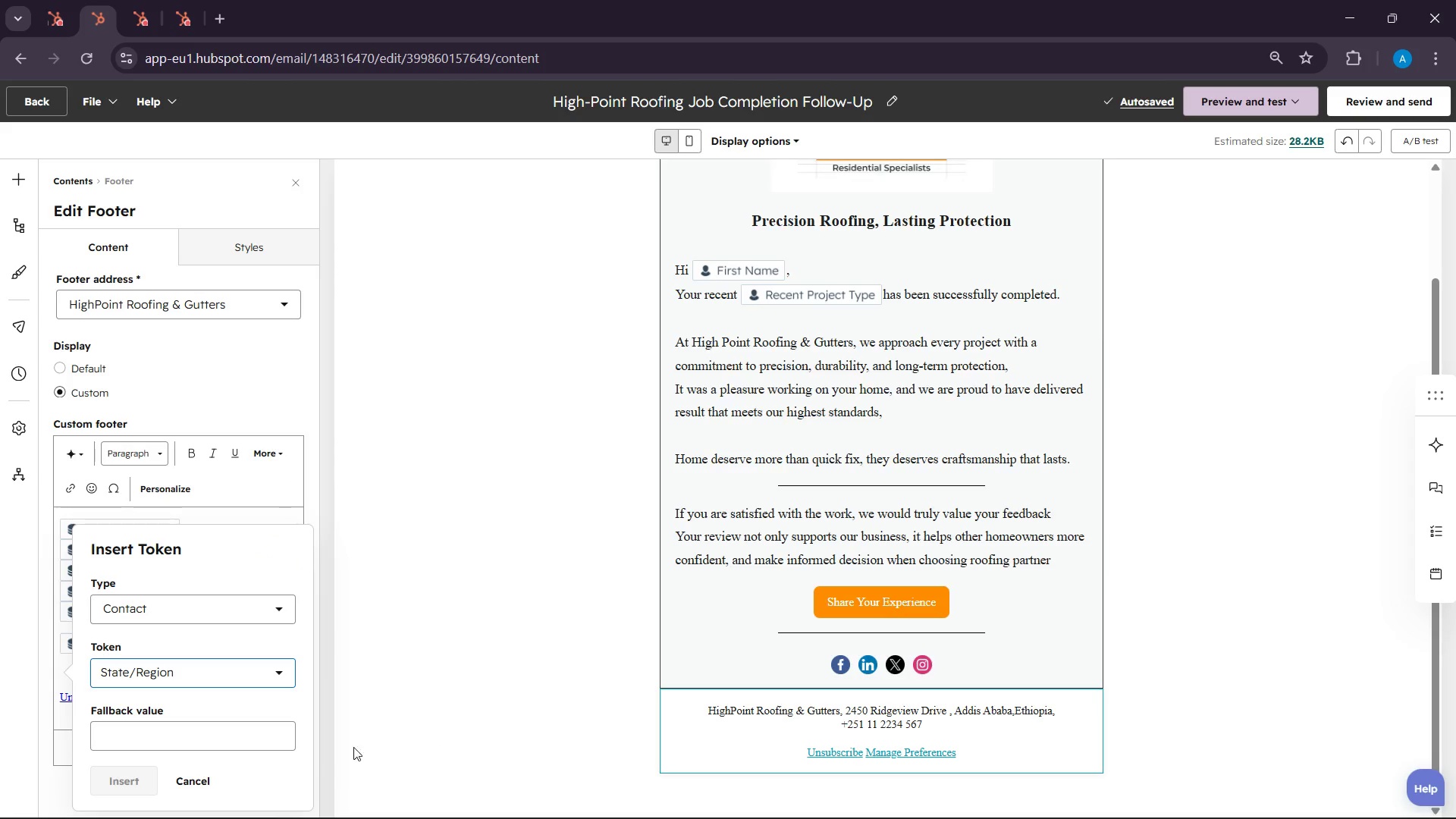 
left_click([151, 735])
 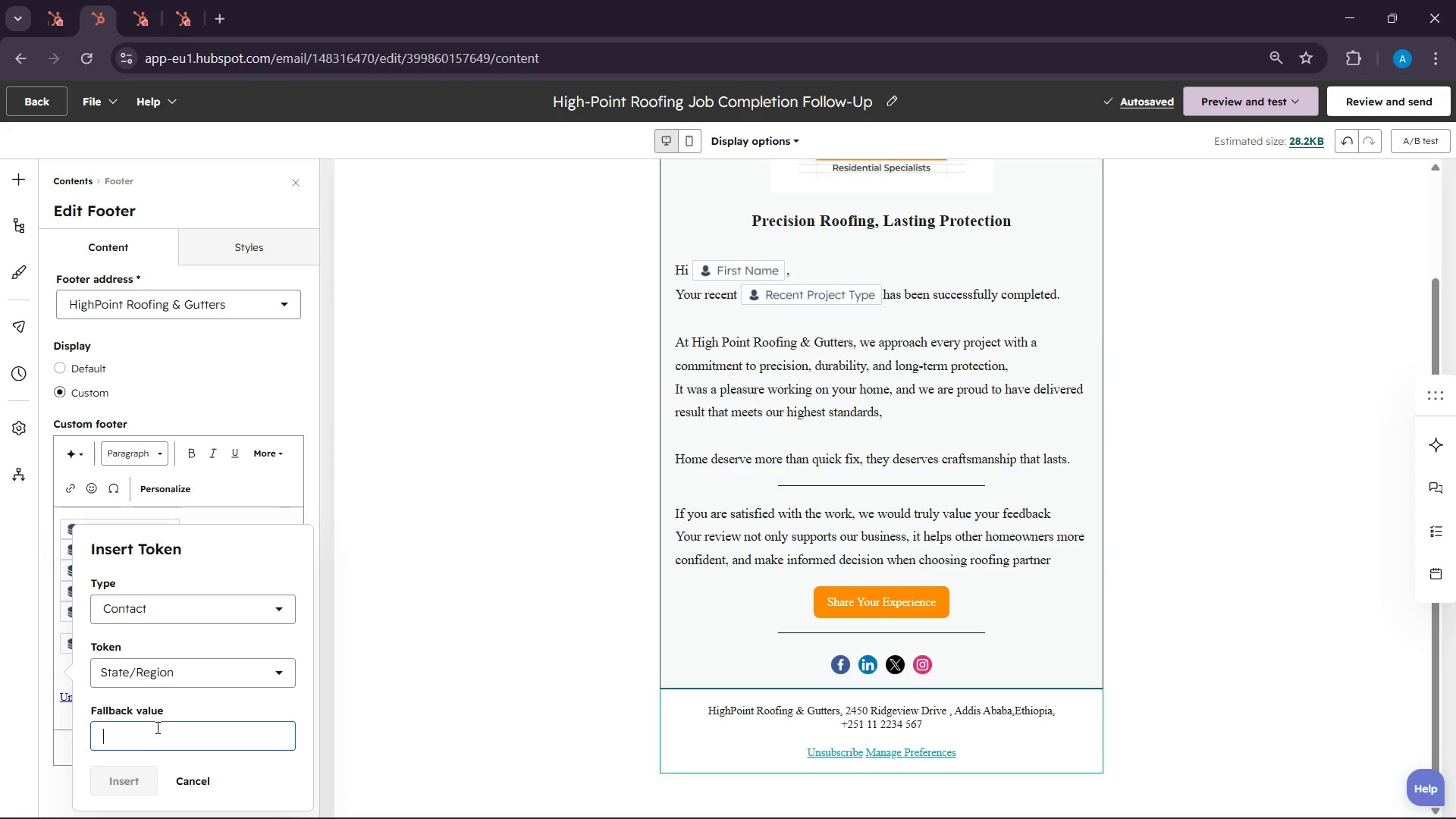 
type(location)
 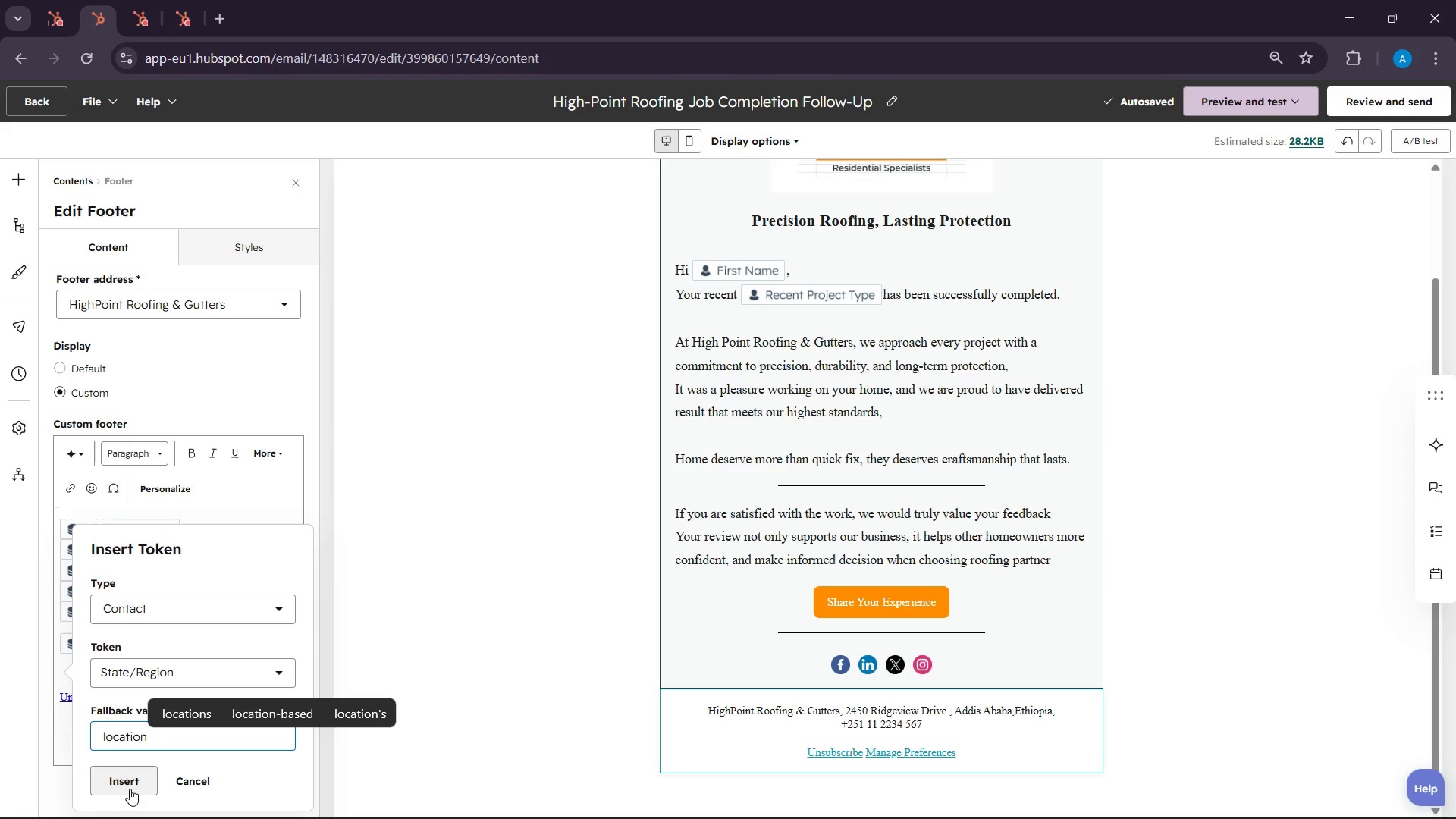 
left_click([133, 789])
 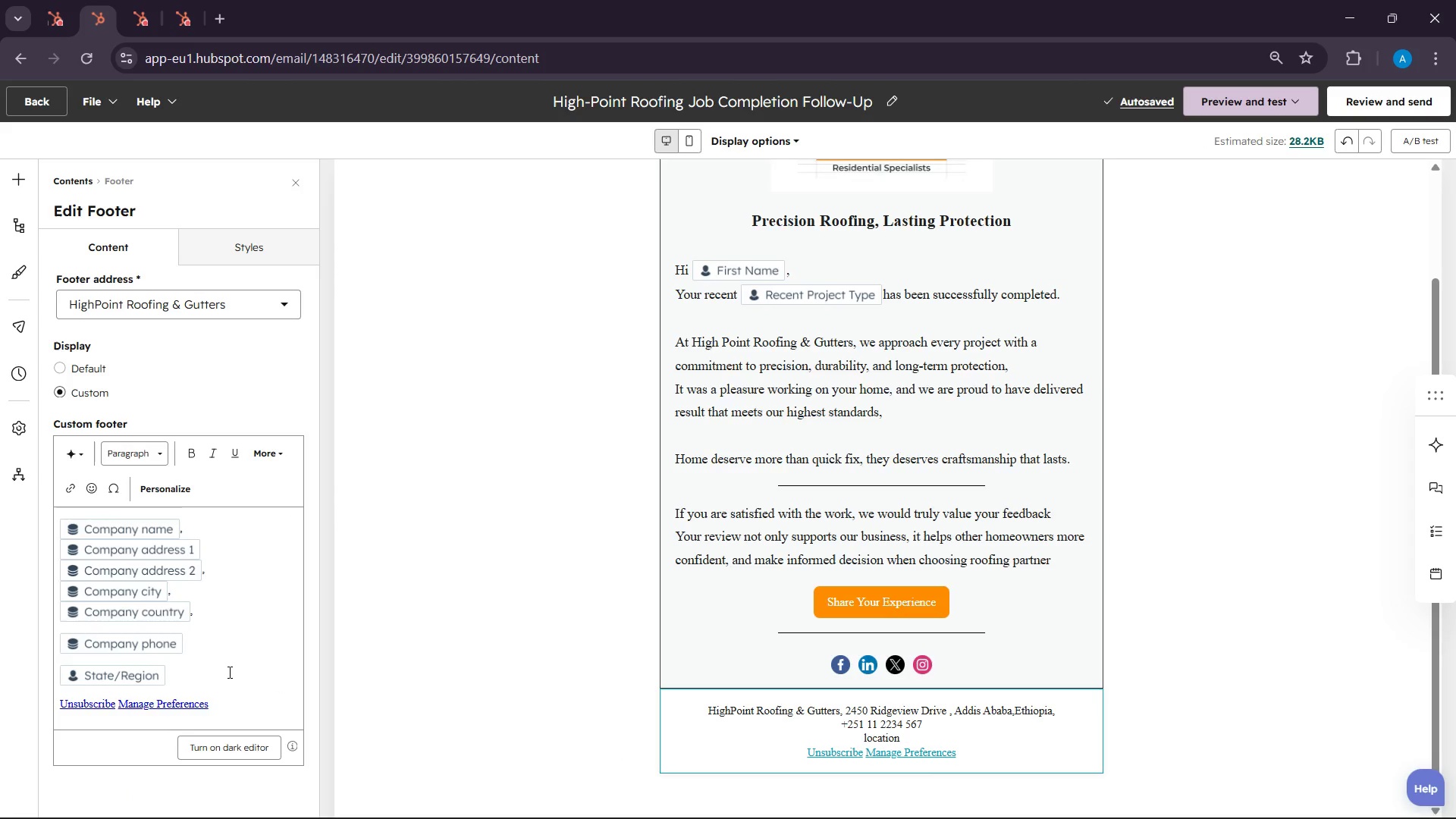 
wait(5.55)
 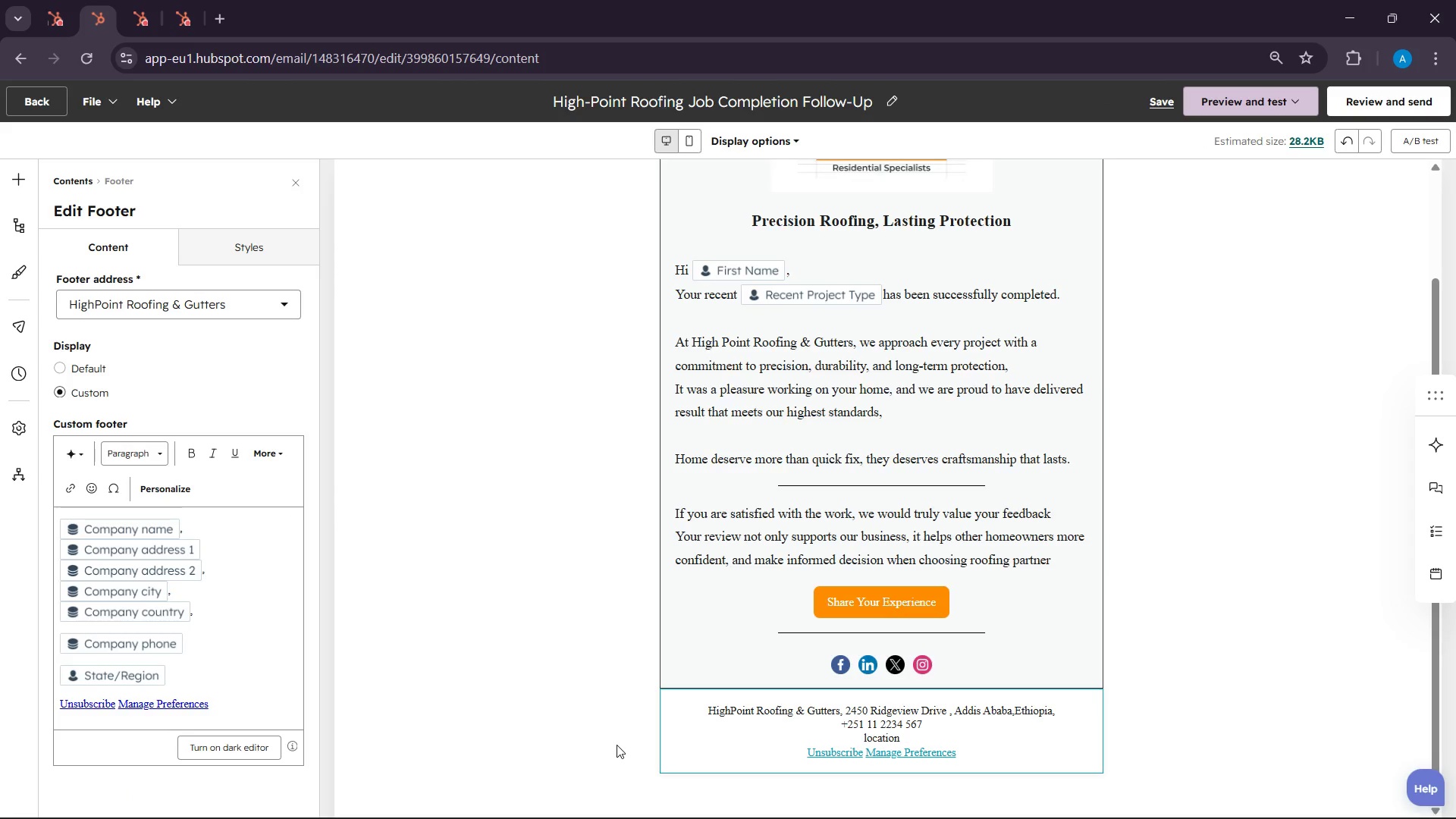 
left_click([102, 684])
 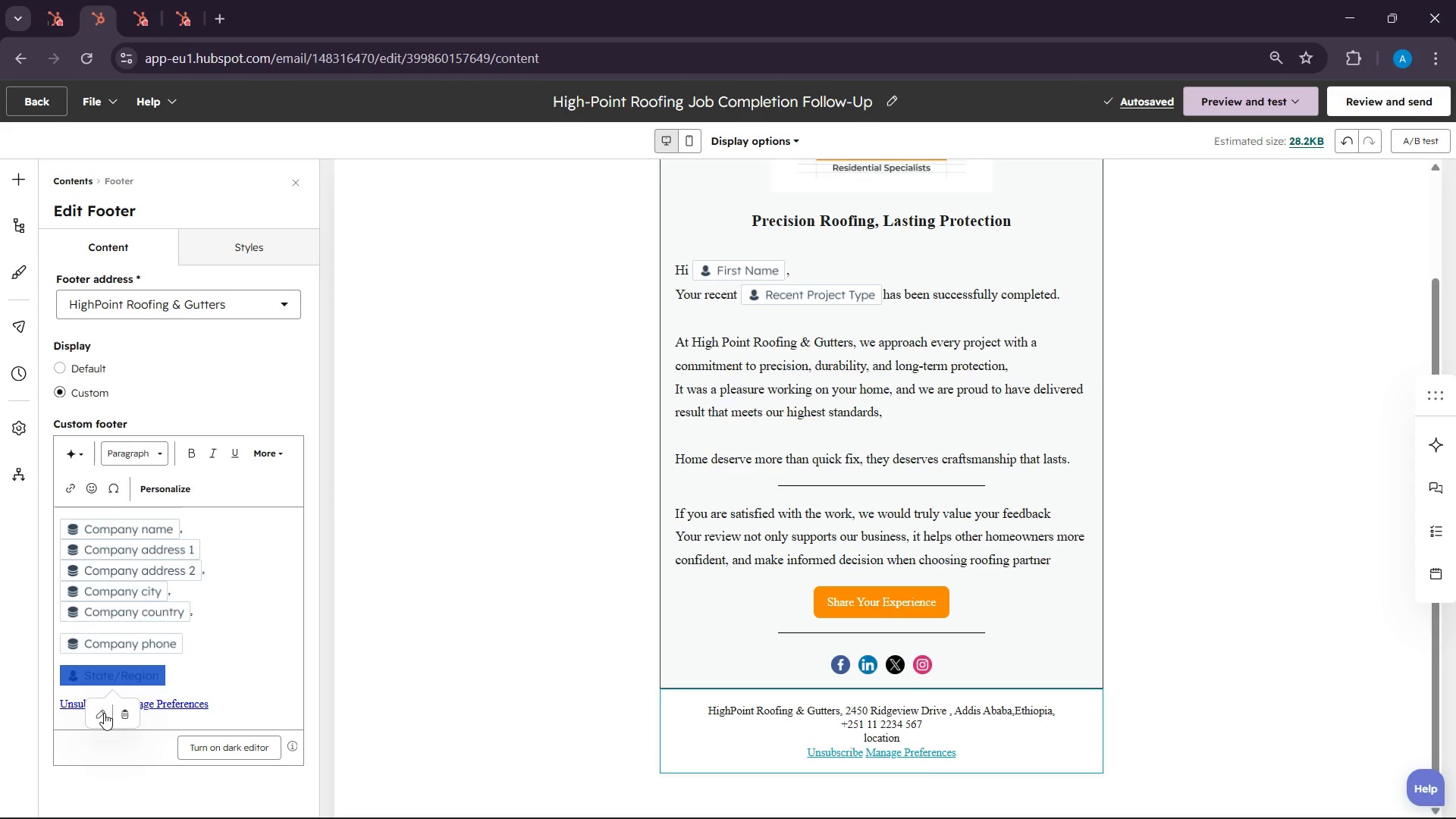 
left_click([104, 713])
 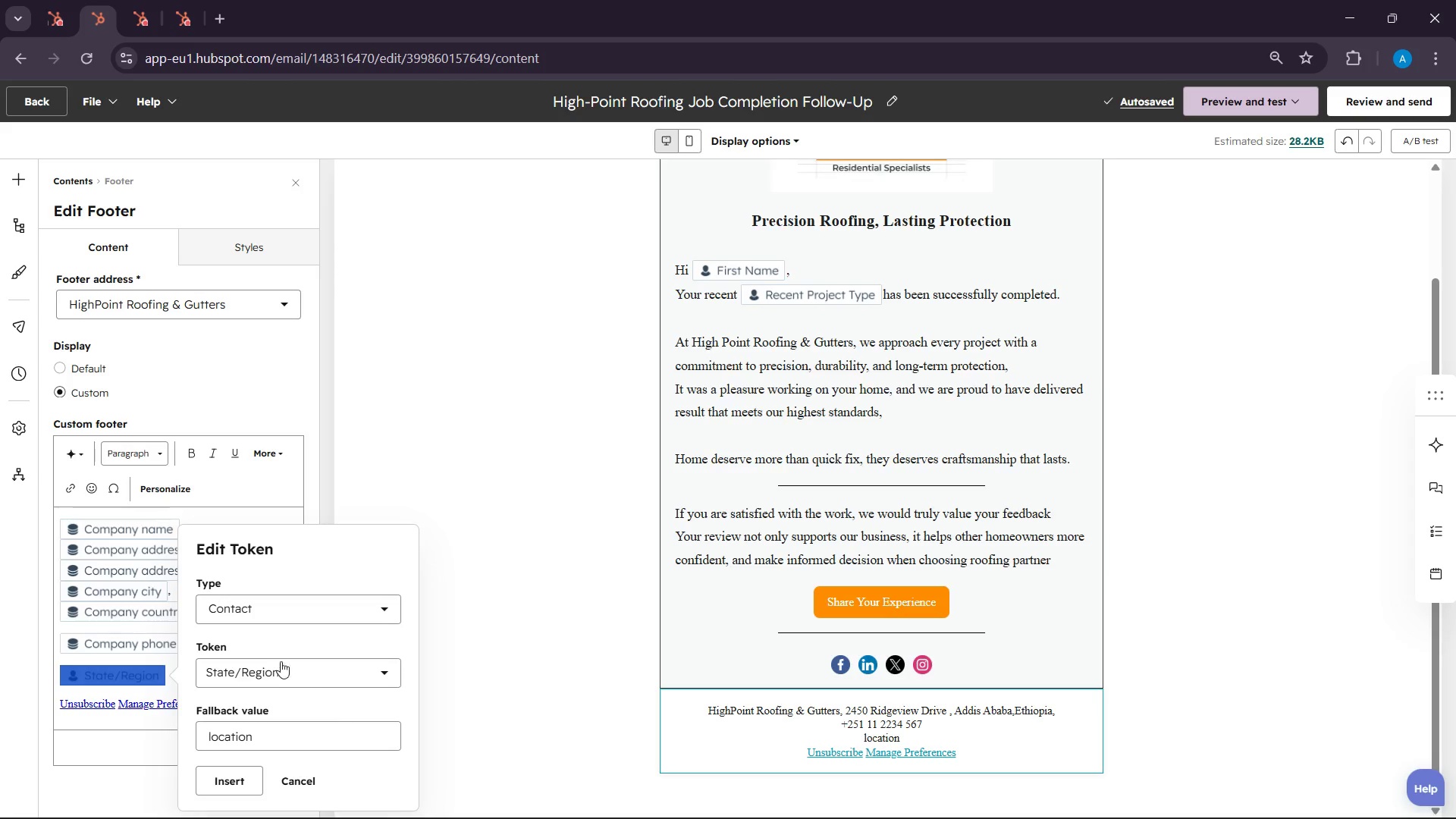 
double_click([295, 749])
 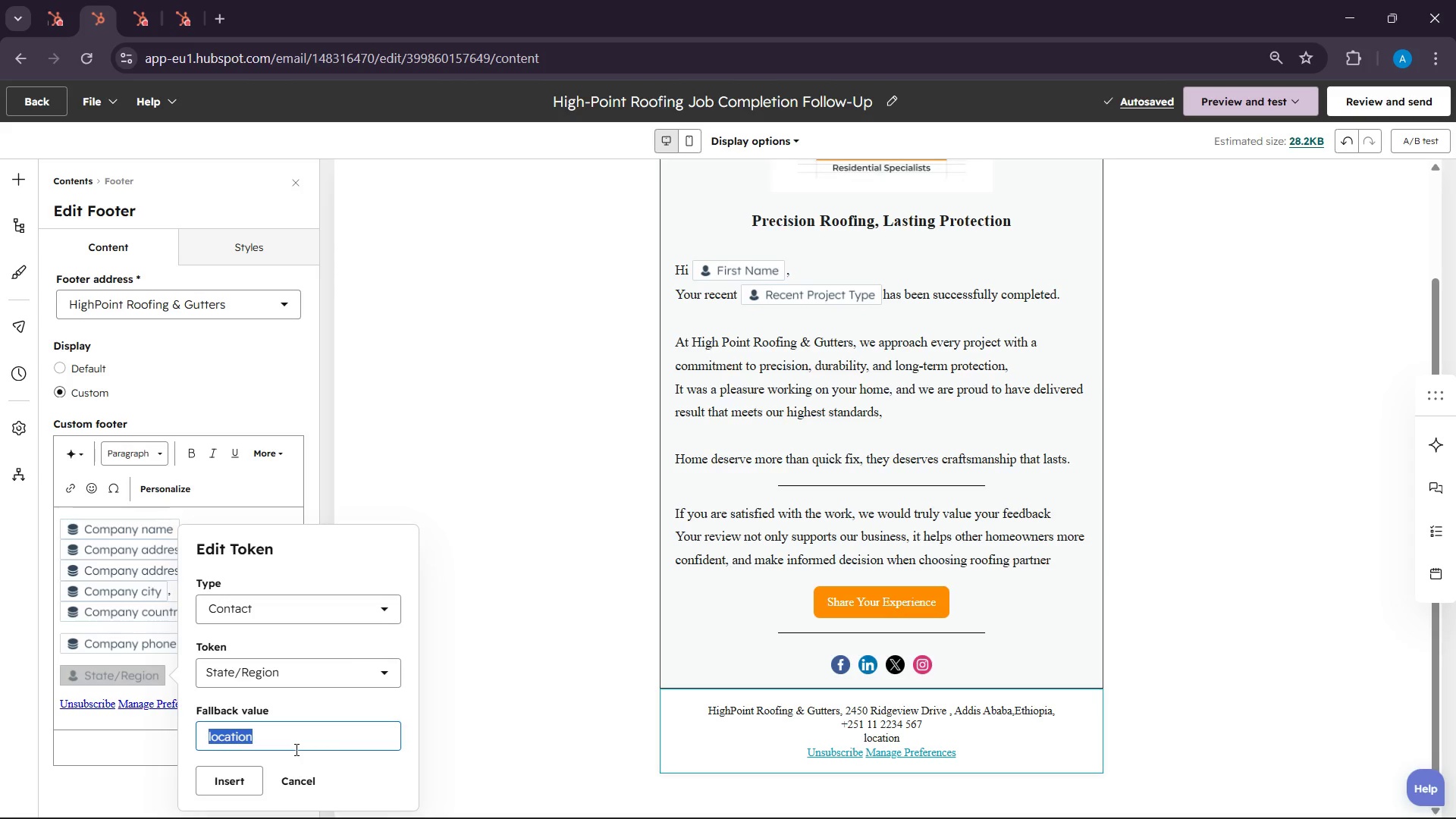 
type(Ethiopia)
 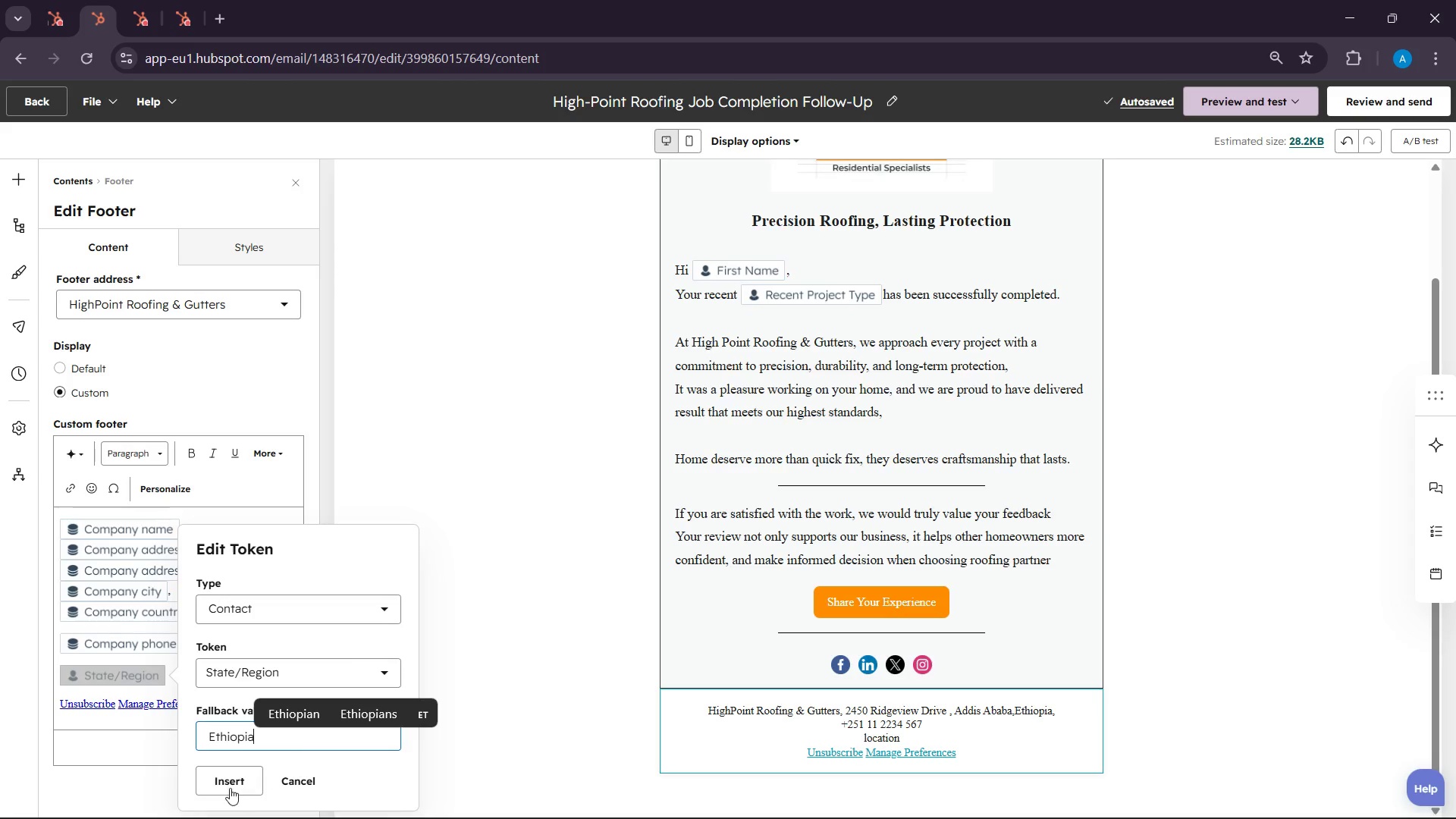 
left_click([218, 788])
 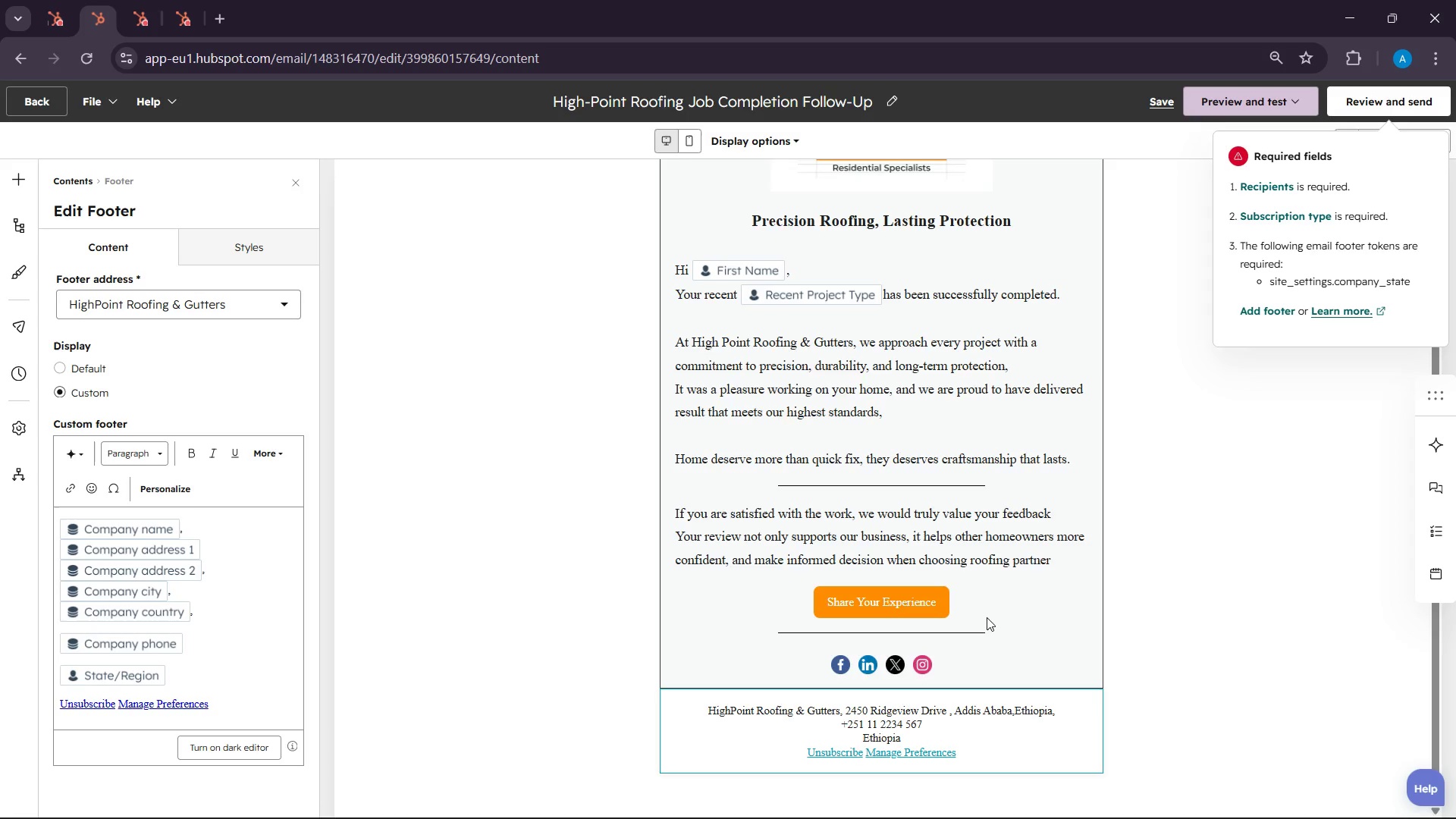 
left_click([921, 741])
 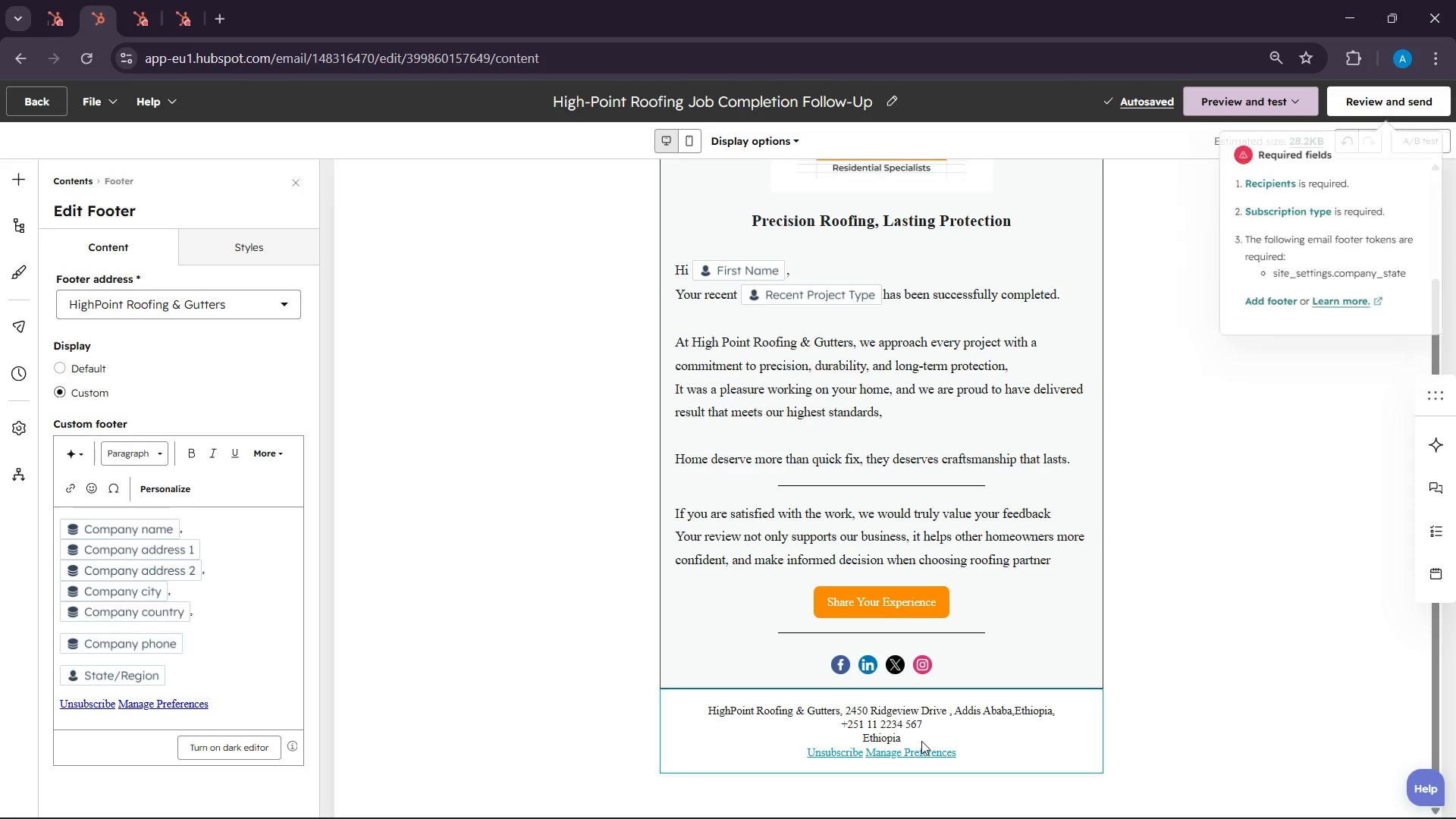 
left_click([921, 741])
 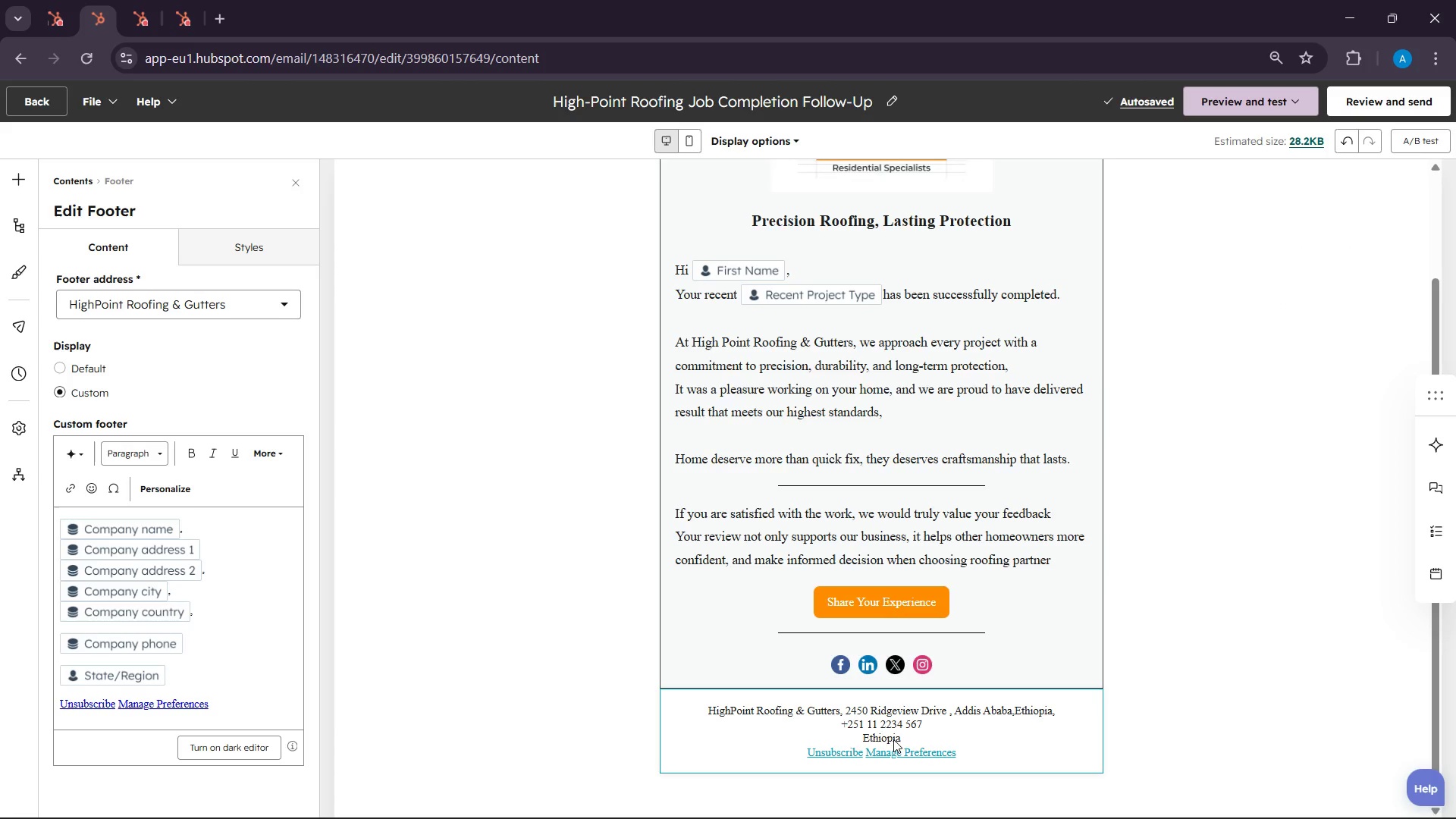 
left_click([893, 737])
 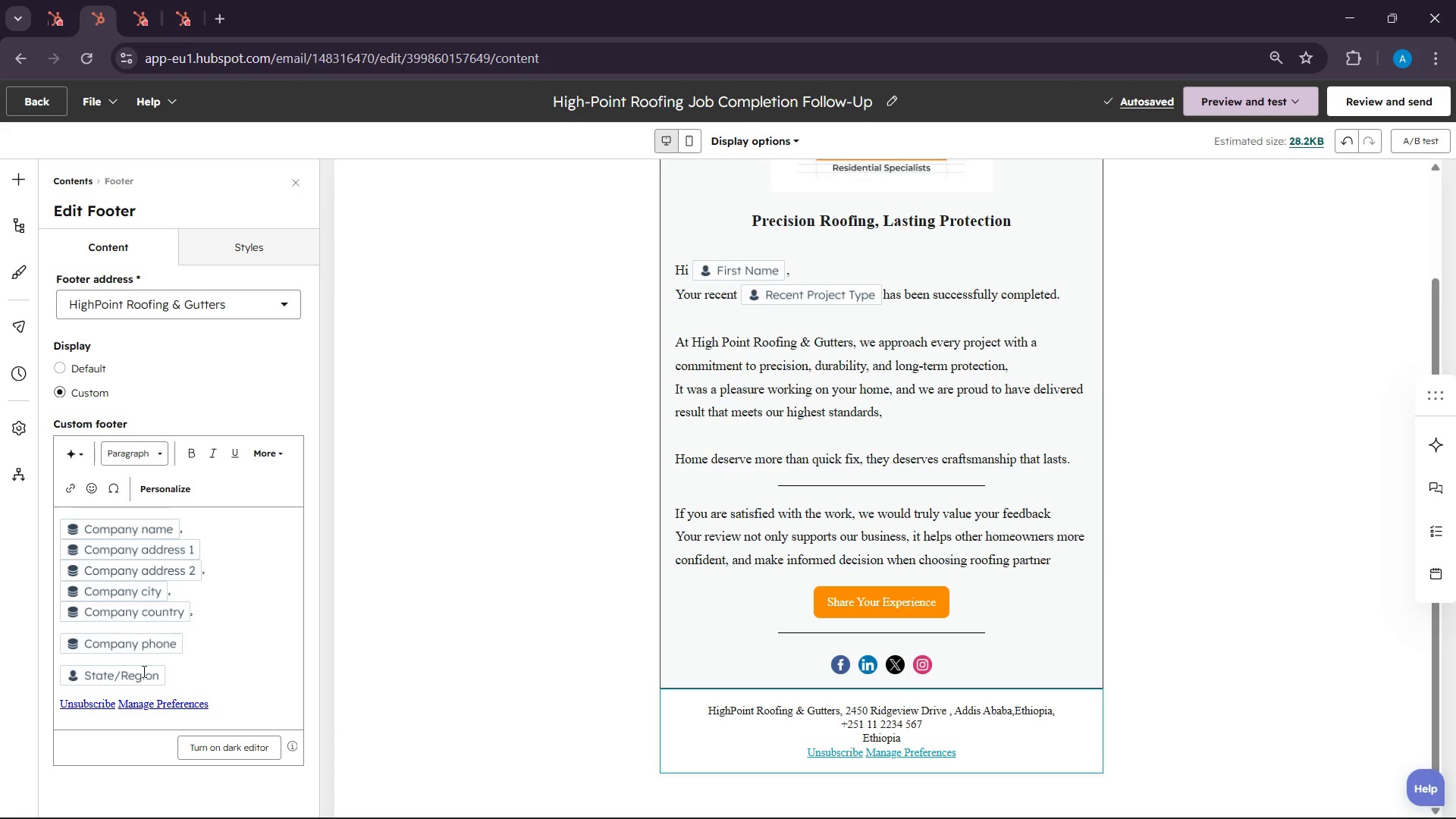 
left_click([149, 680])
 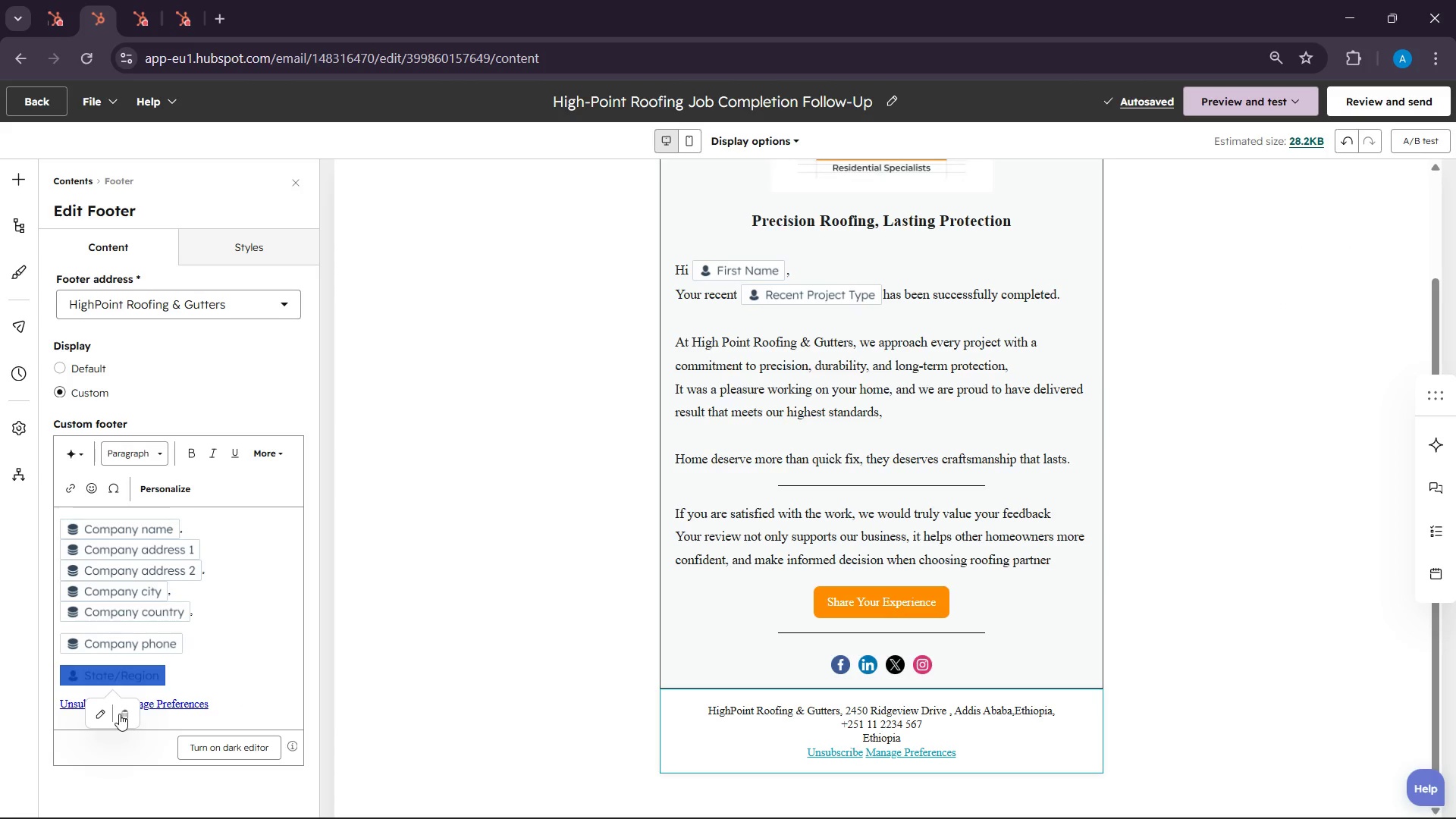 
left_click([119, 714])
 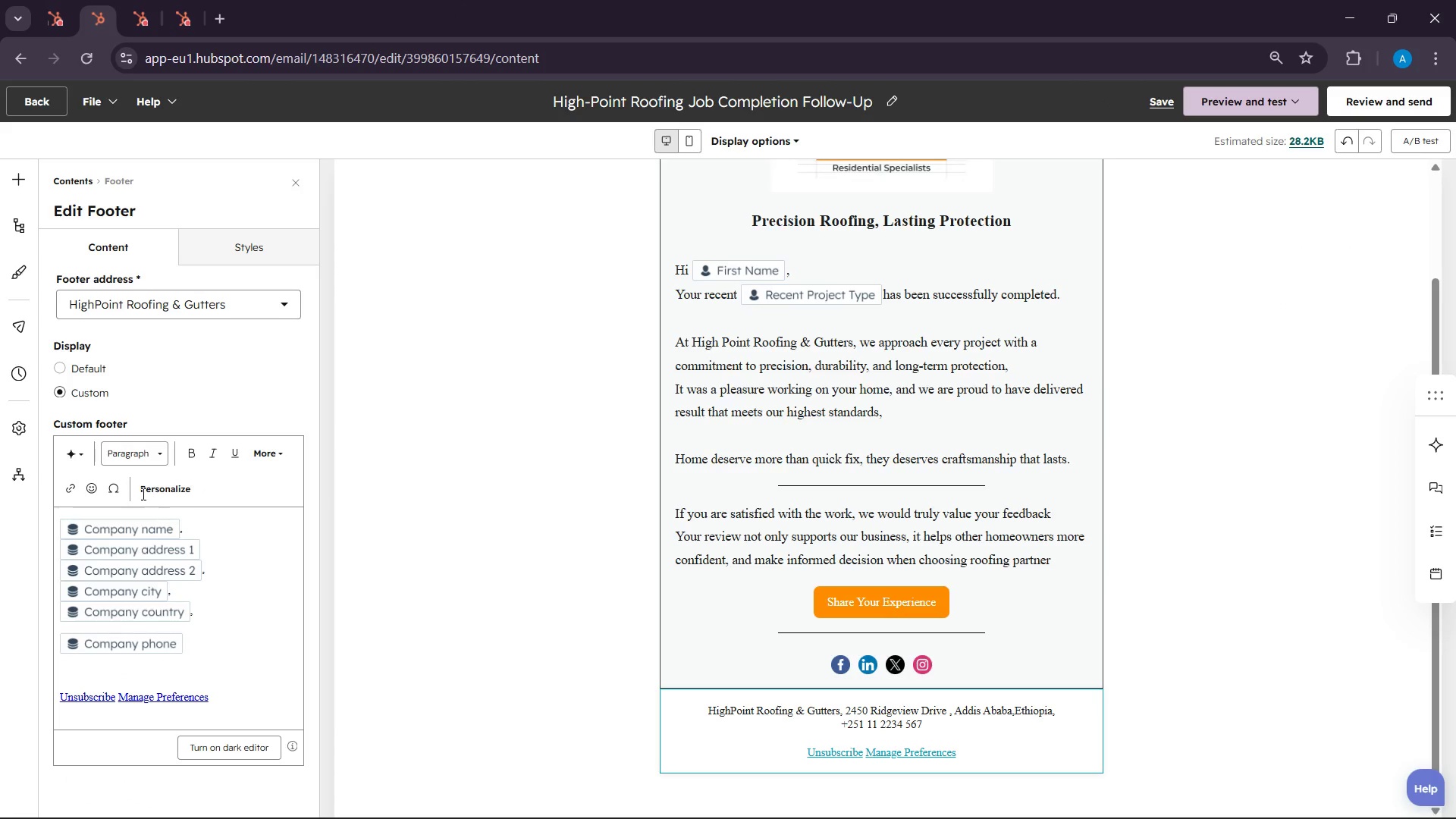 
left_click([83, 361])
 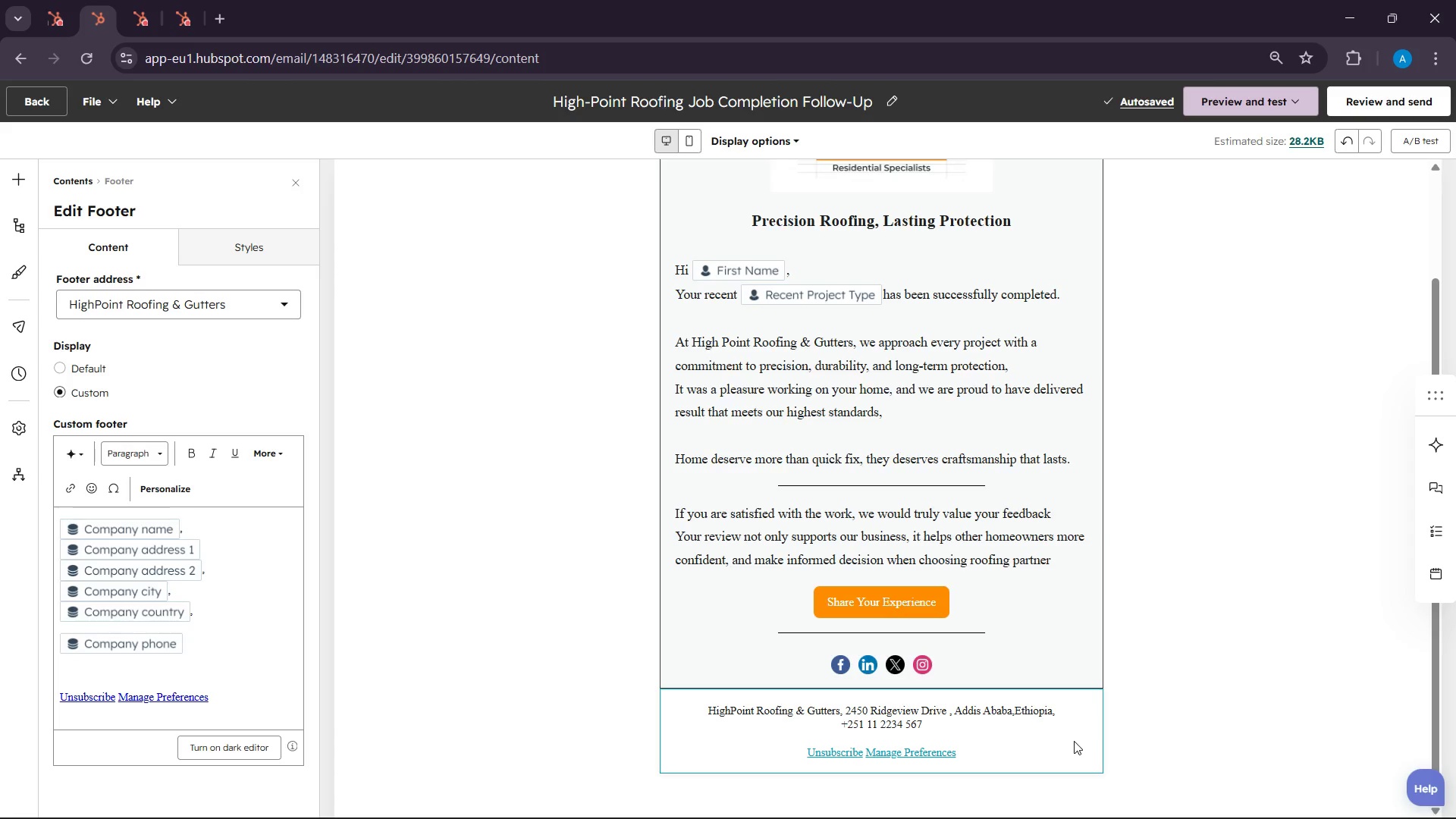 
left_click([1009, 727])
 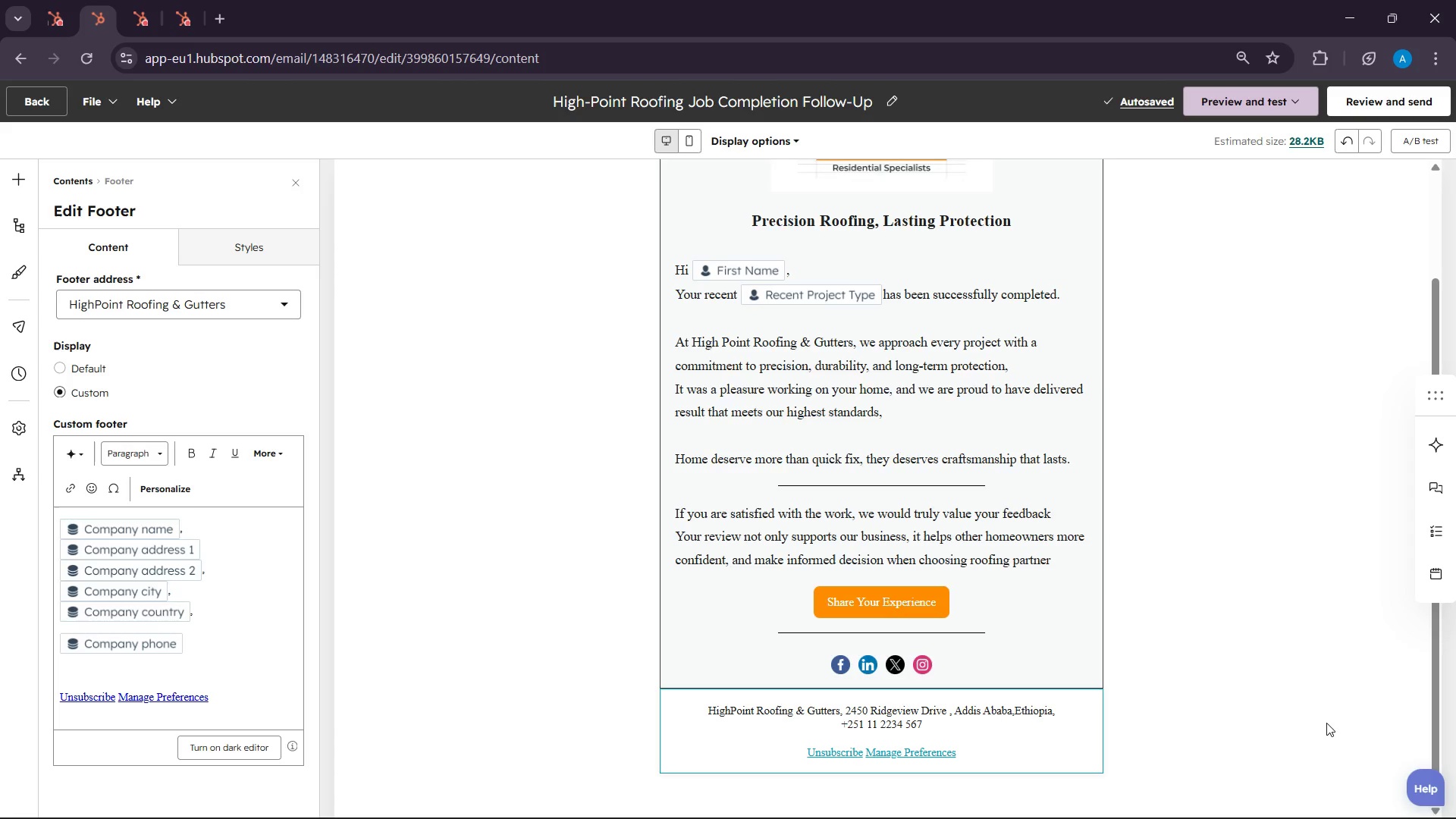 
left_click([1341, 722])
 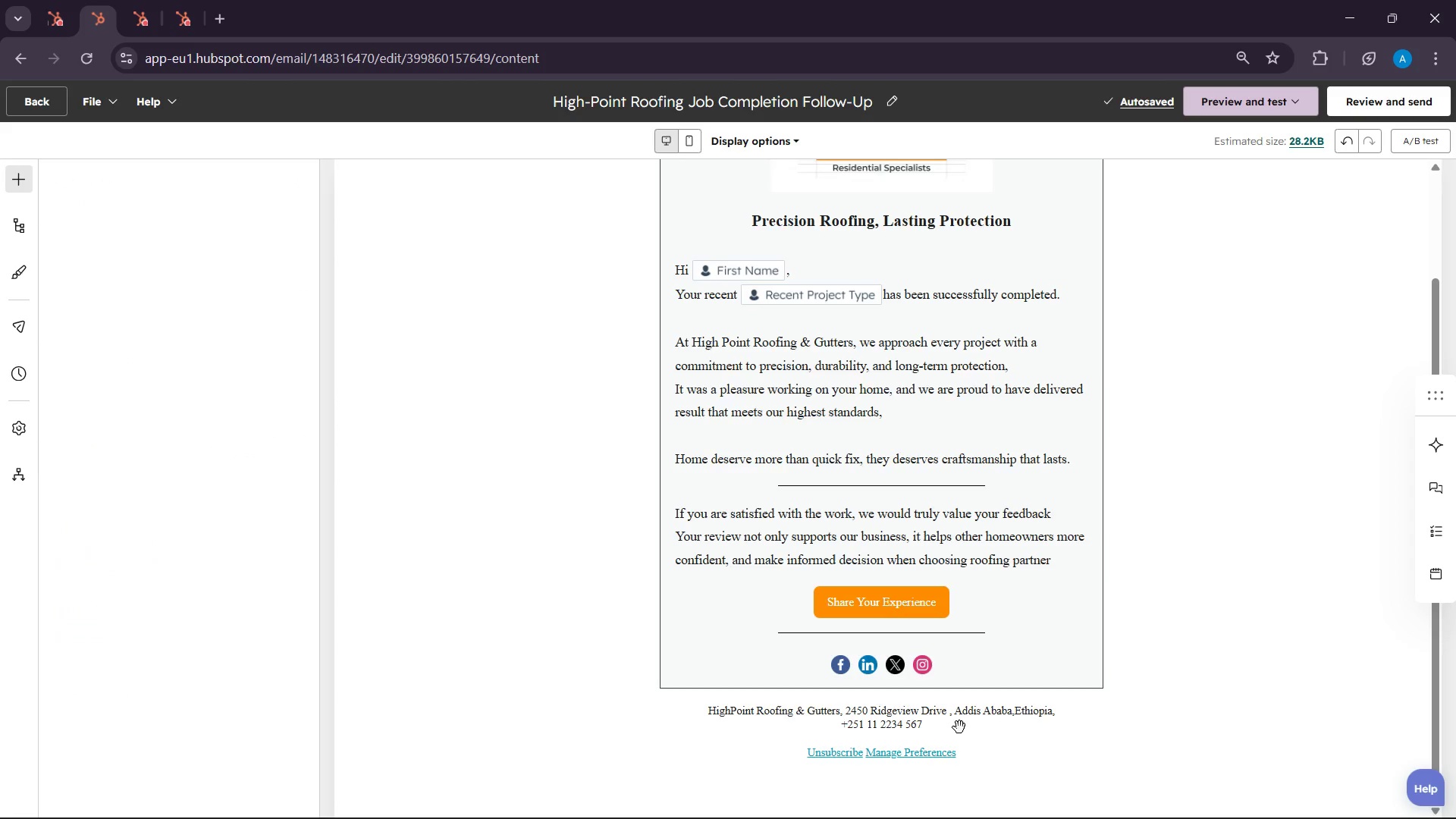 
left_click([959, 727])
 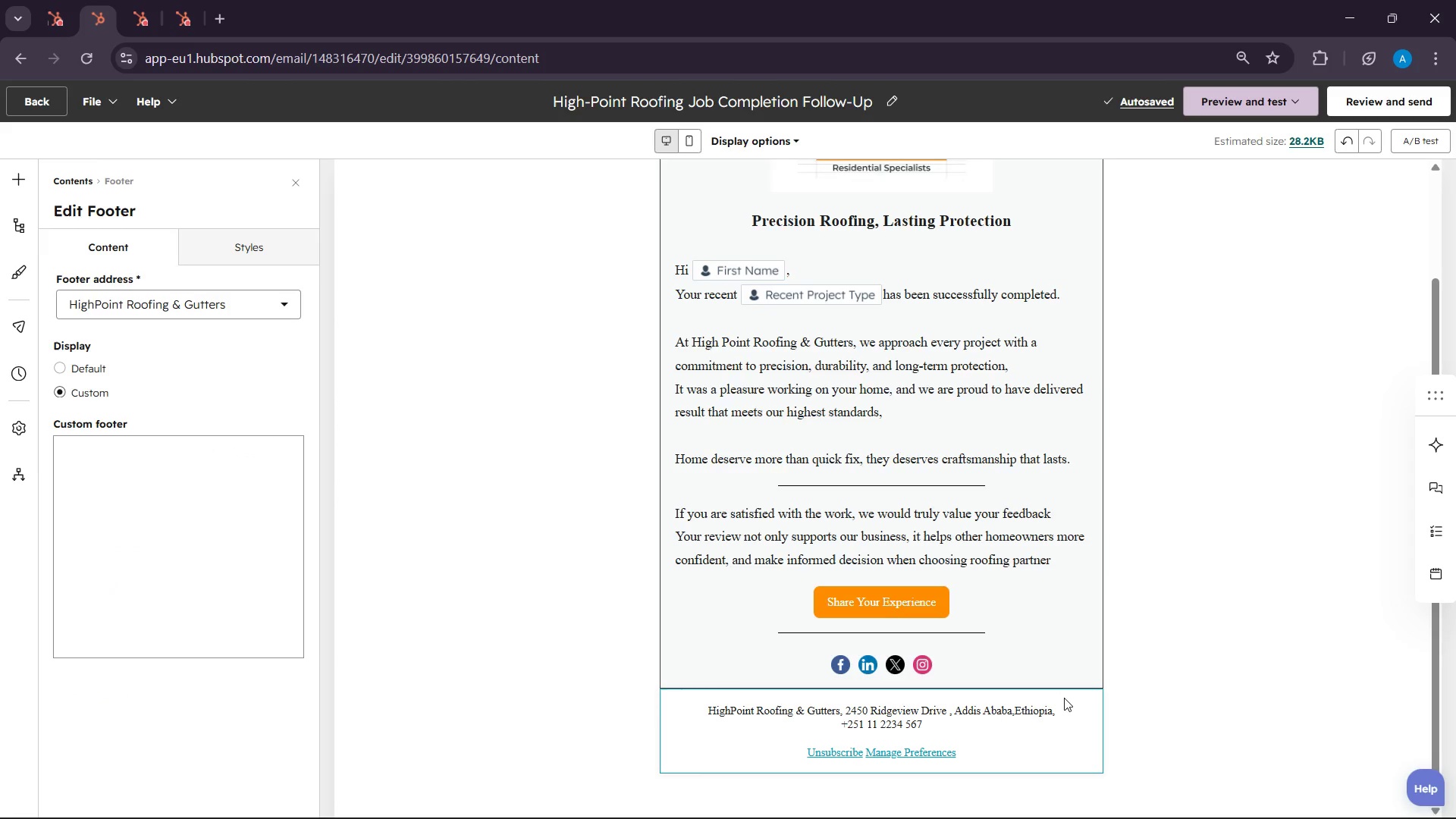 
left_click([1075, 727])
 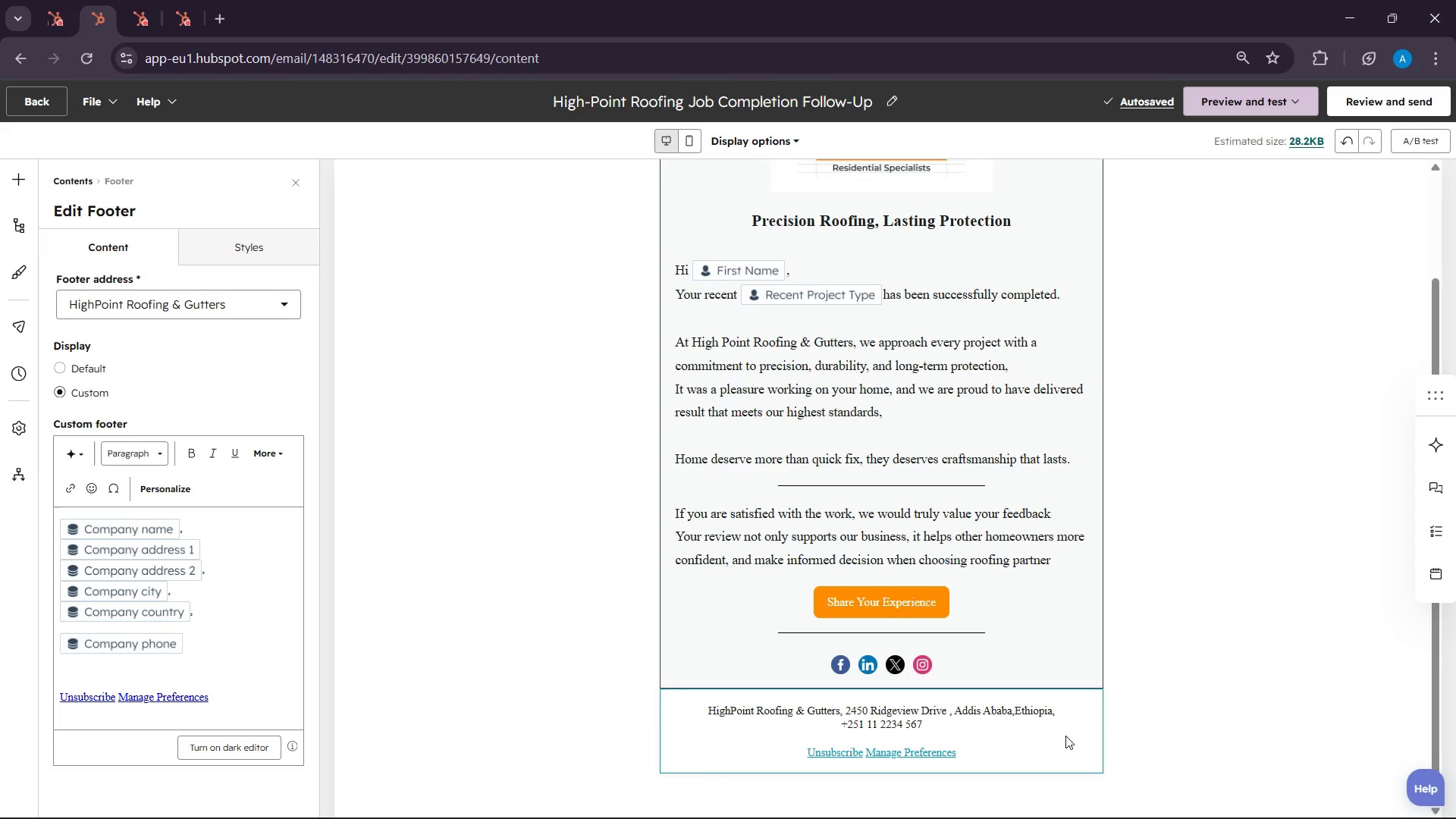 
left_click([1066, 741])
 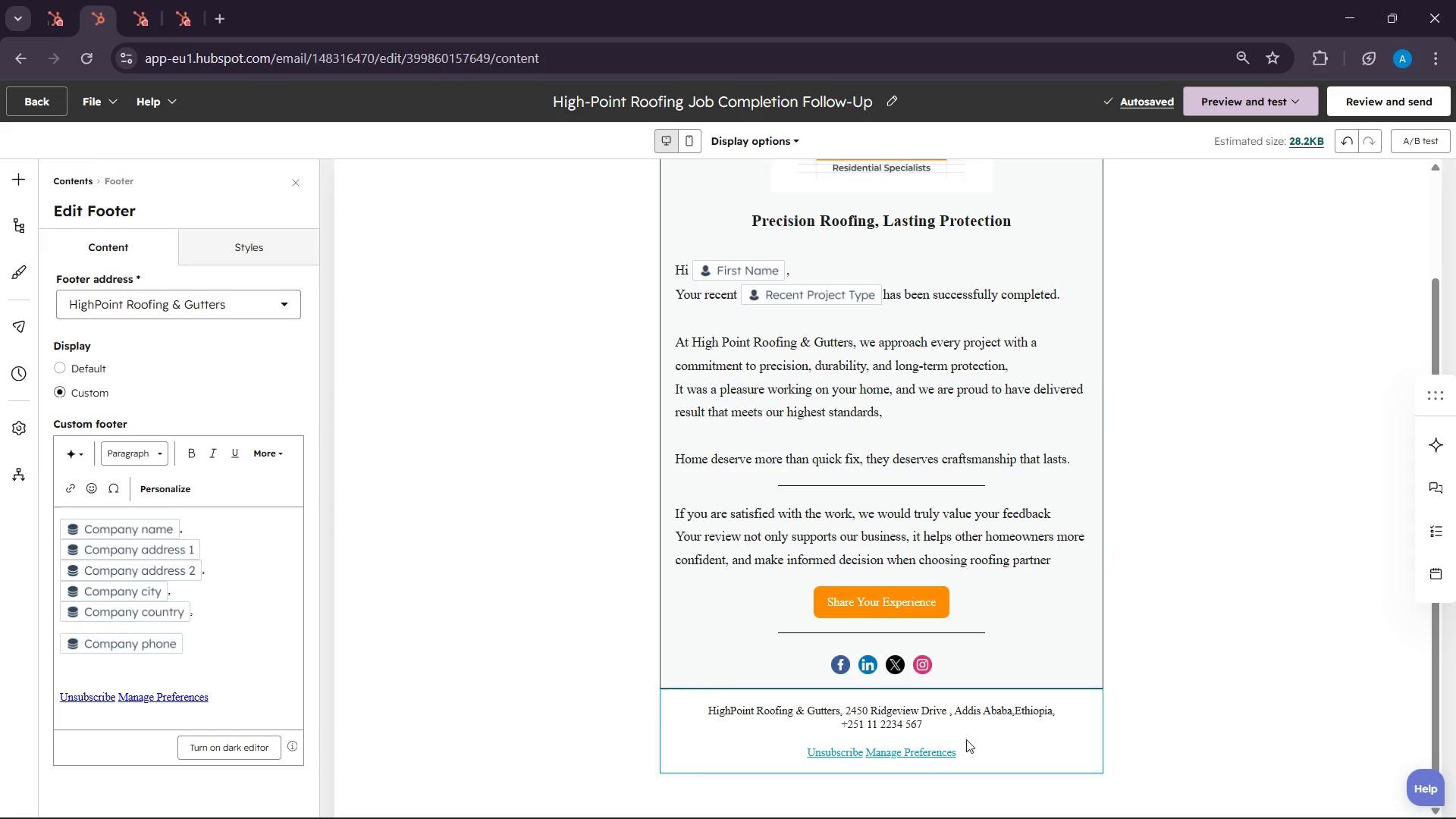 
left_click([965, 739])
 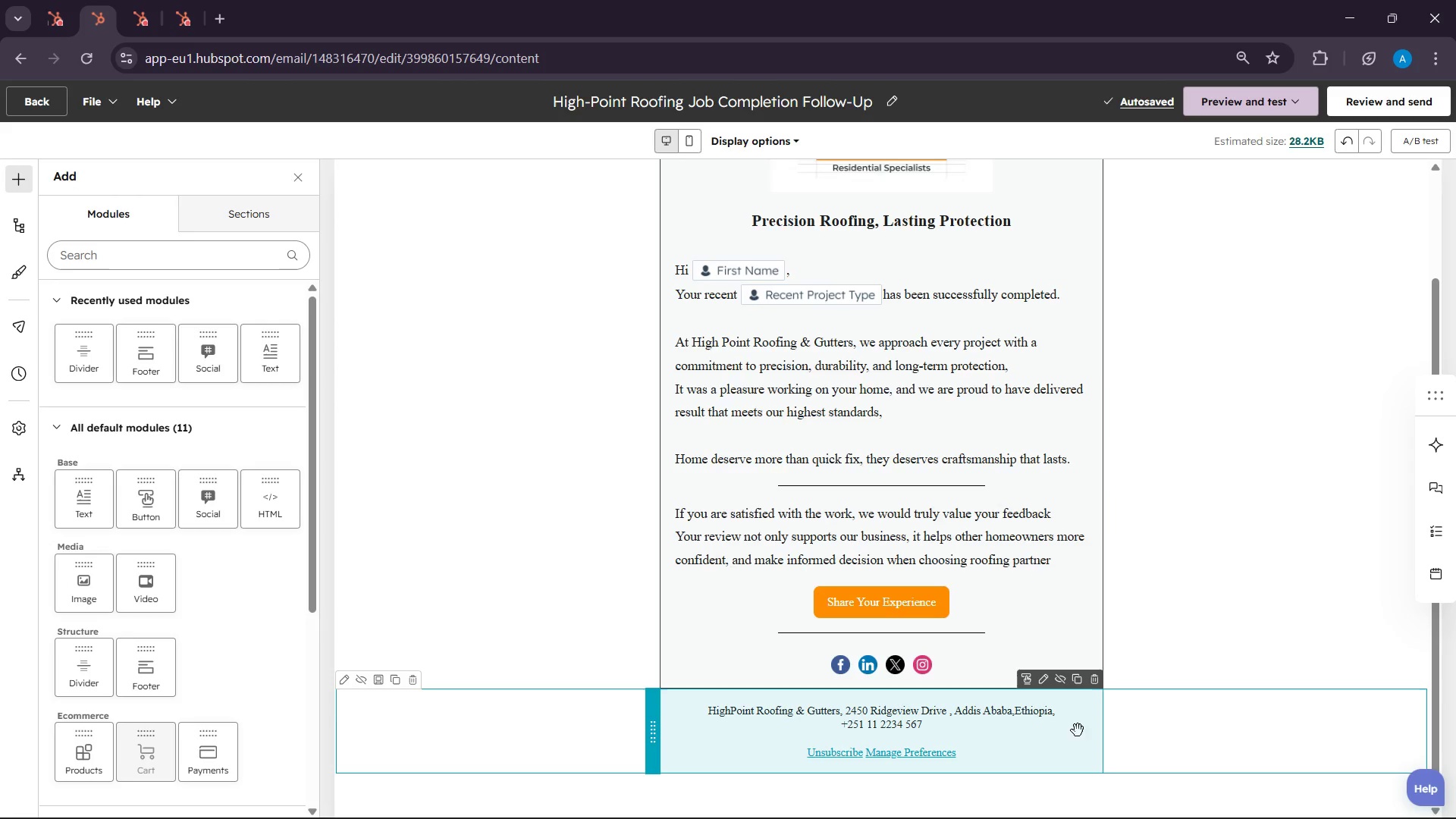 
left_click([1100, 689])
 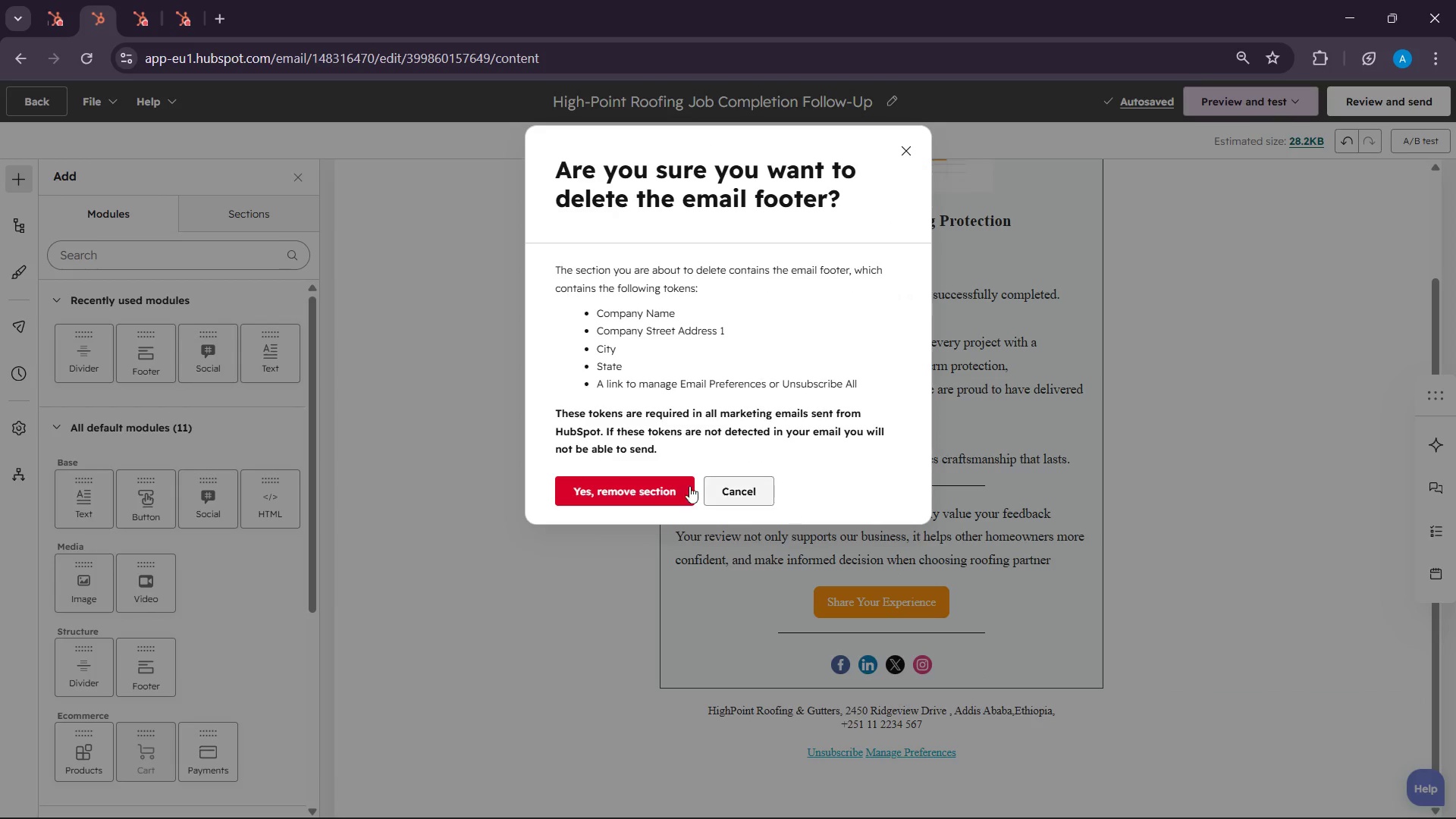 
left_click([610, 502])
 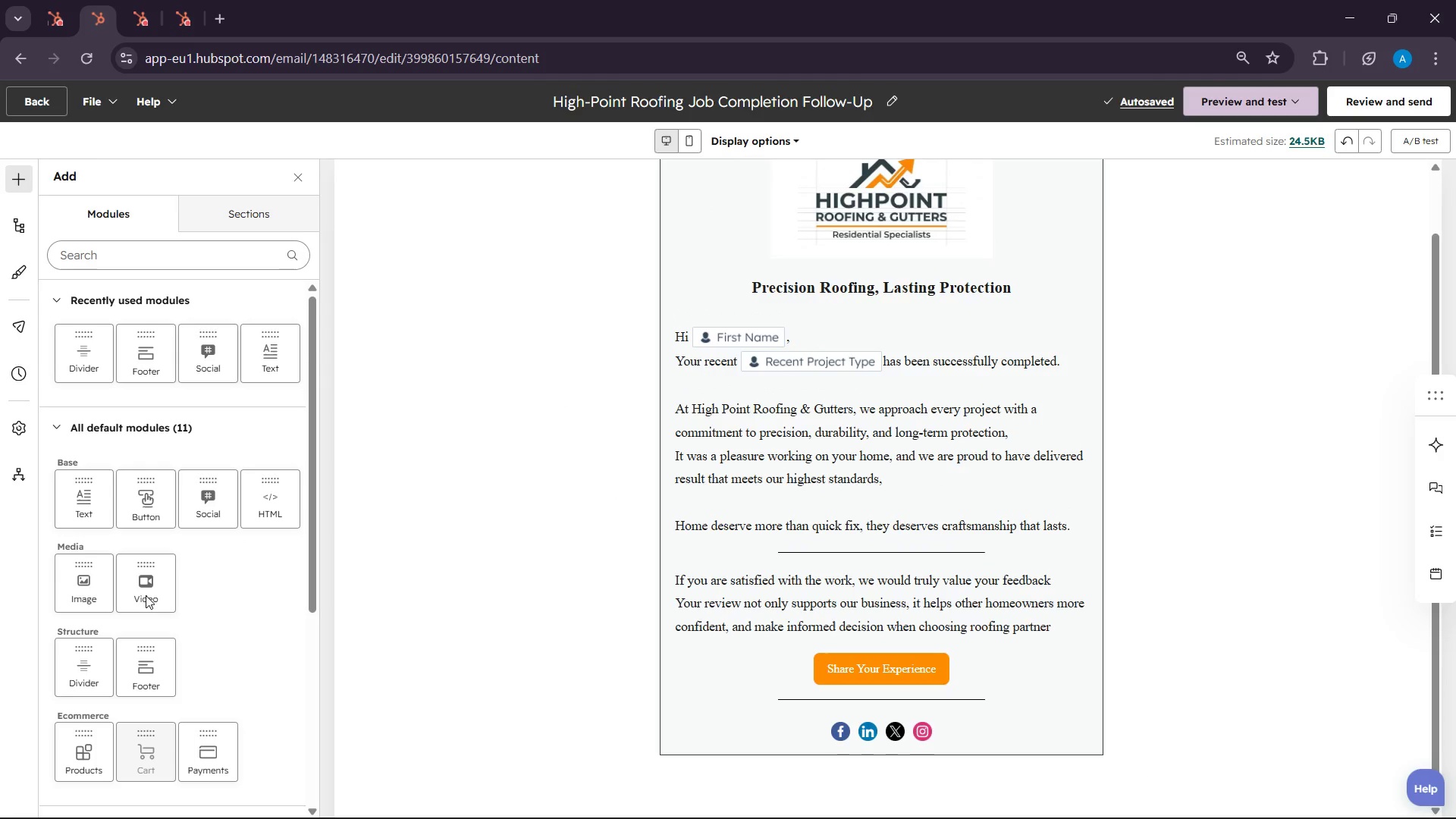 
wait(5.06)
 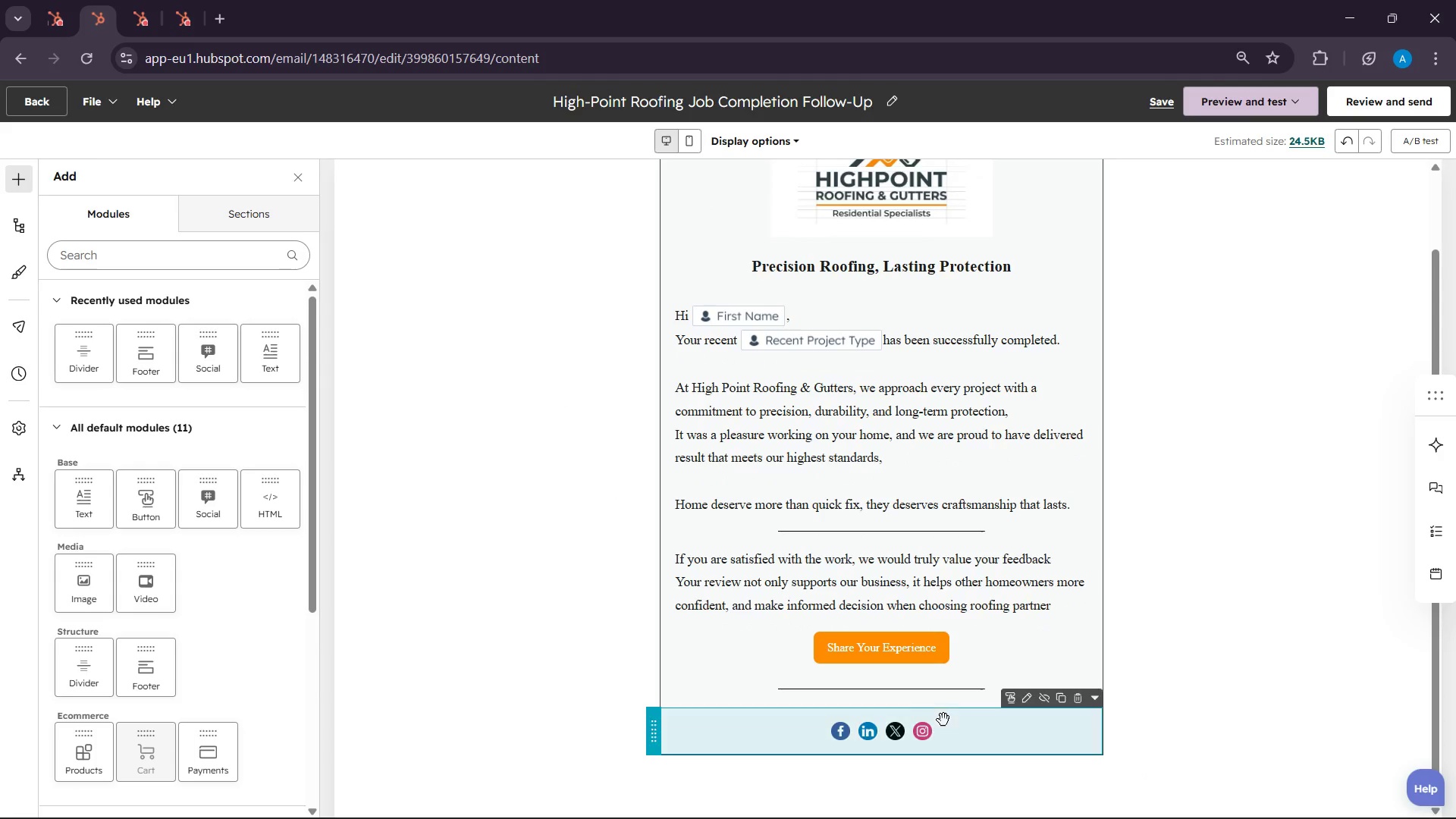 
scroll: coordinate [157, 614], scroll_direction: down, amount: 3.0
 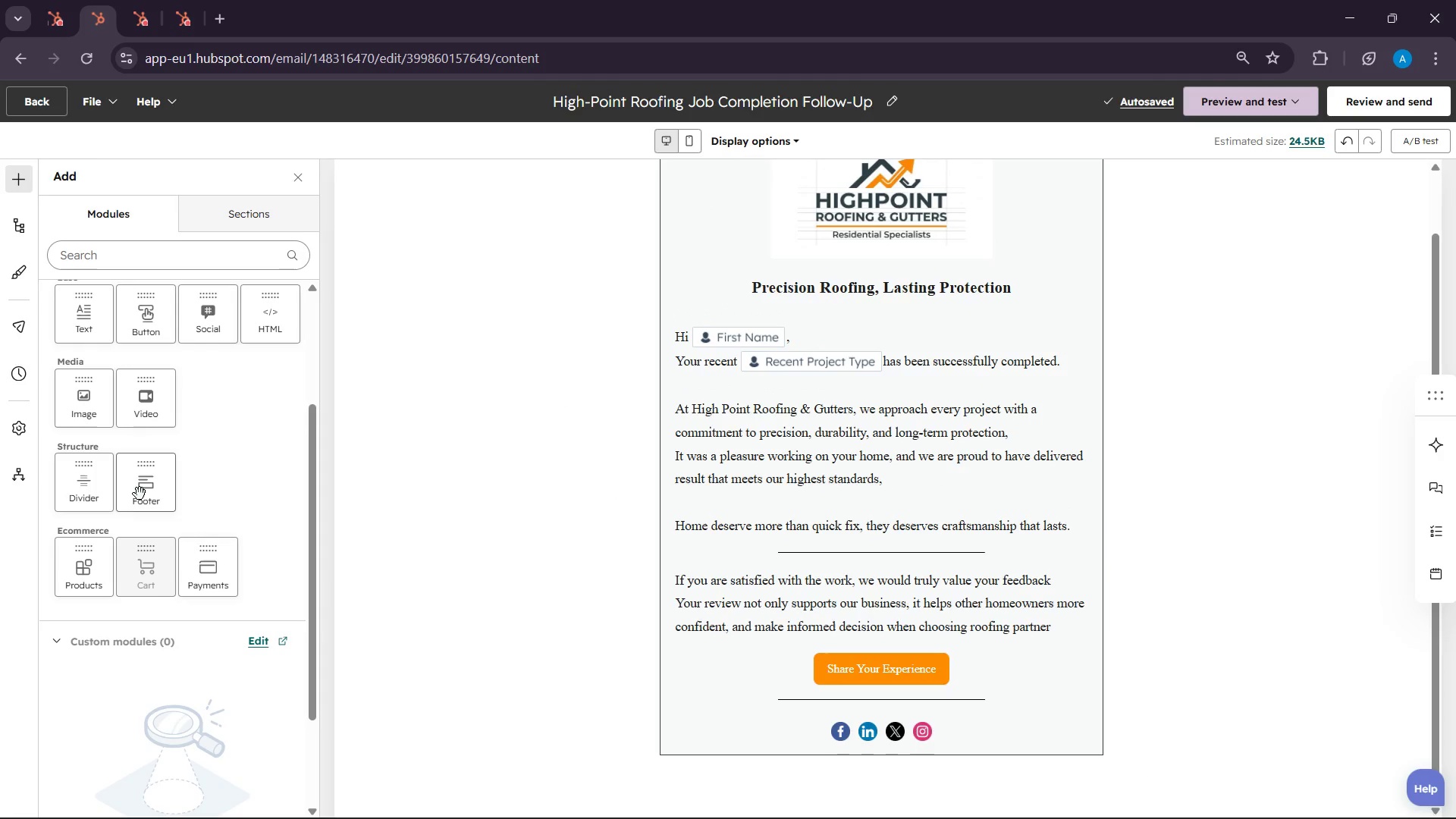 
left_click_drag(start_coordinate=[138, 481], to_coordinate=[870, 742])
 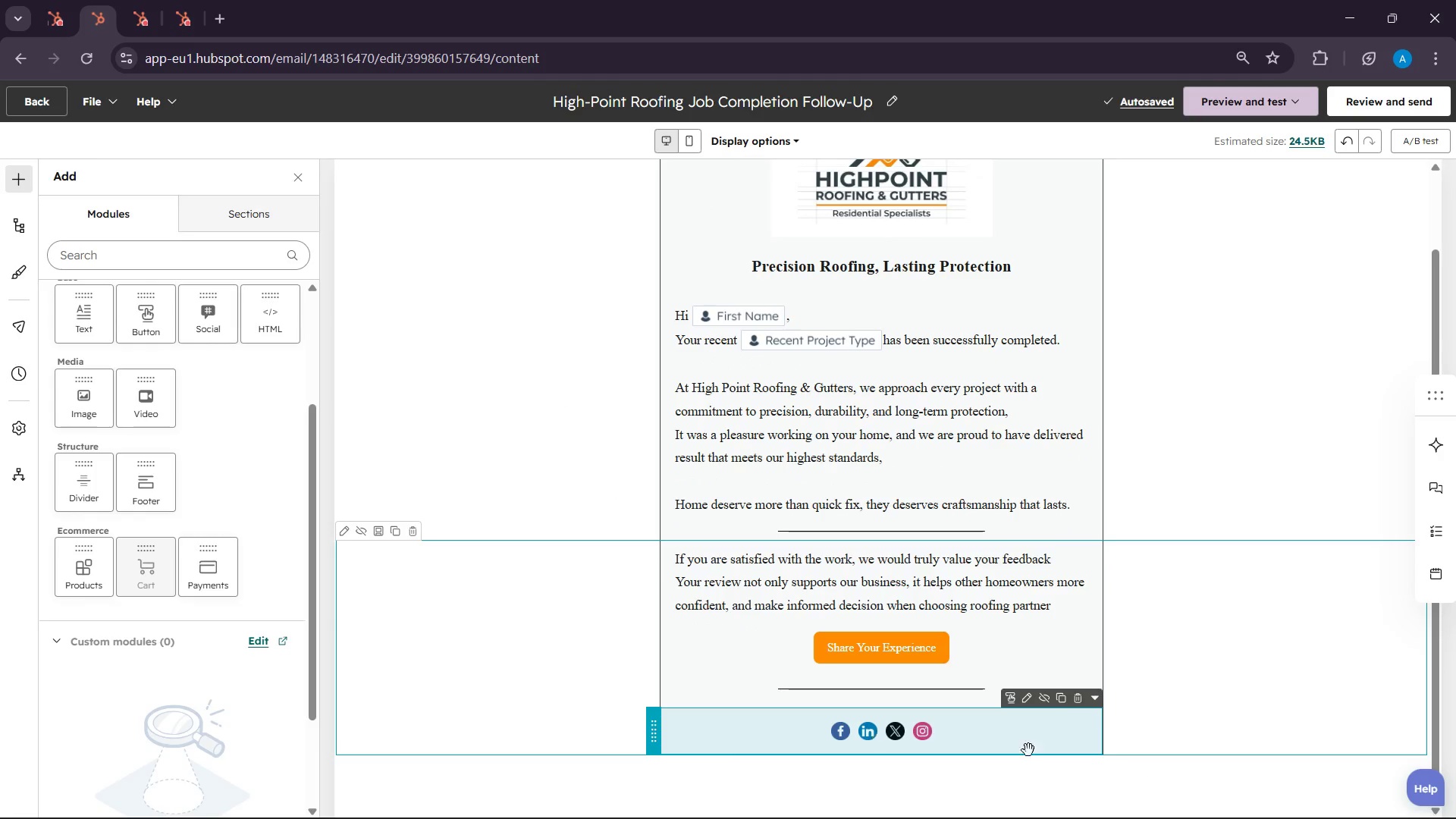 
mouse_move([1048, 742])
 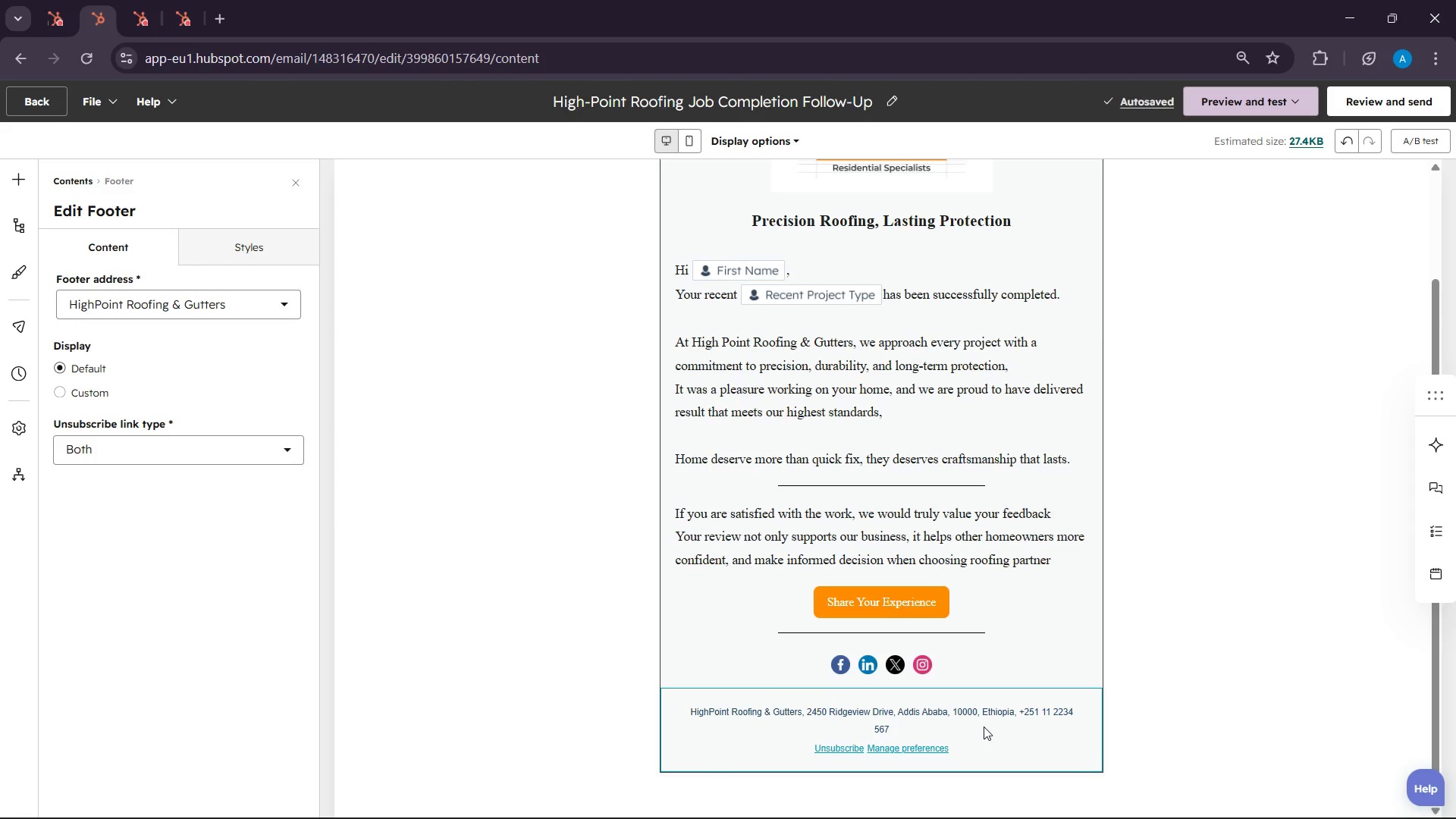 
left_click([983, 726])
 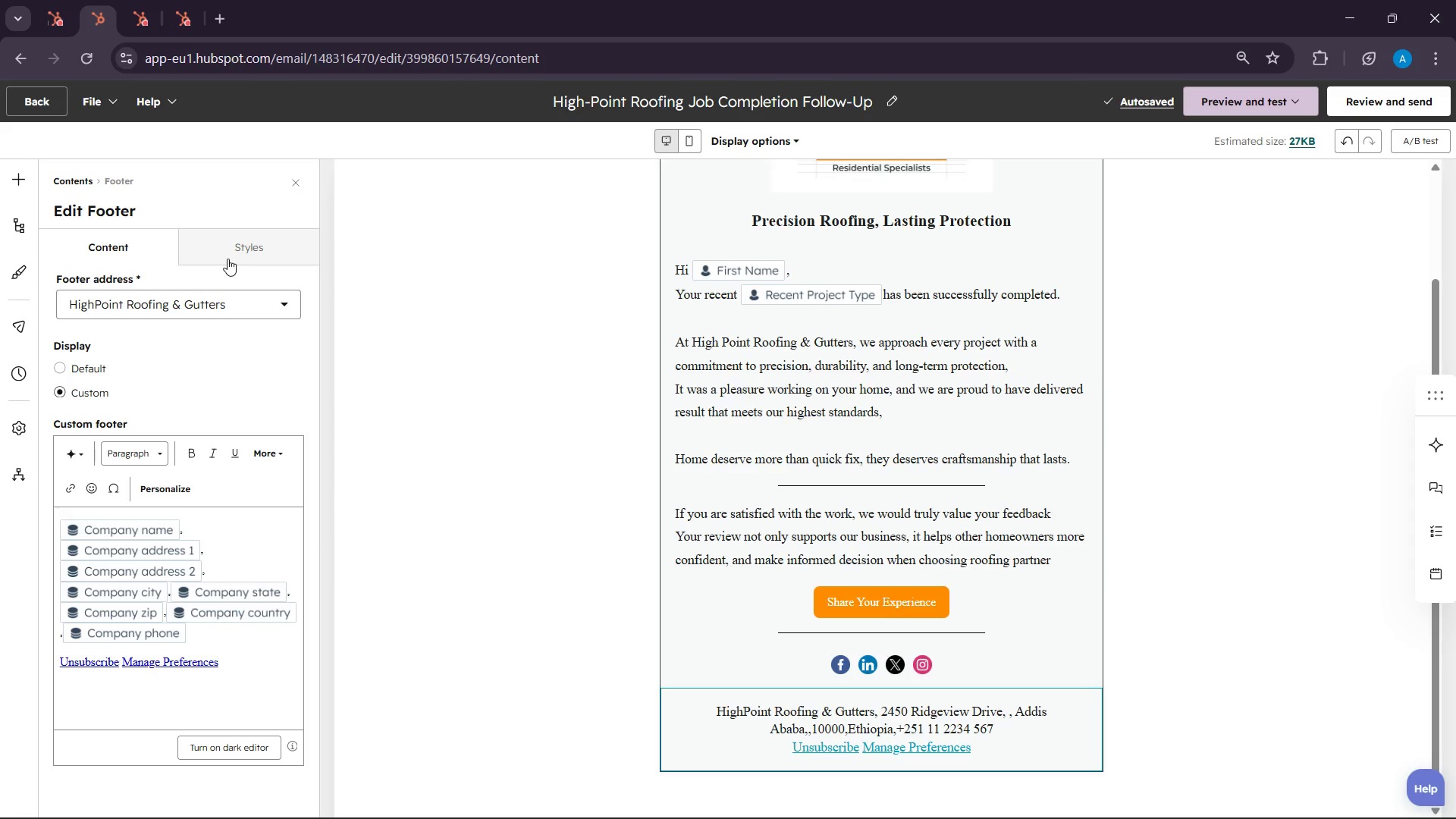 
wait(16.16)
 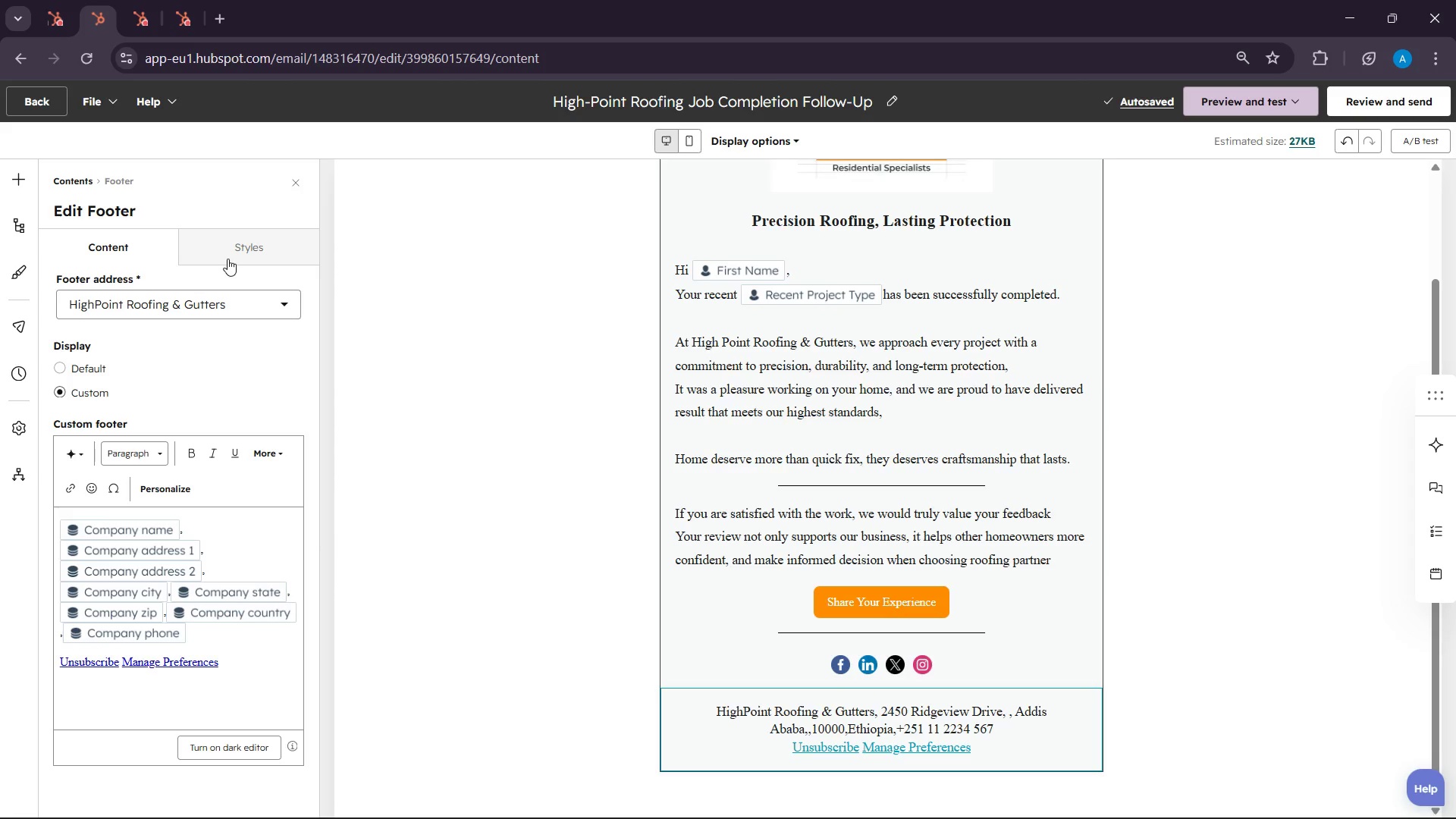 
left_click([168, 597])
 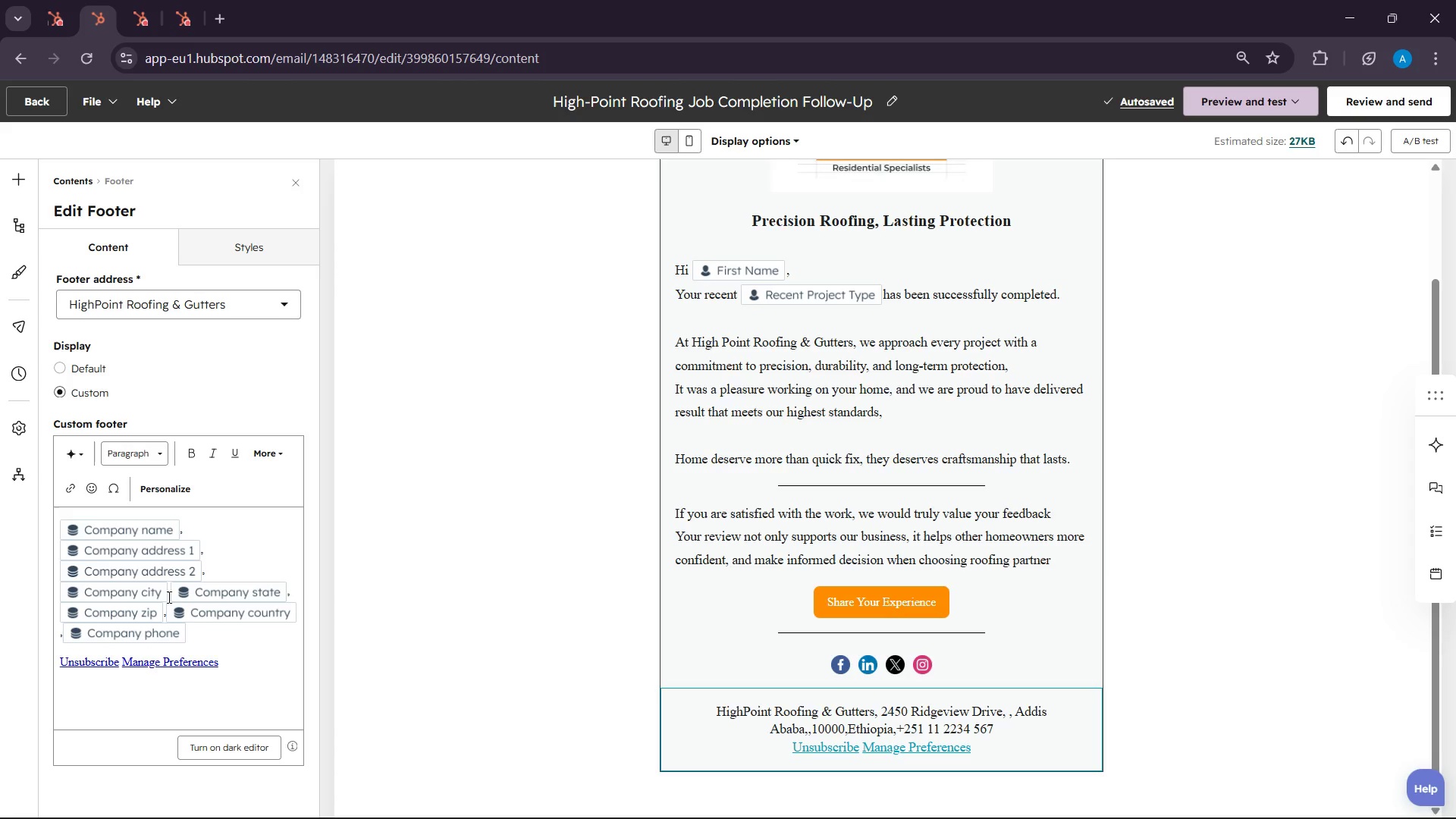 
key(Enter)
 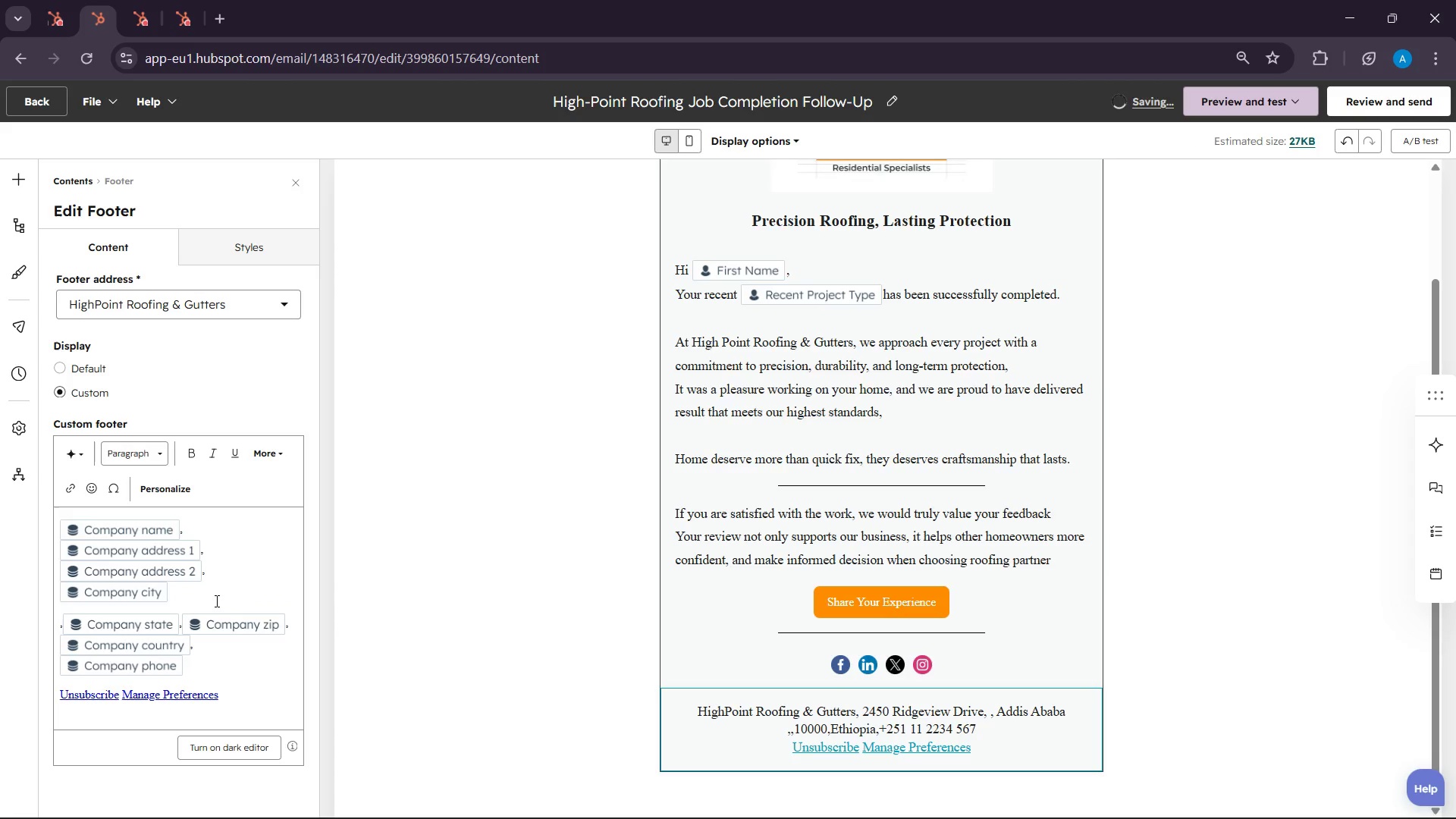 
wait(8.38)
 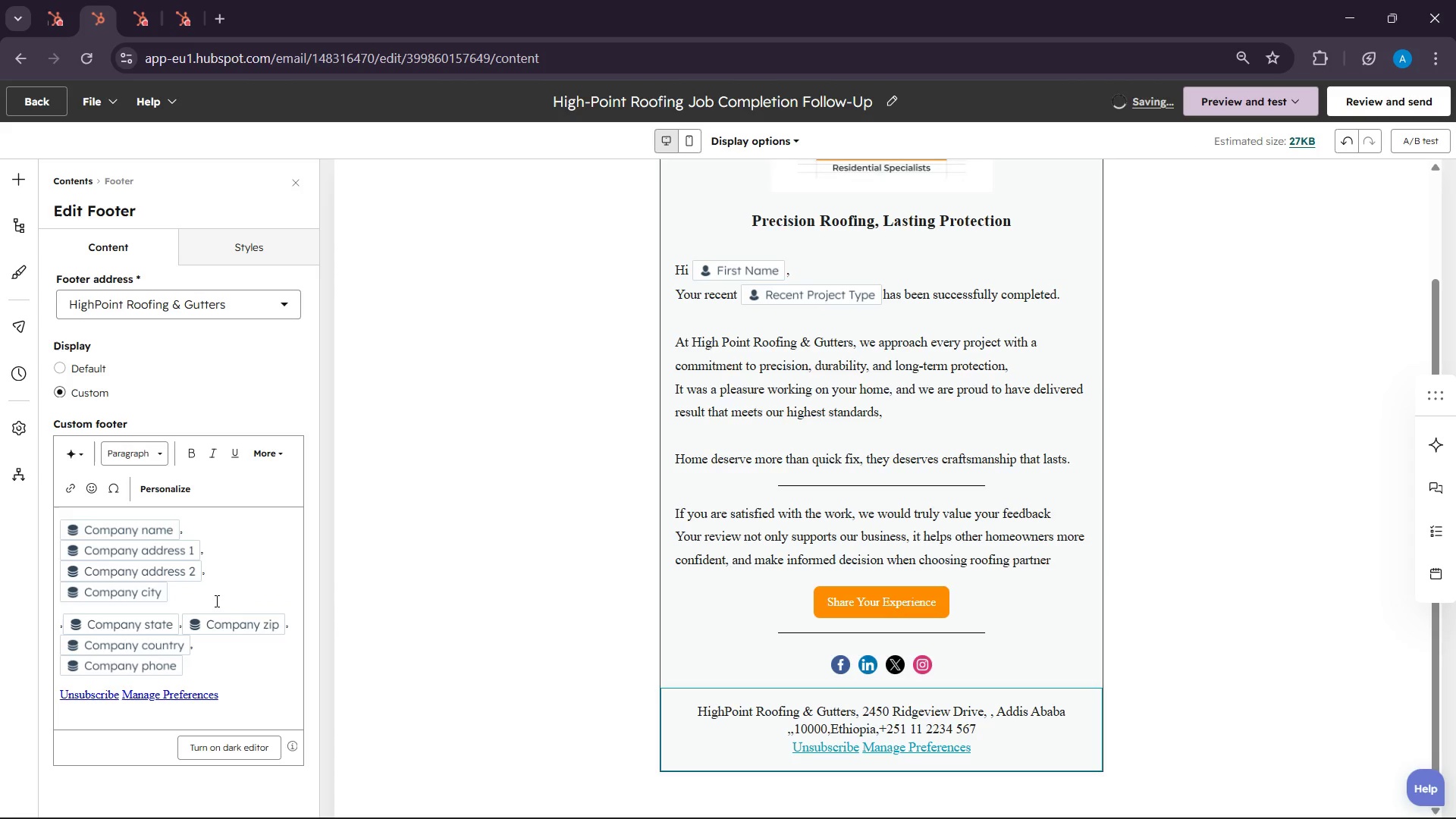 
left_click([206, 648])
 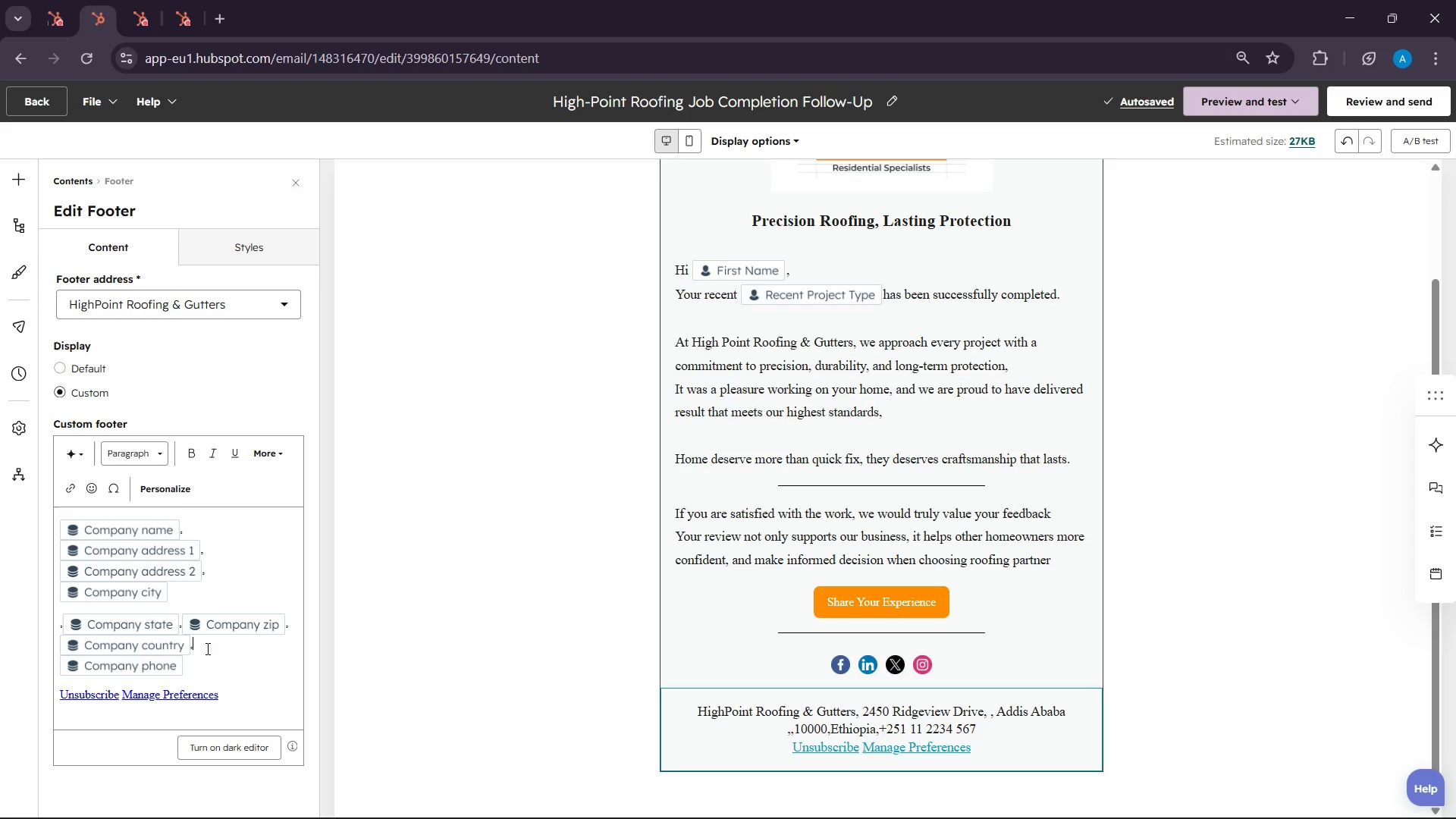 
key(Enter)
 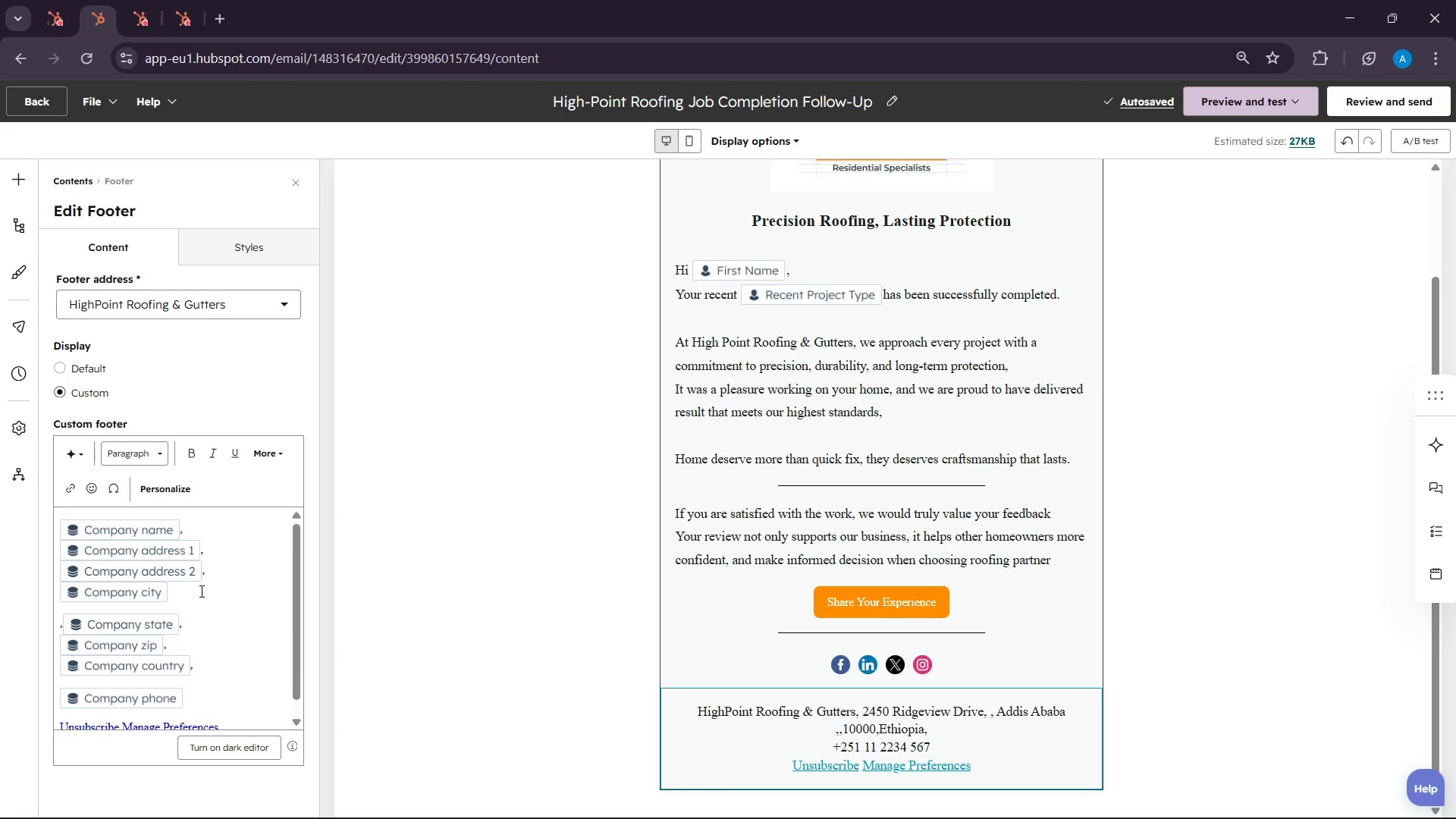 
wait(11.19)
 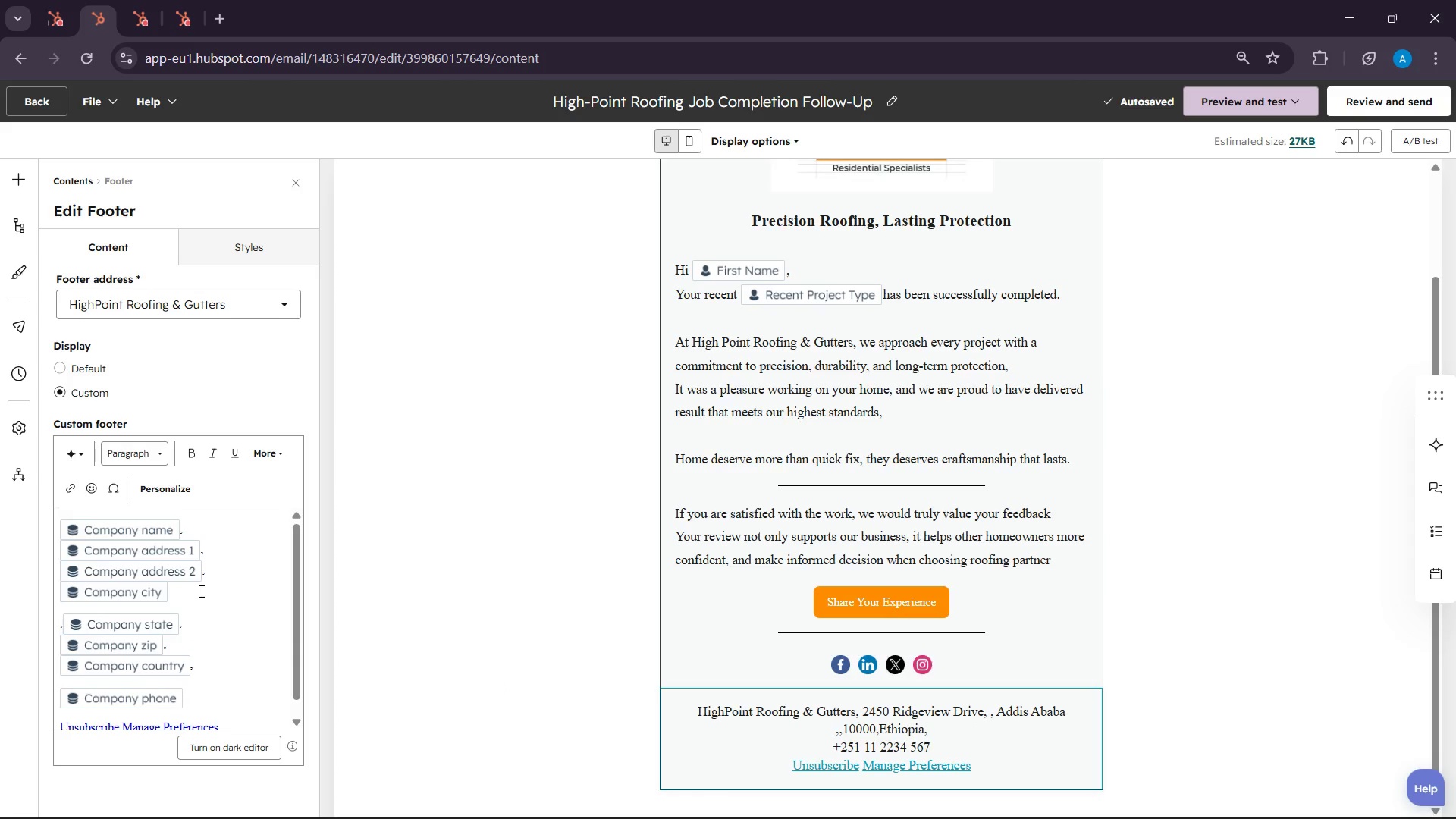 
key(Enter)
 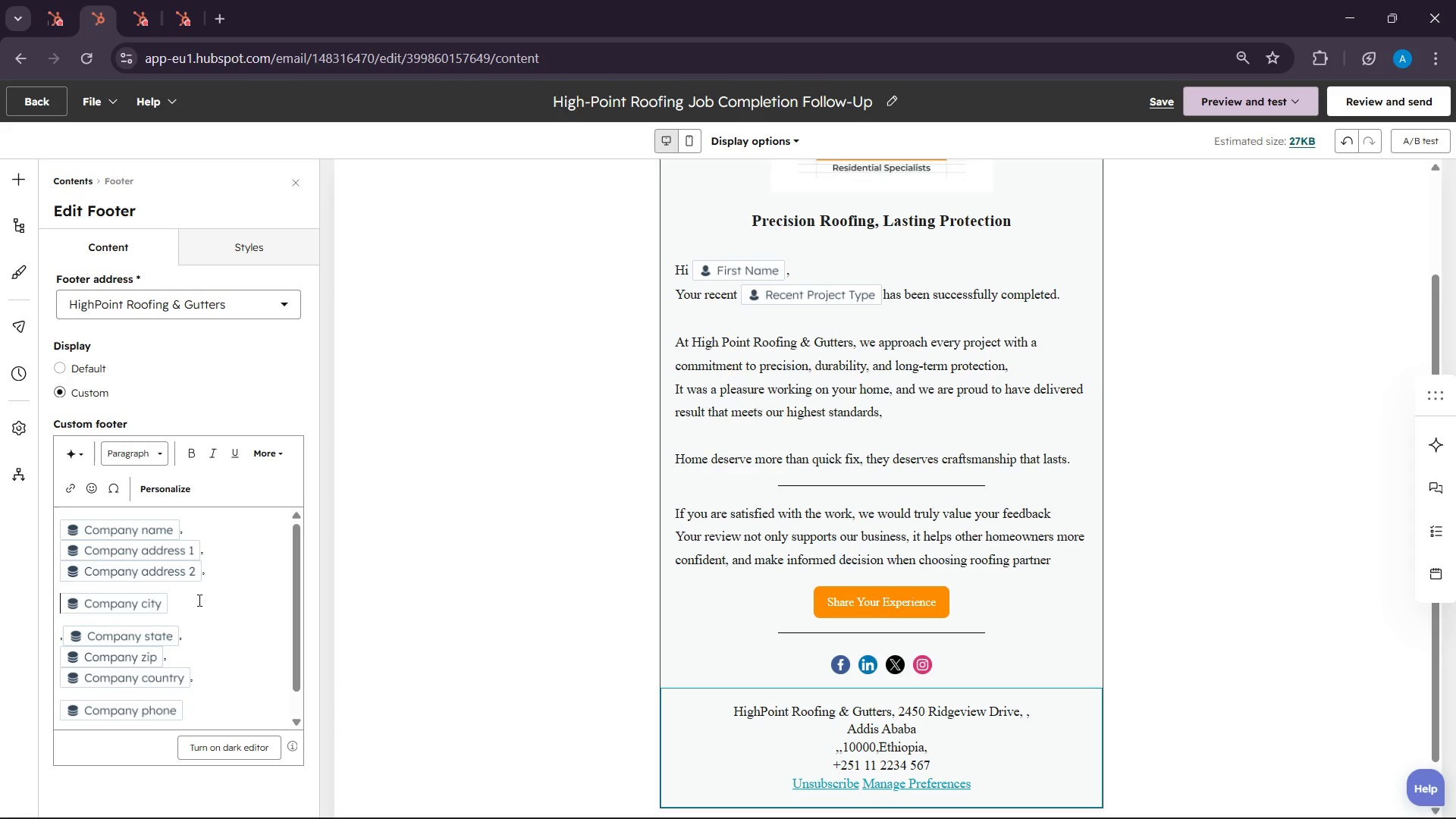 
left_click([175, 609])
 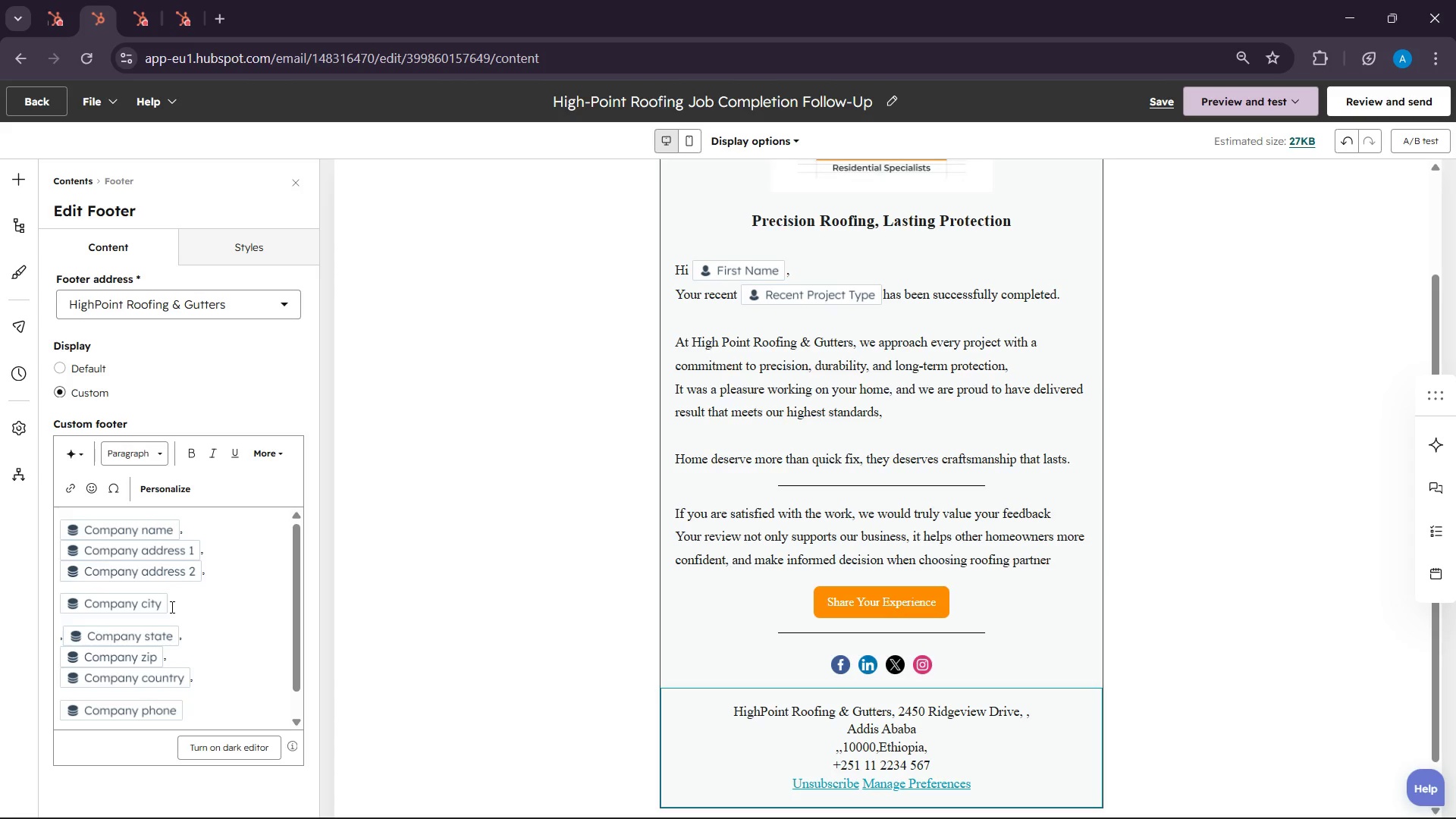 
key(Delete)
 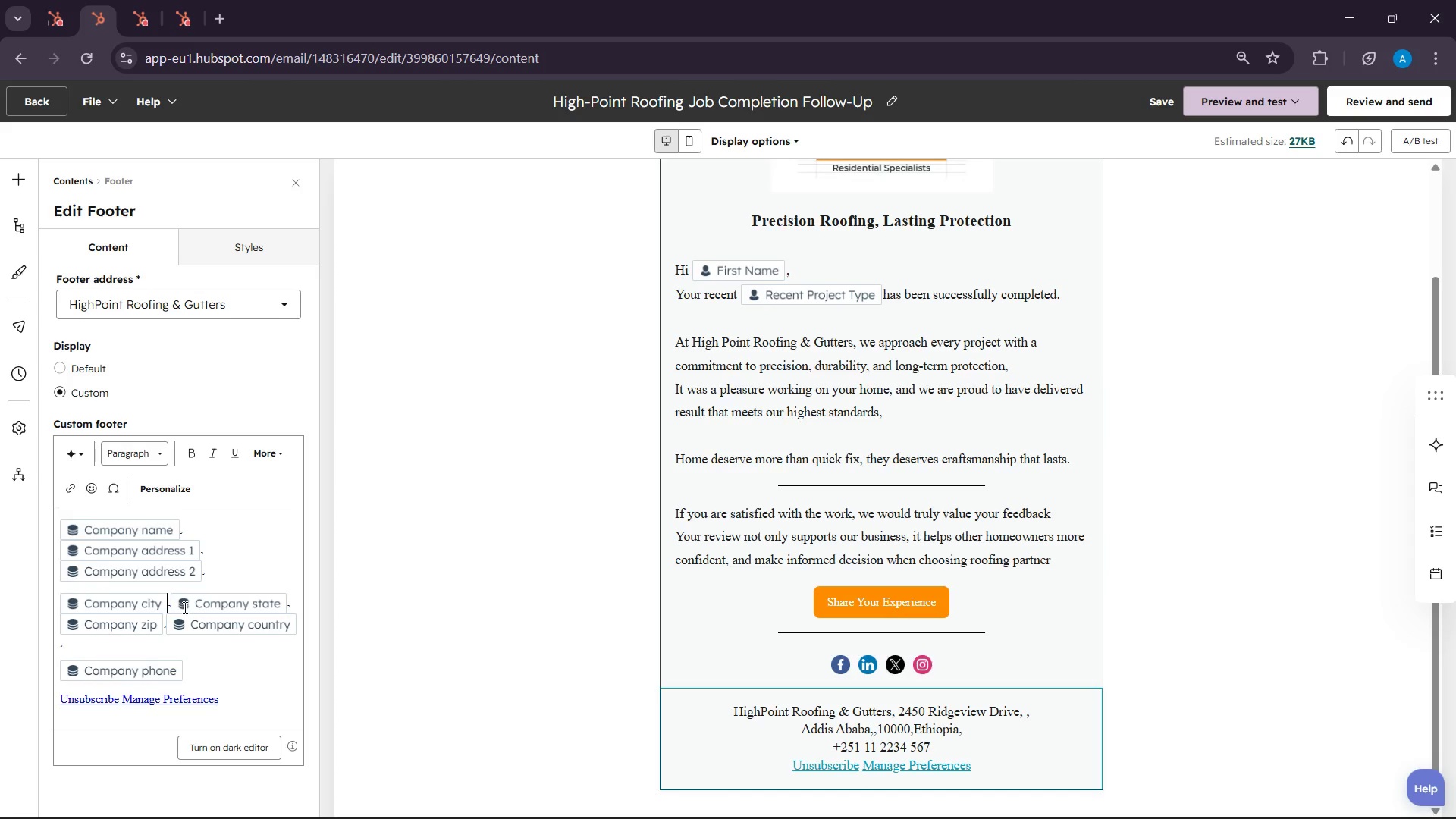 
key(Delete)
 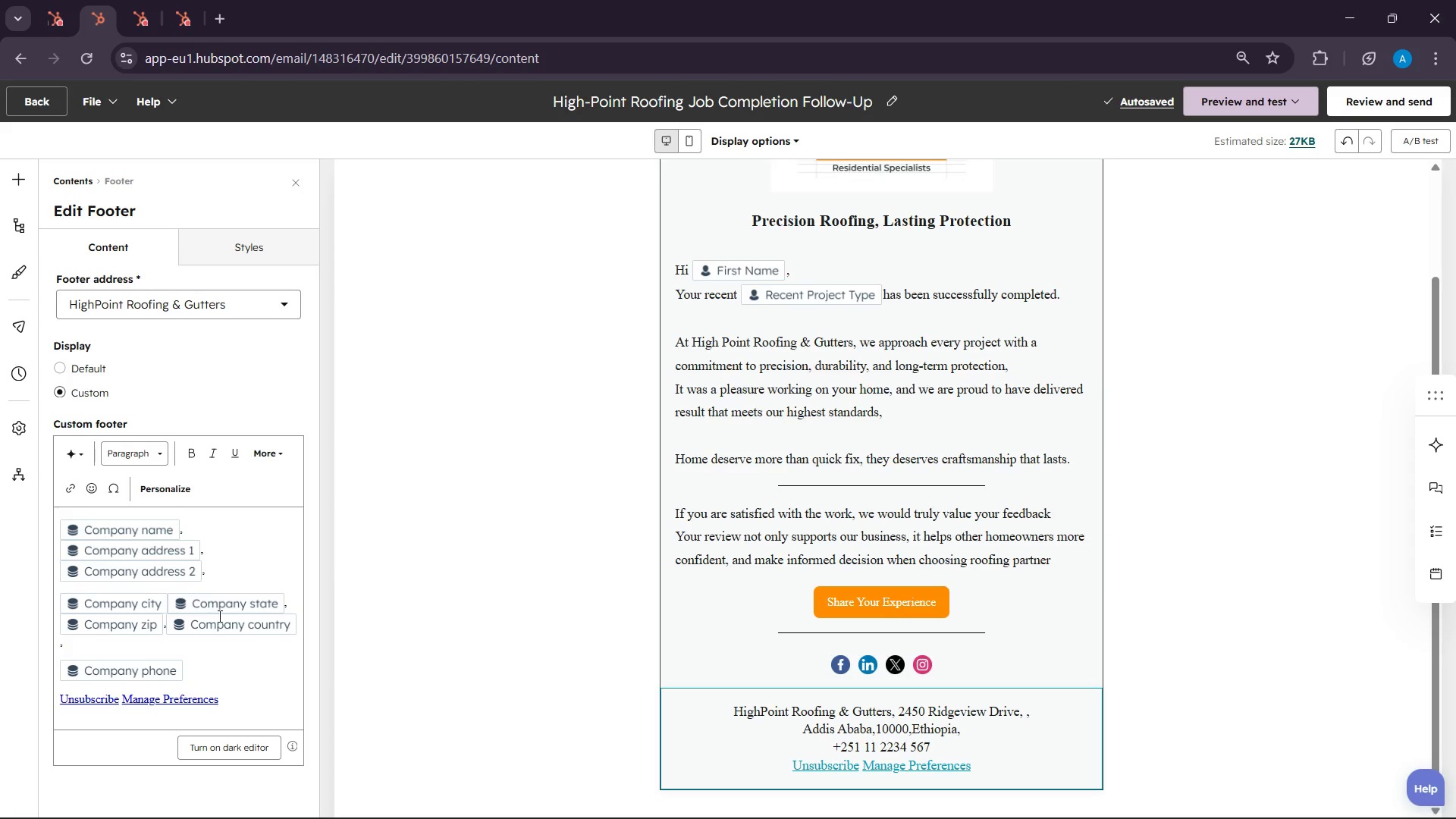 
wait(6.81)
 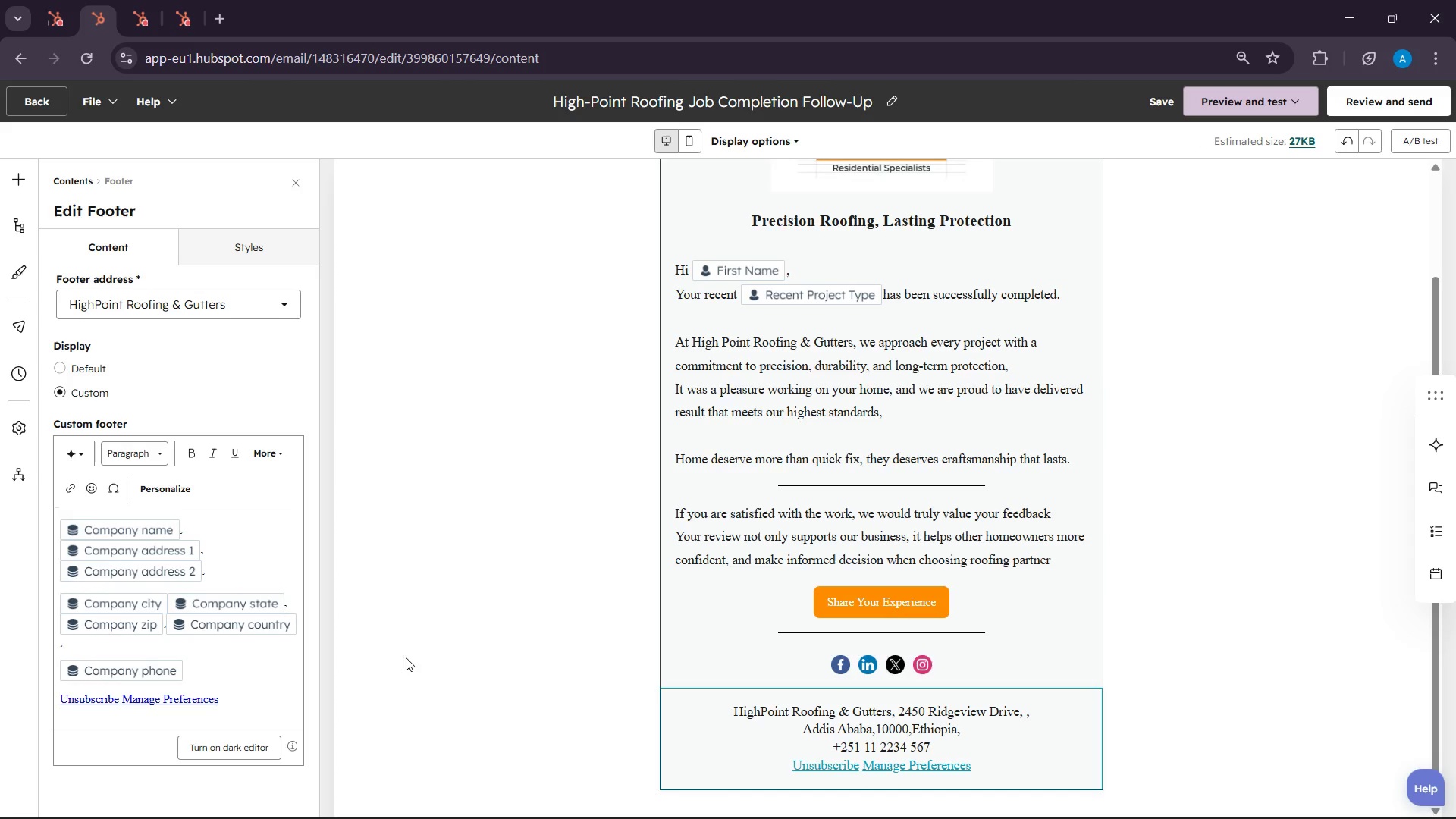 
left_click([165, 623])
 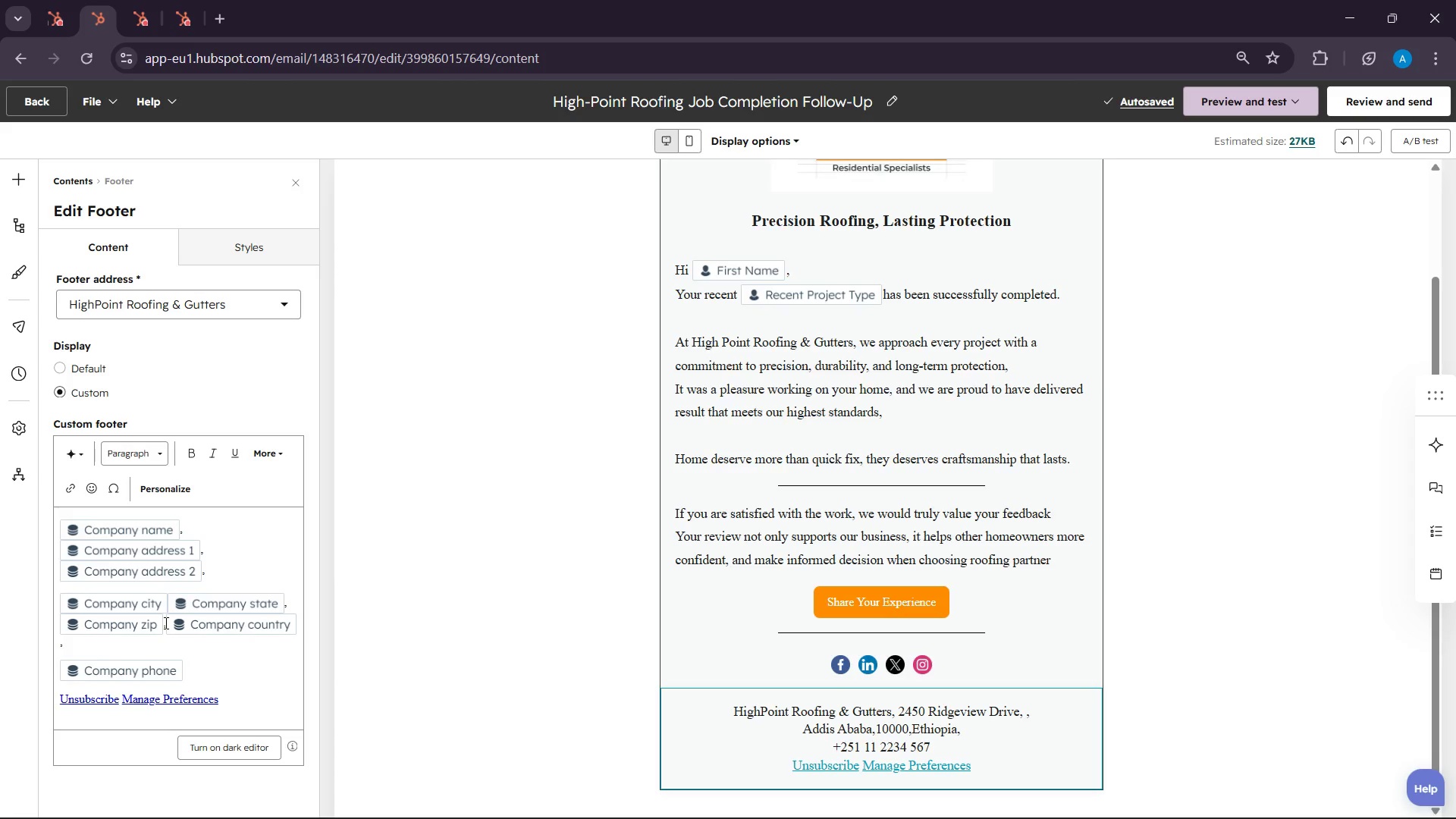 
key(Delete)
 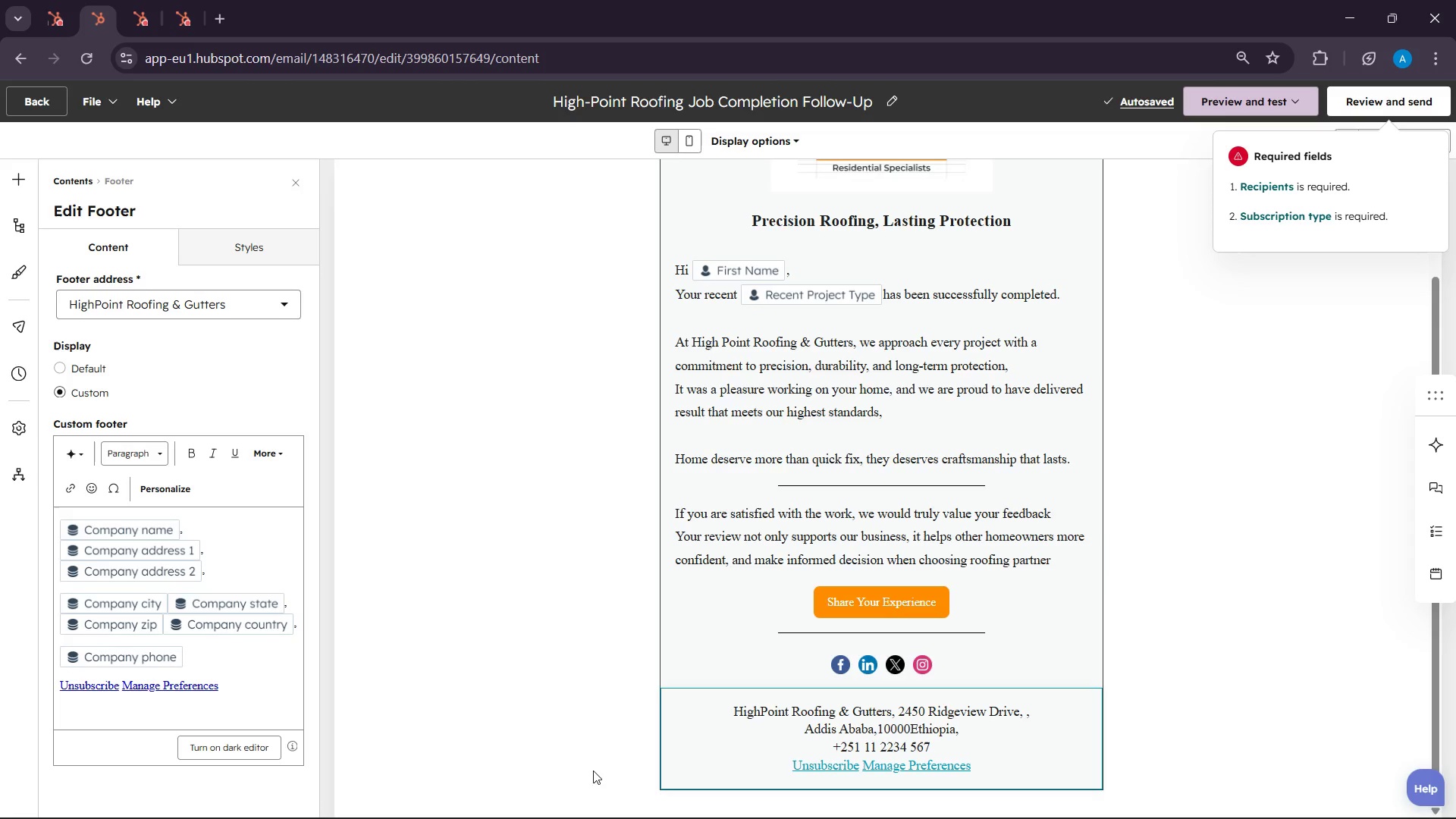 
wait(7.09)
 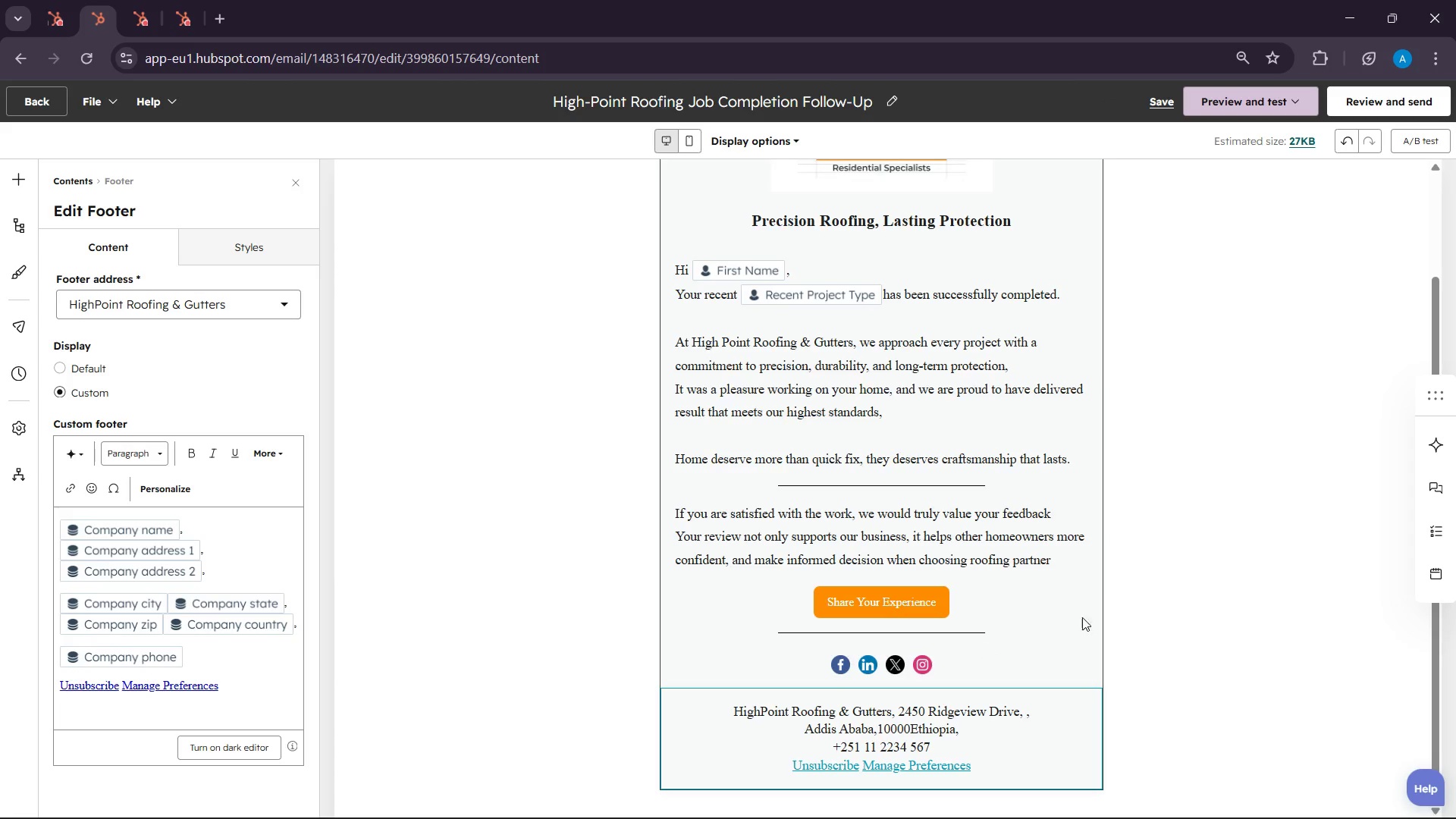 
key(B)
 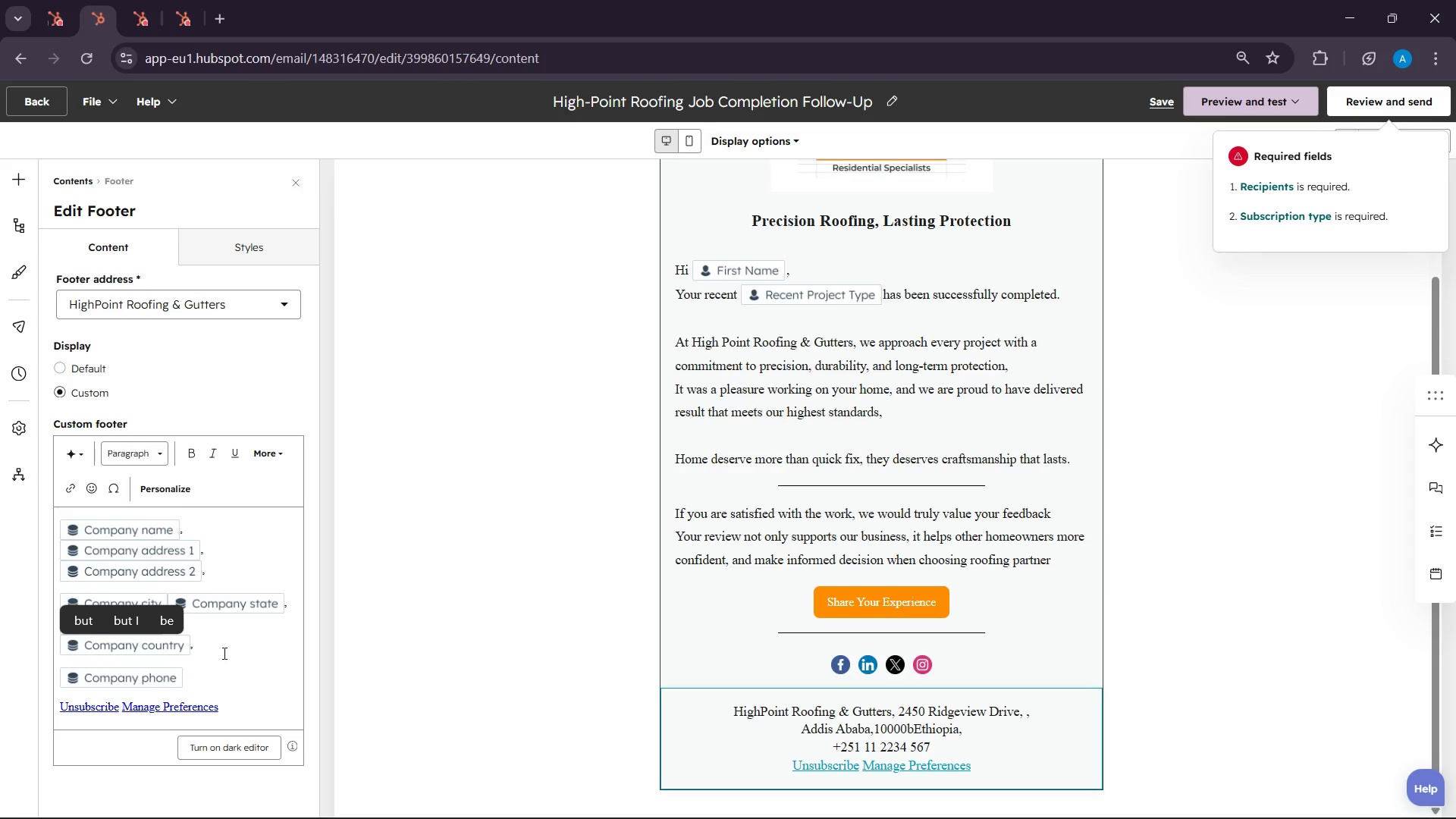 
key(Backspace)
 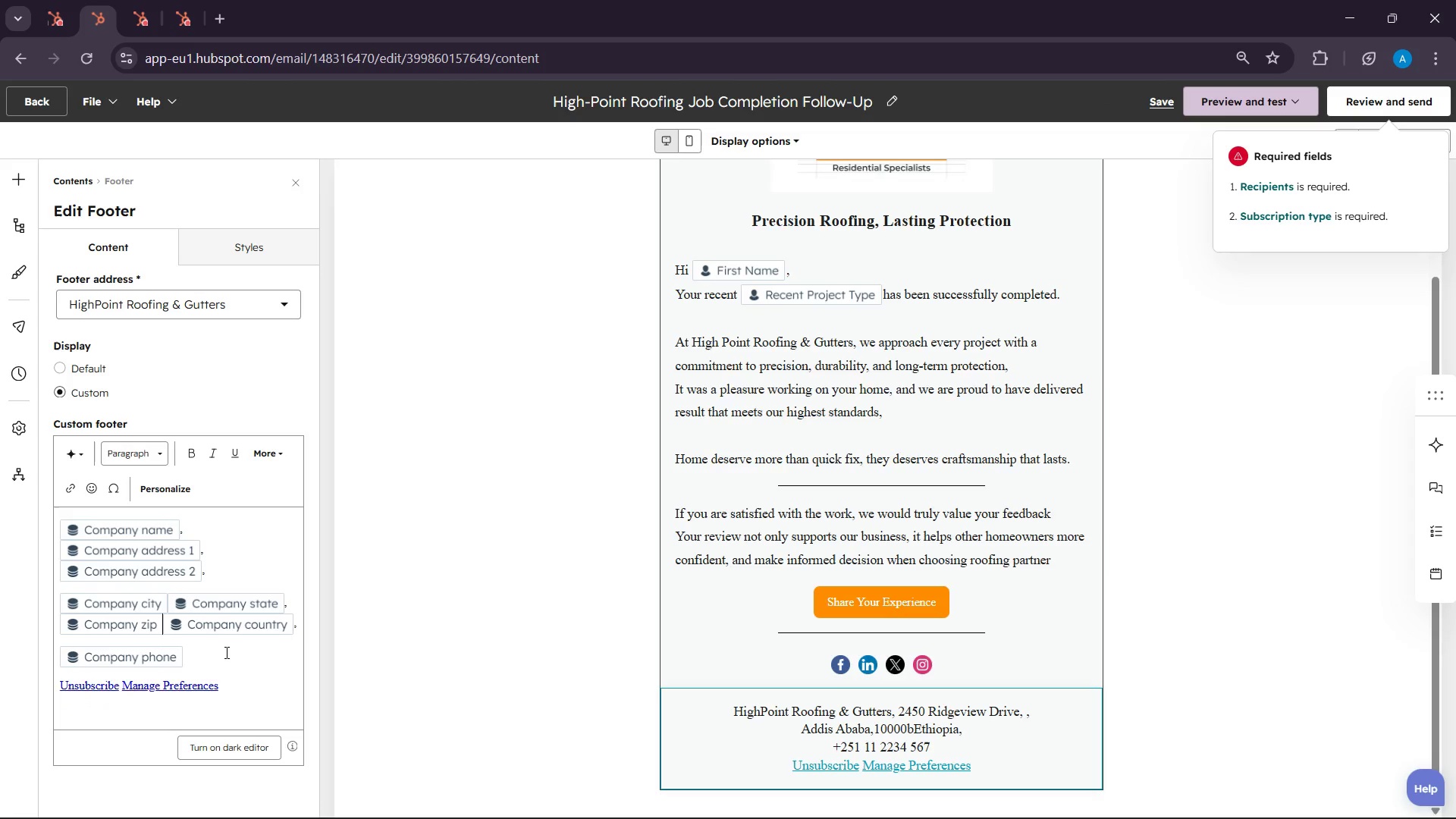 
key(Space)
 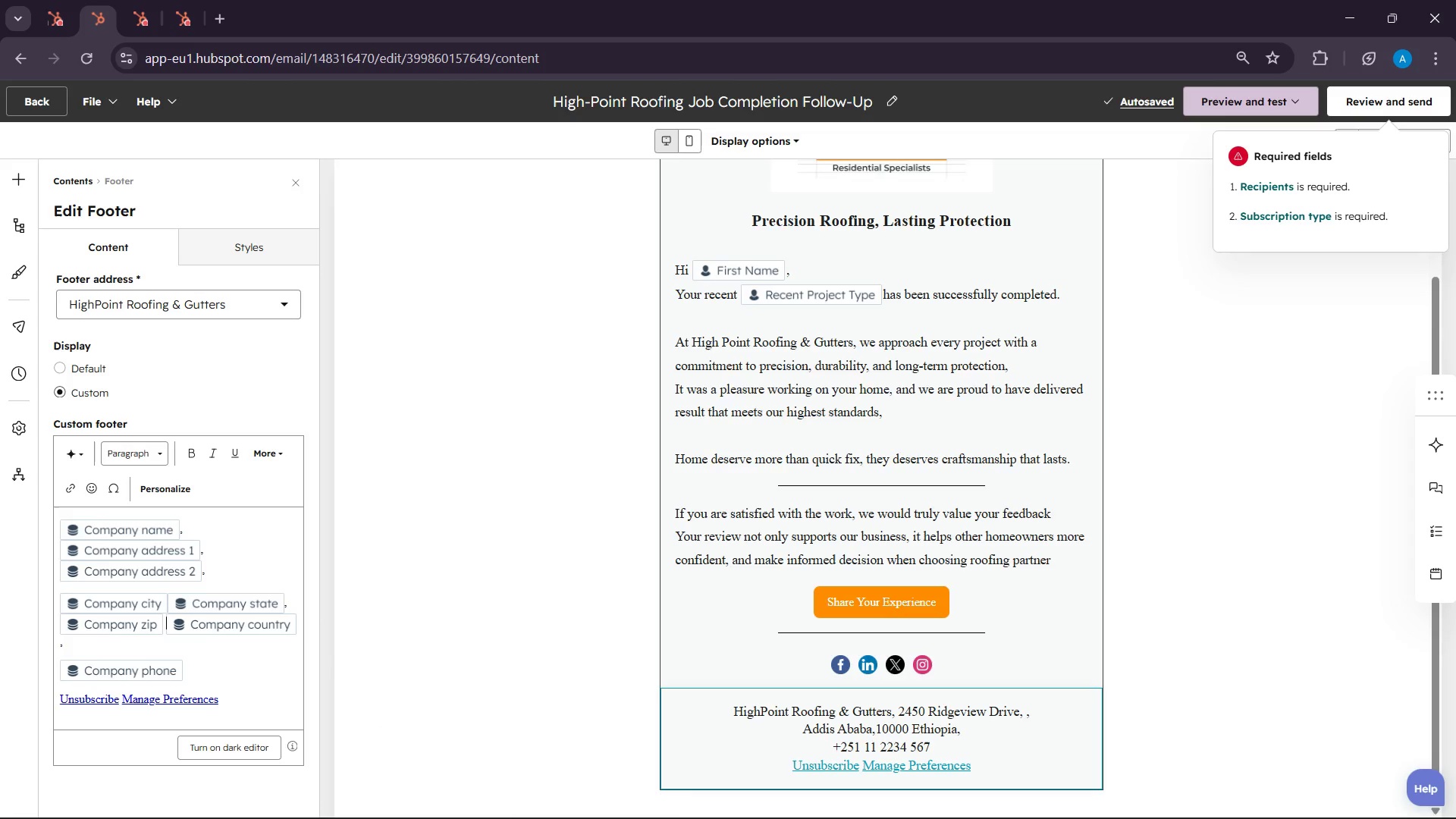 
wait(7.53)
 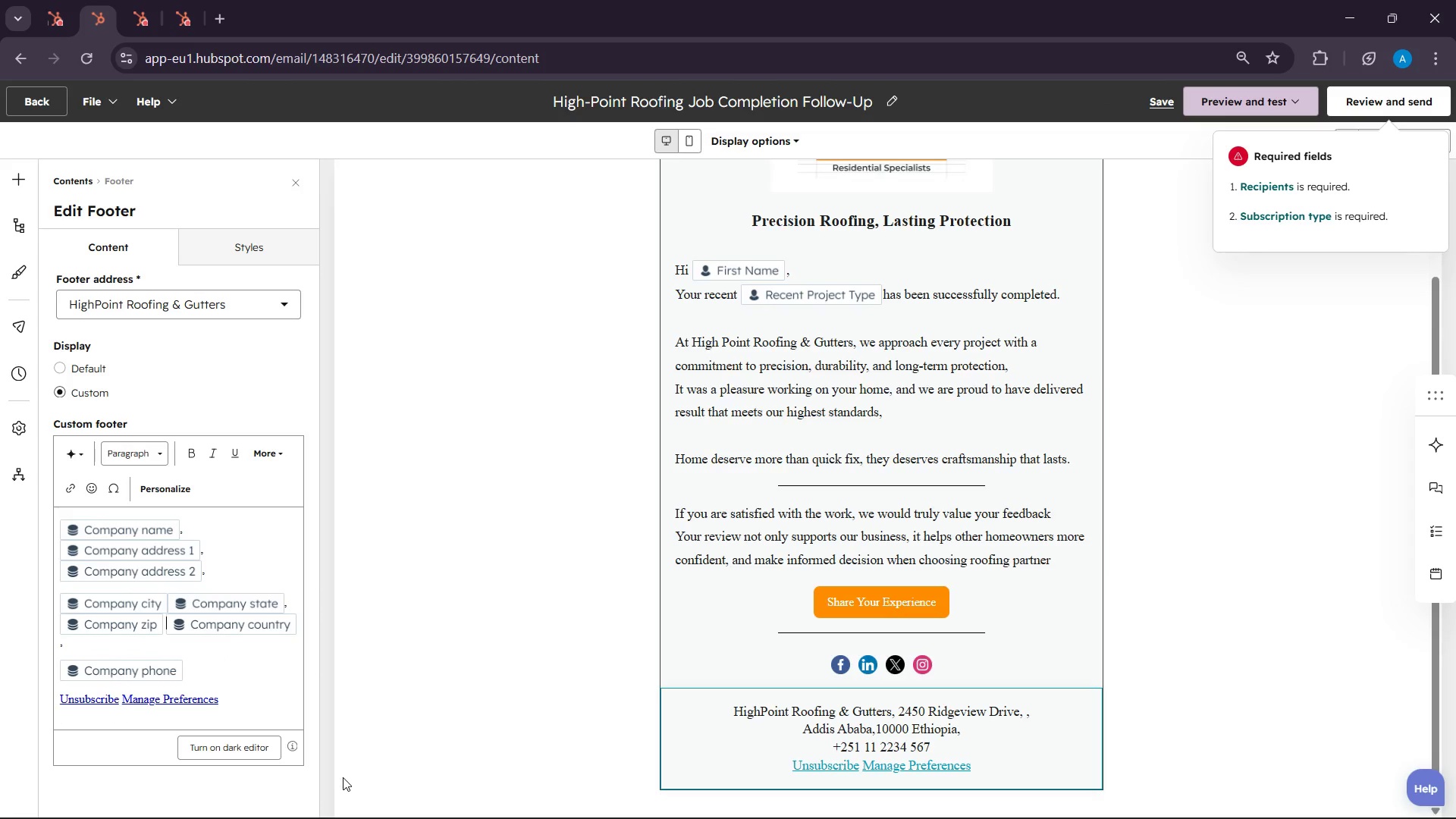 
left_click([262, 526])
 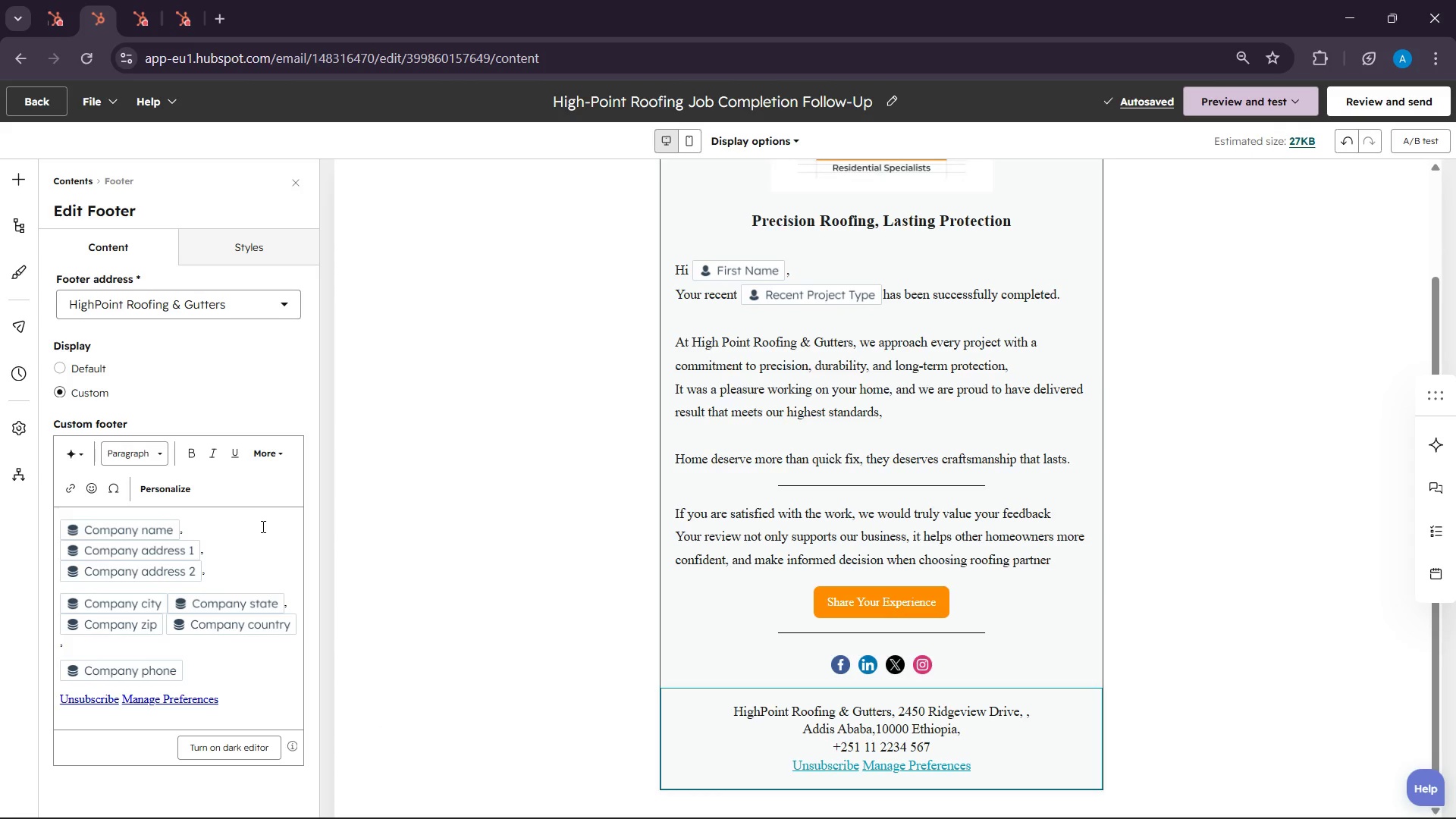 
key(Backspace)
 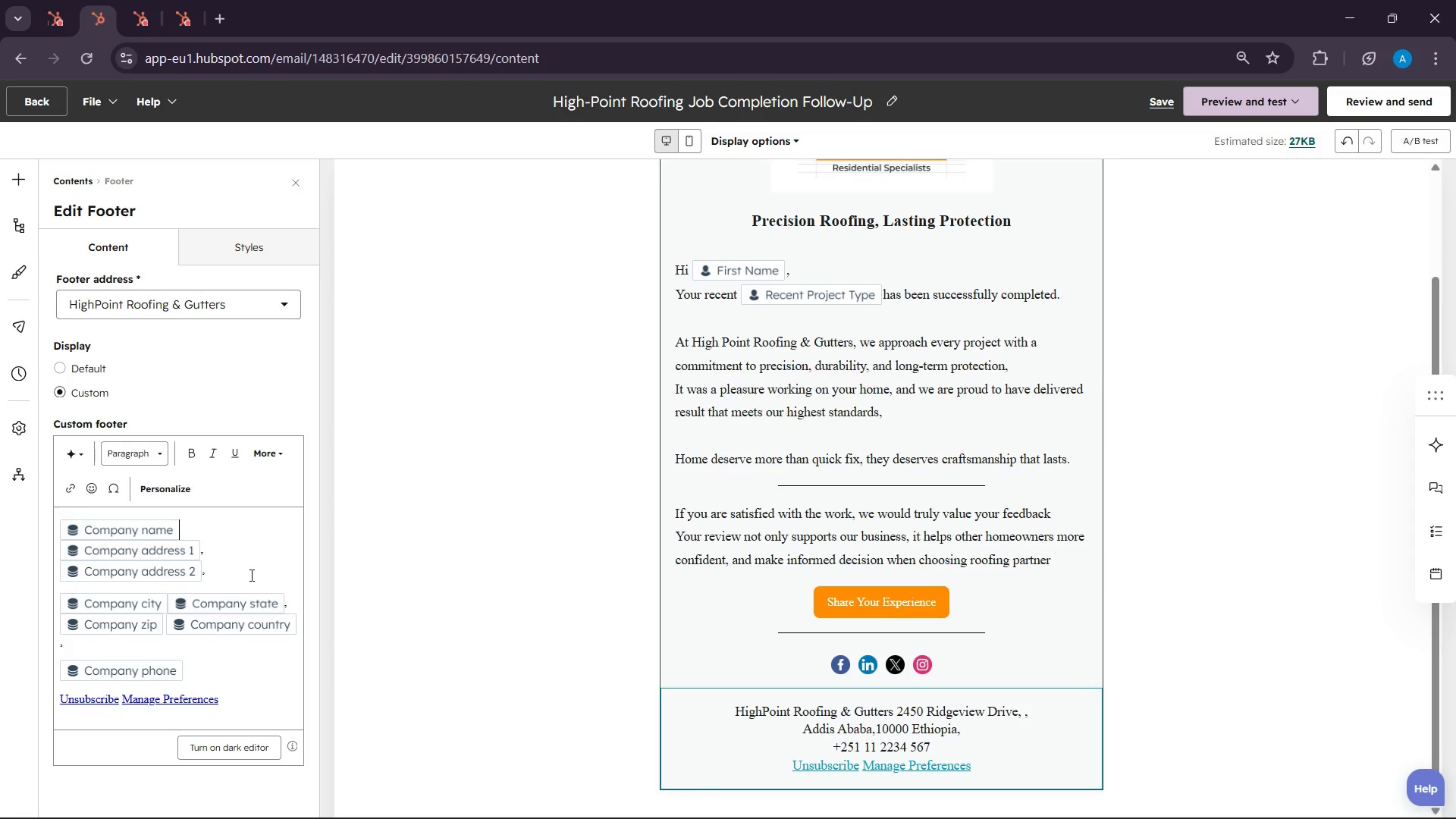 
left_click([215, 543])
 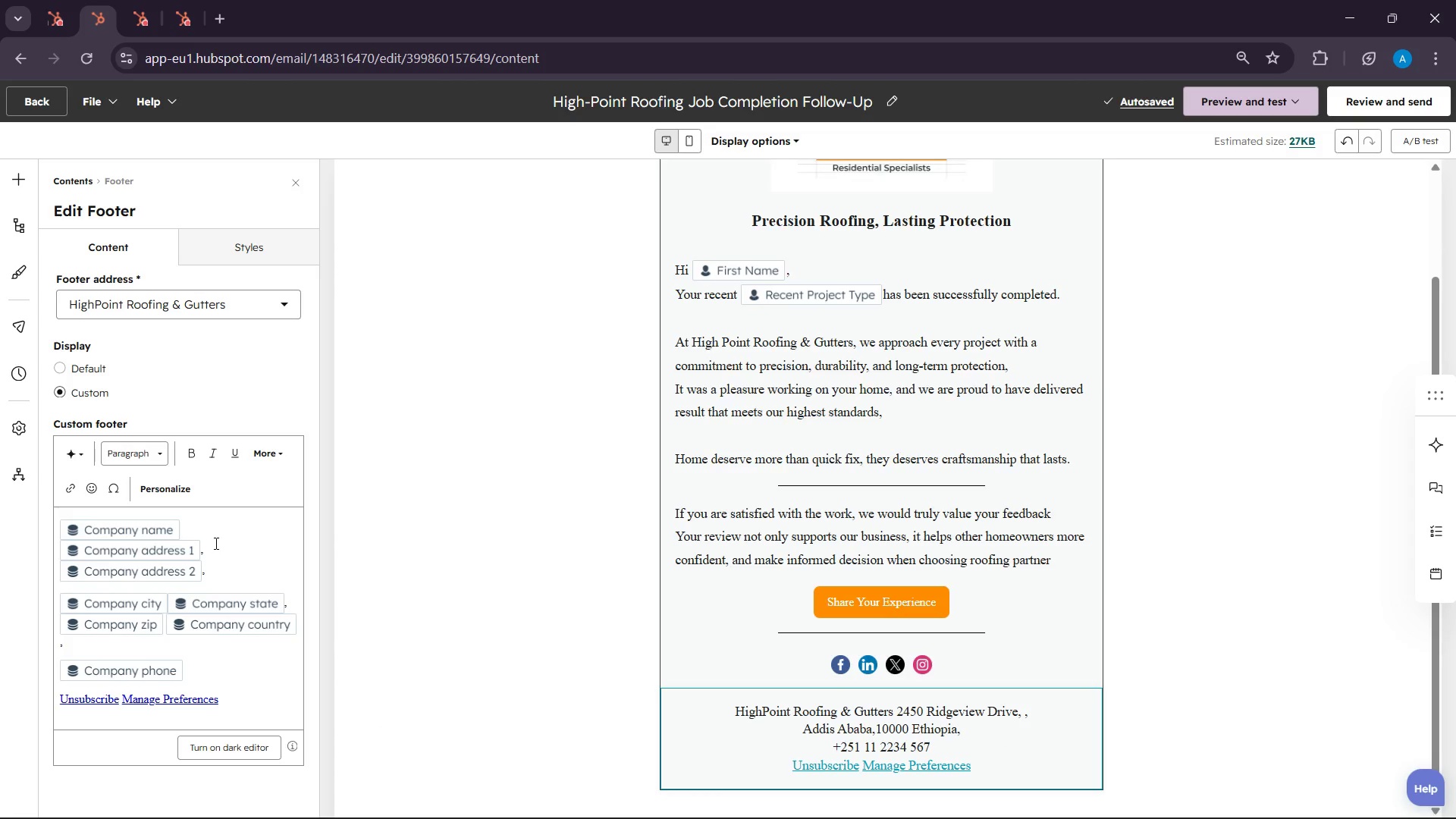 
key(Backspace)
 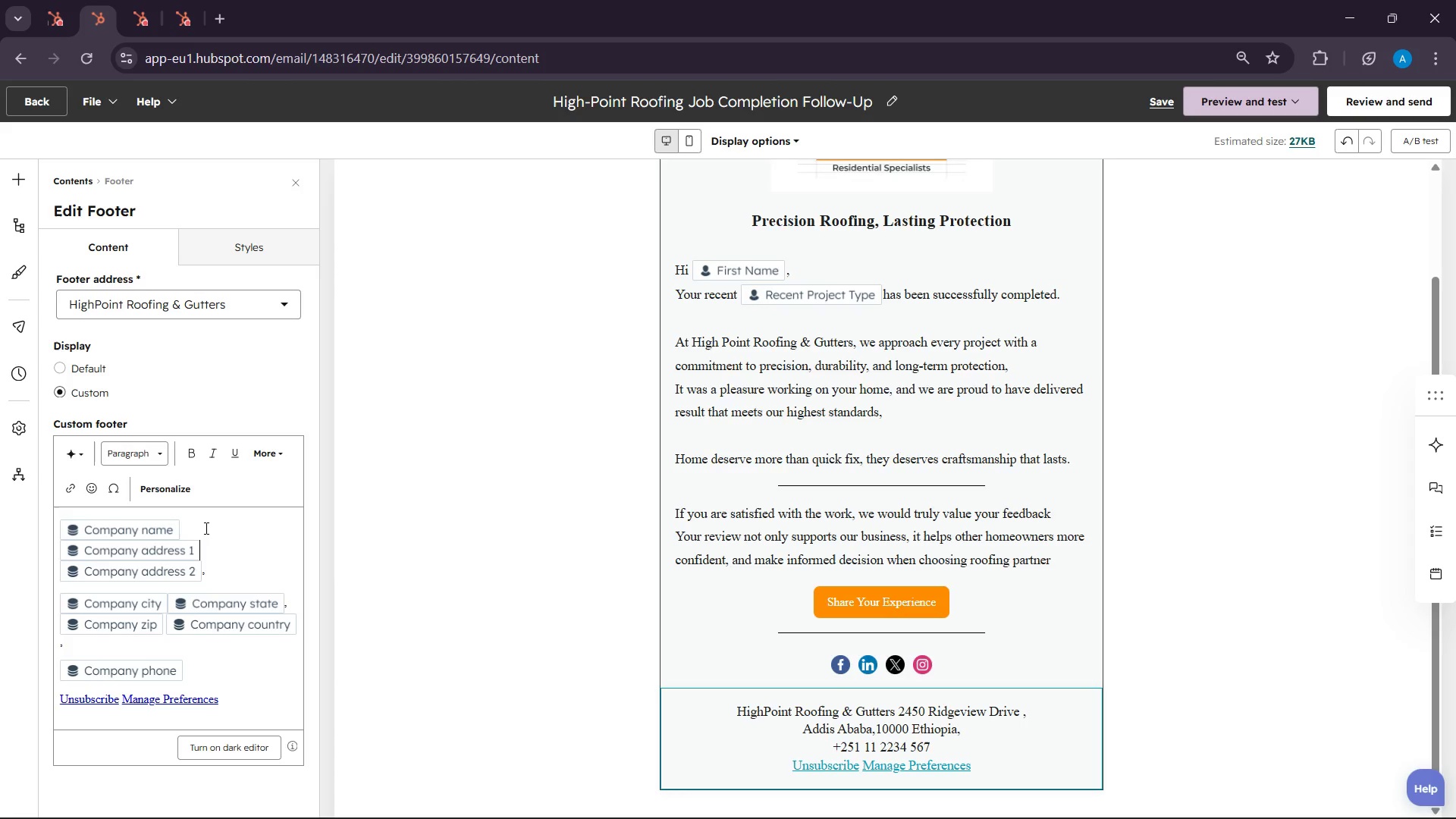 
left_click([233, 570])
 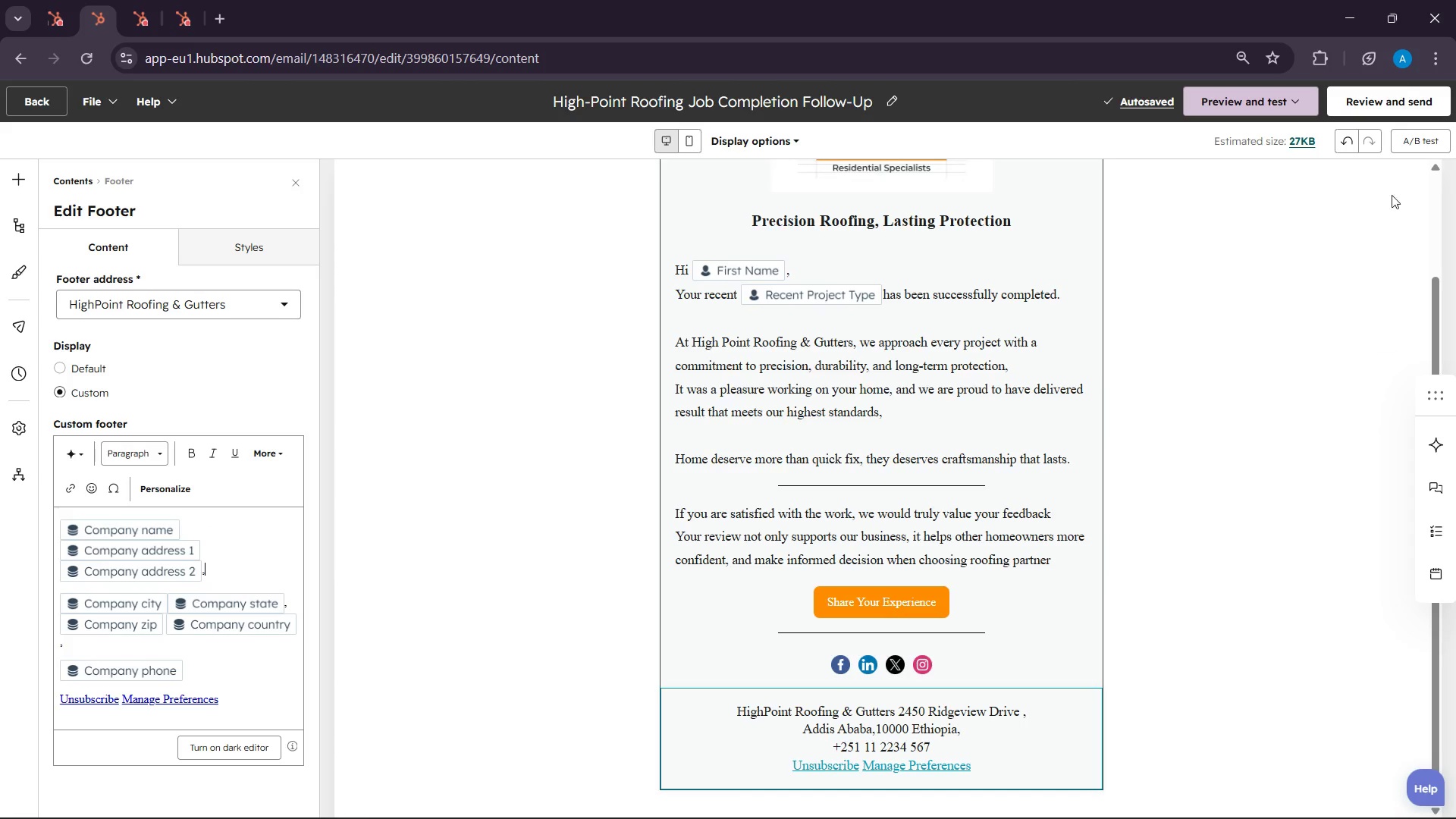 
wait(8.91)
 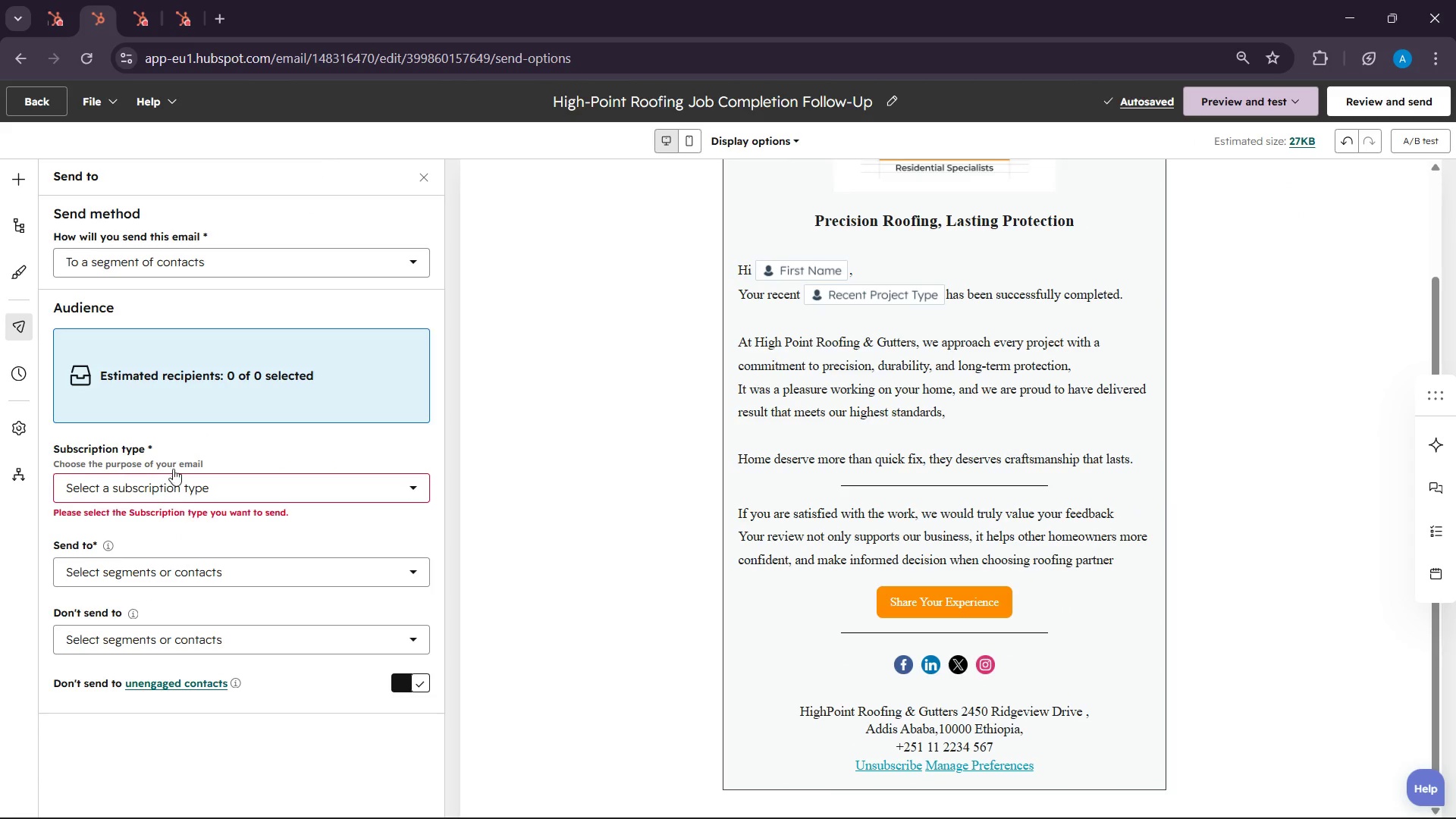 
left_click([170, 461])
 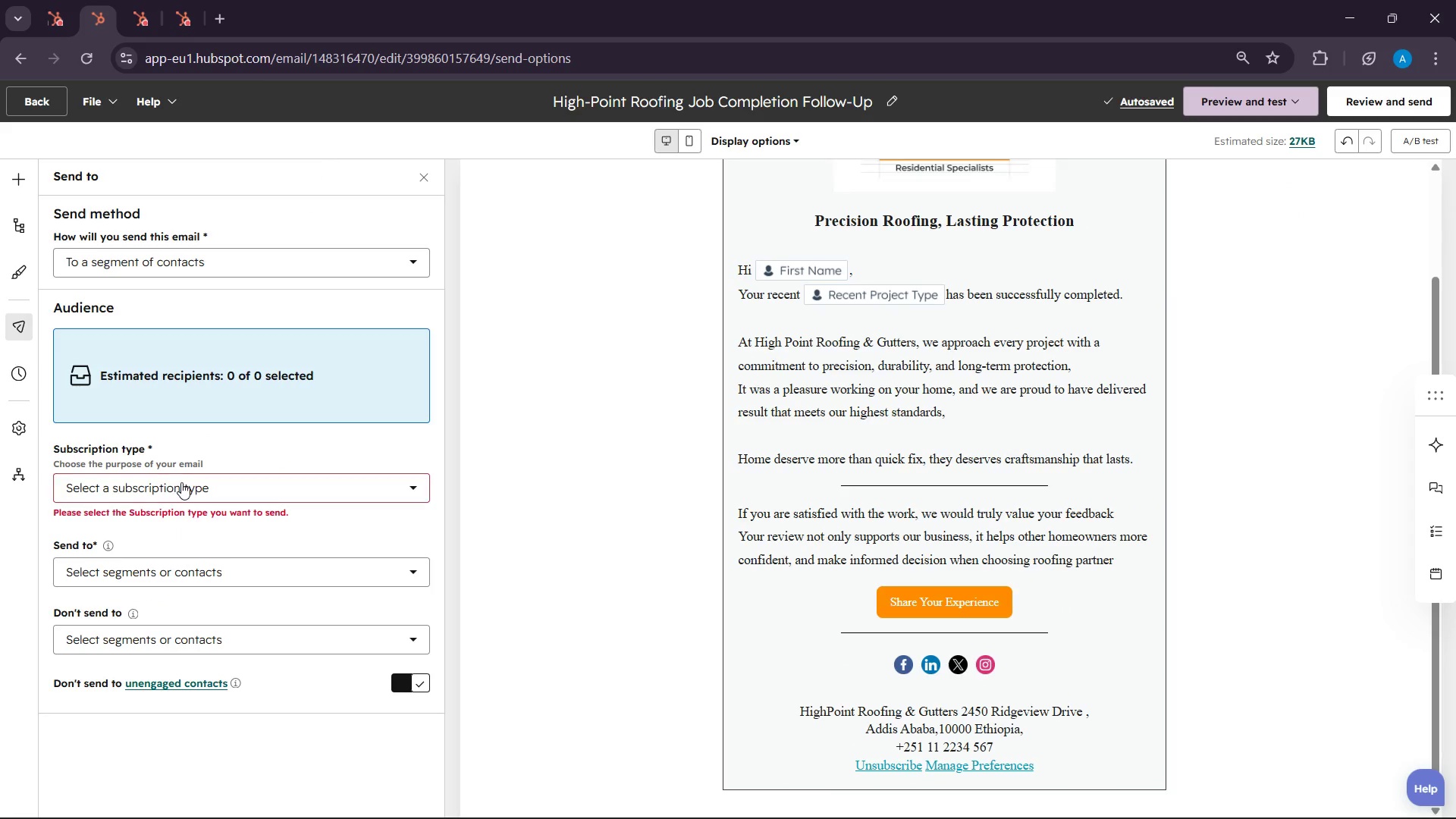 
scroll: coordinate [168, 505], scroll_direction: down, amount: 2.0
 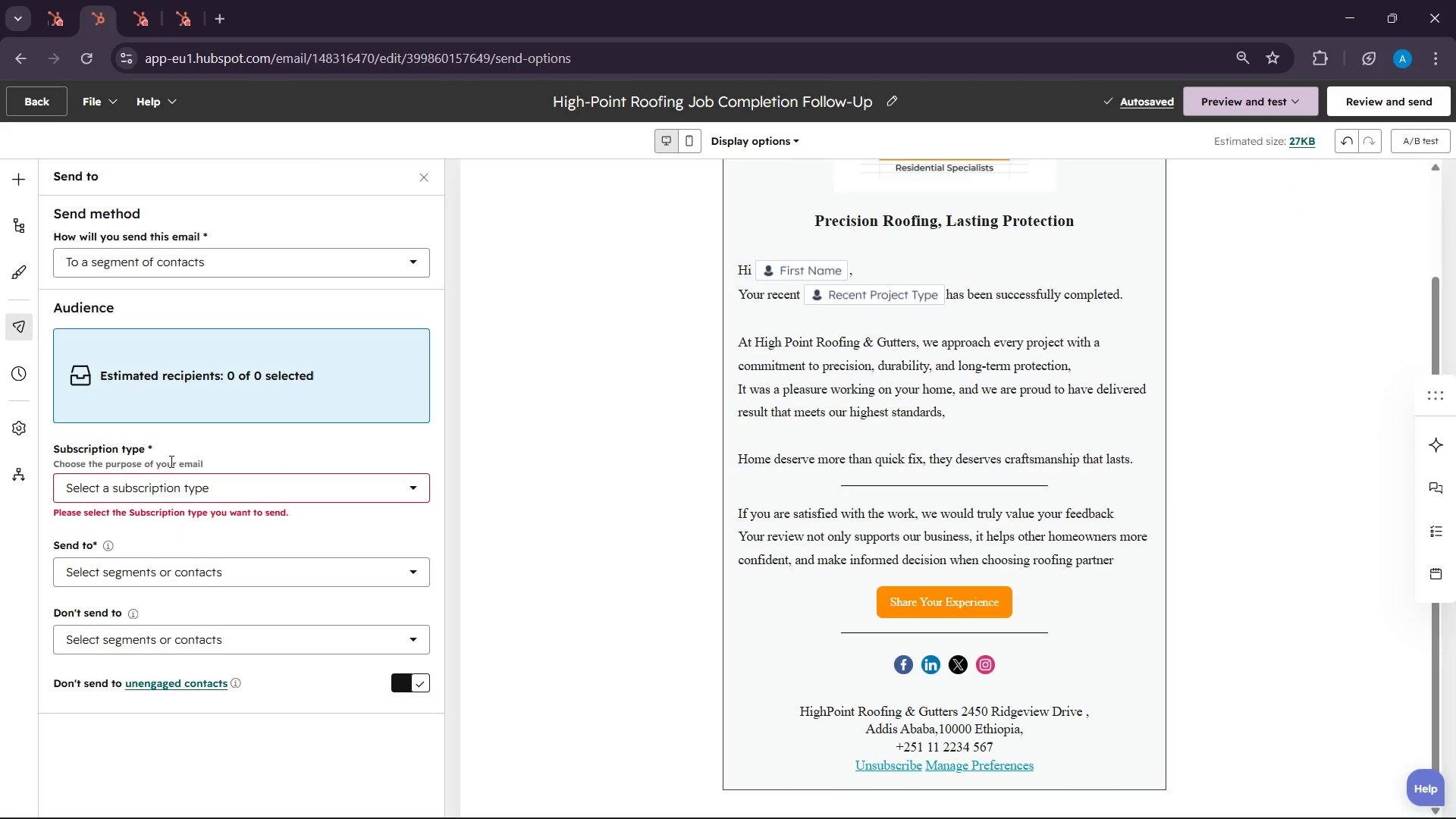 
left_click([181, 482])
 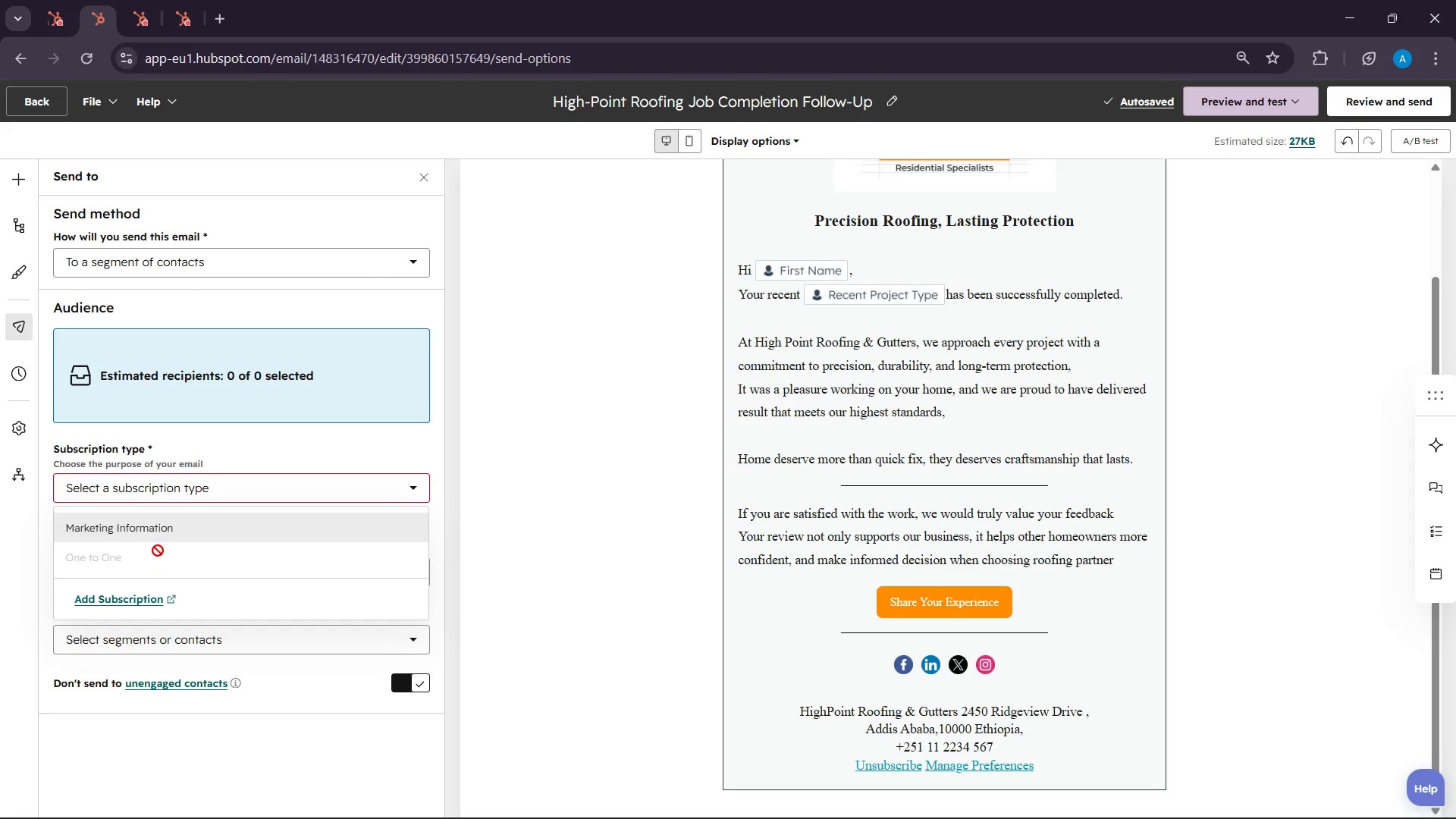 
left_click([153, 538])
 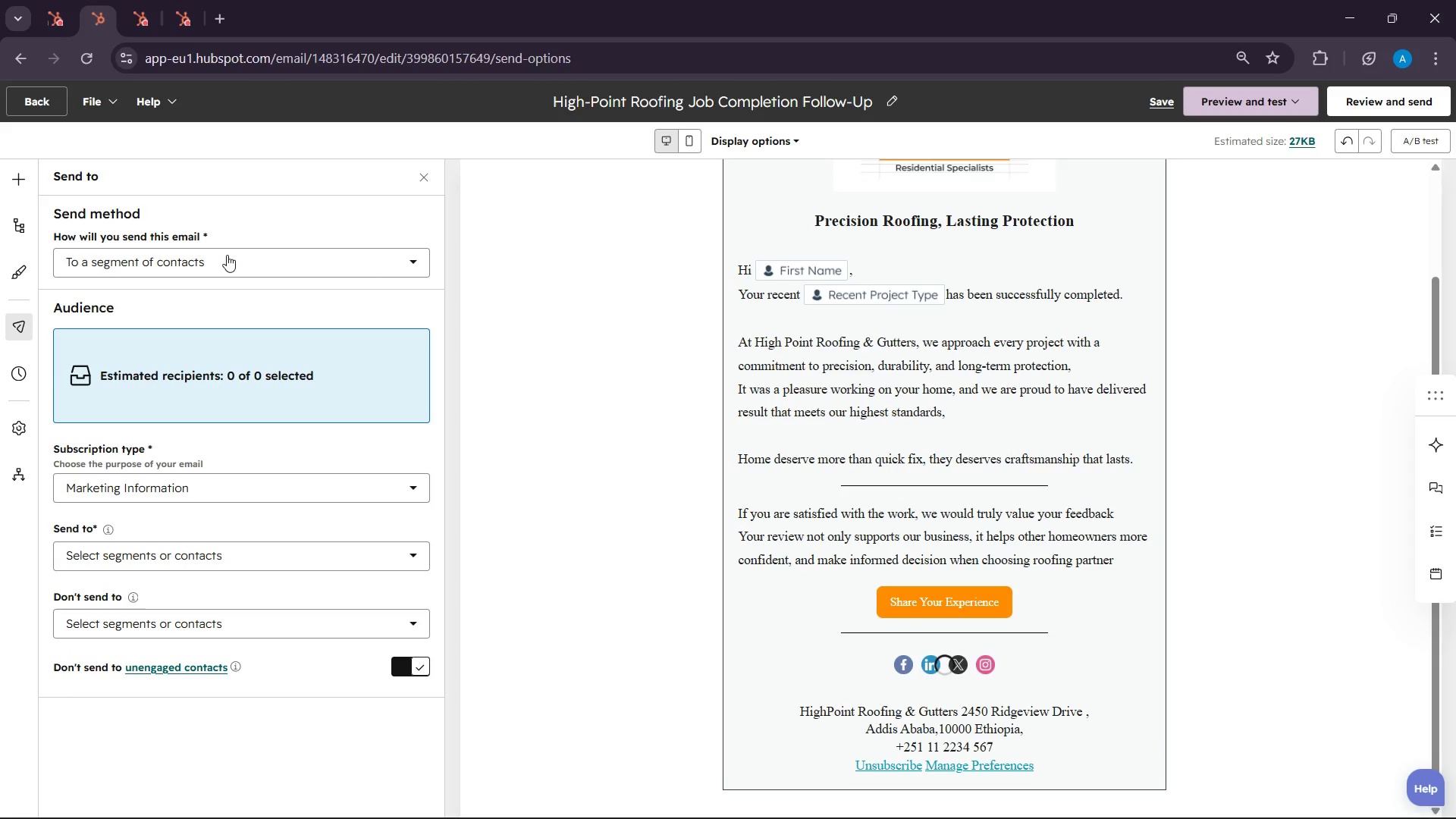 
left_click([227, 255])
 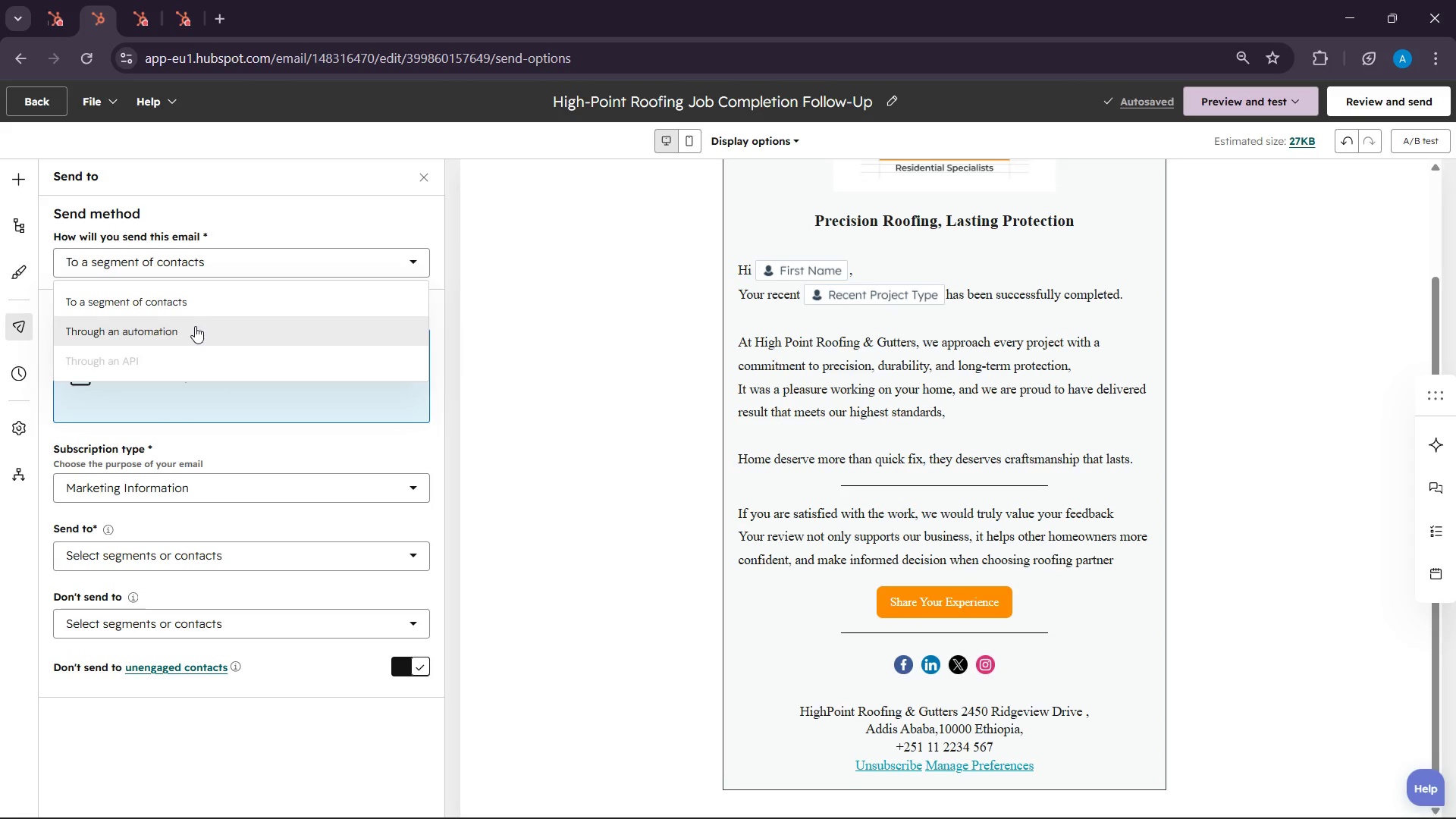 
left_click([195, 327])
 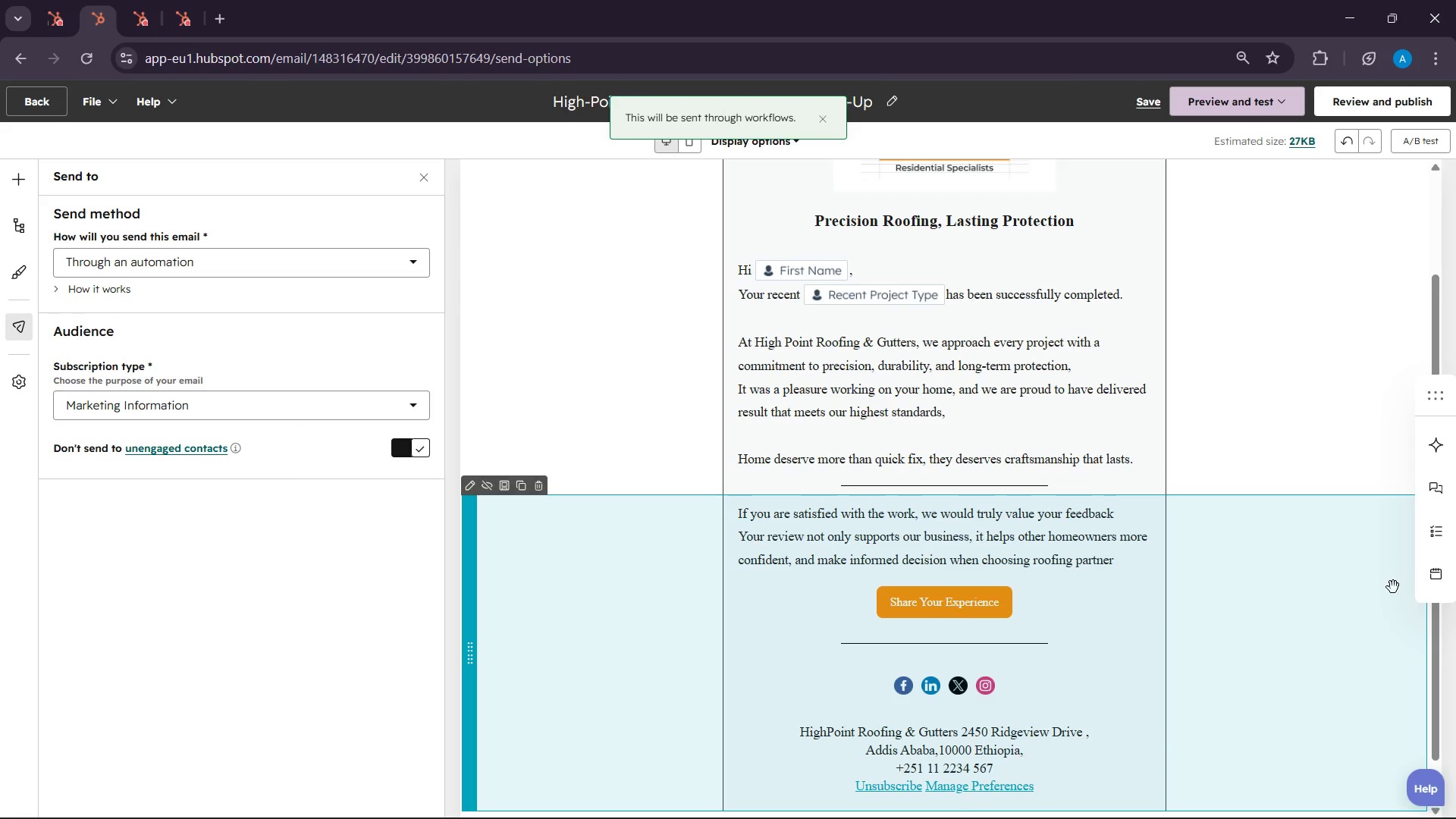 
scroll: coordinate [1398, 587], scroll_direction: down, amount: 2.0
 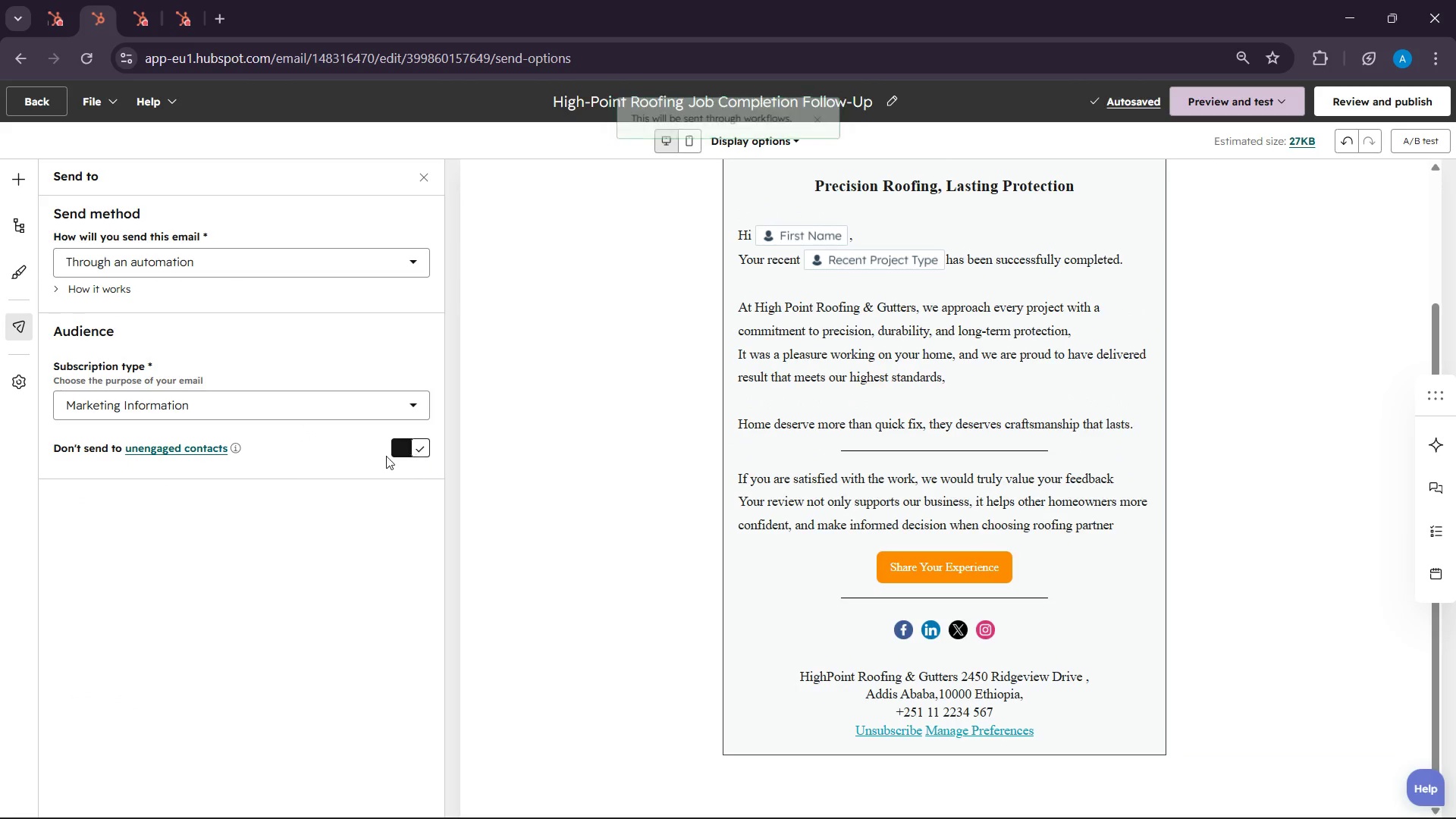 
left_click([353, 520])
 